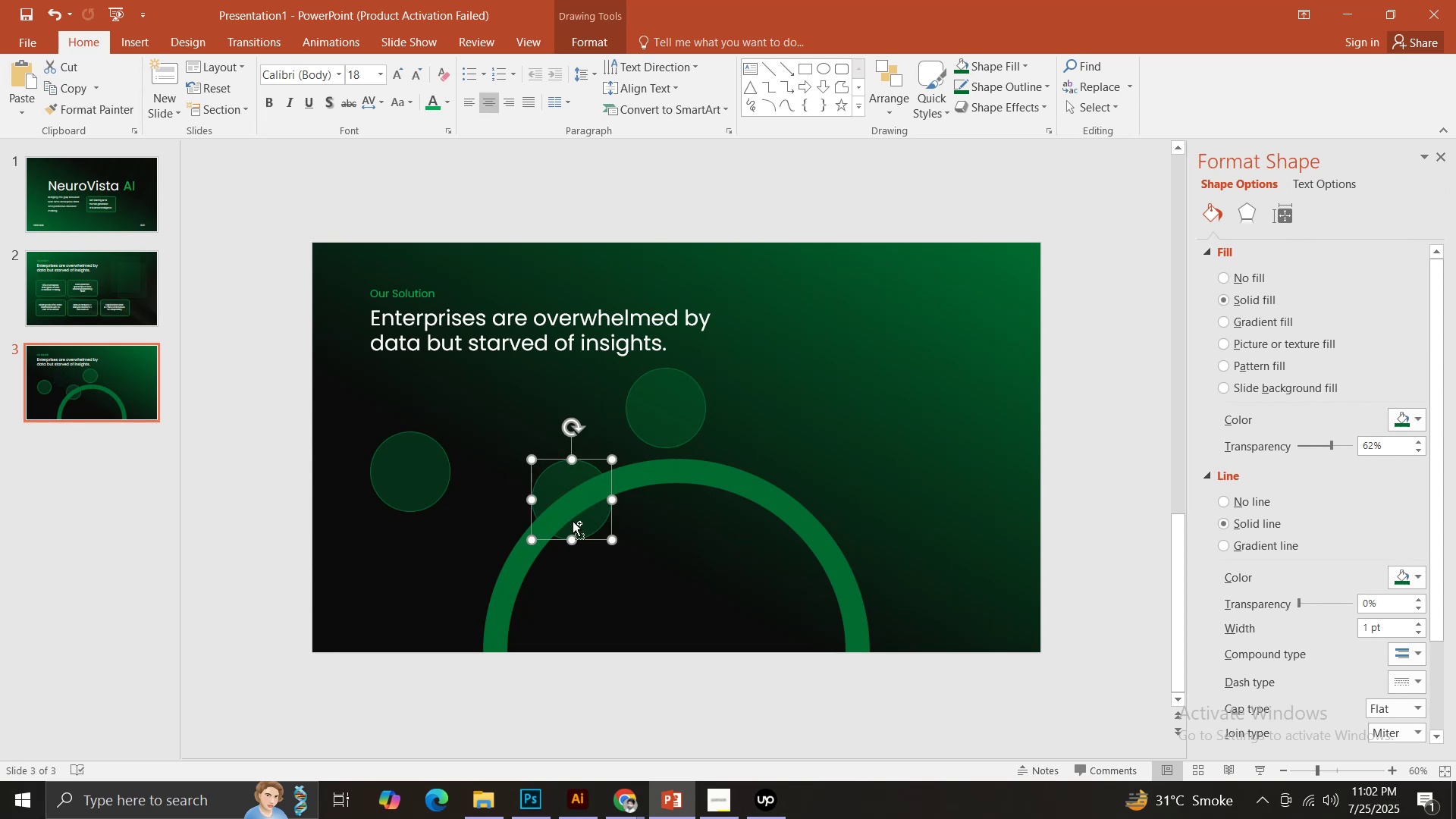 
key(Control+Shift+BracketRight)
 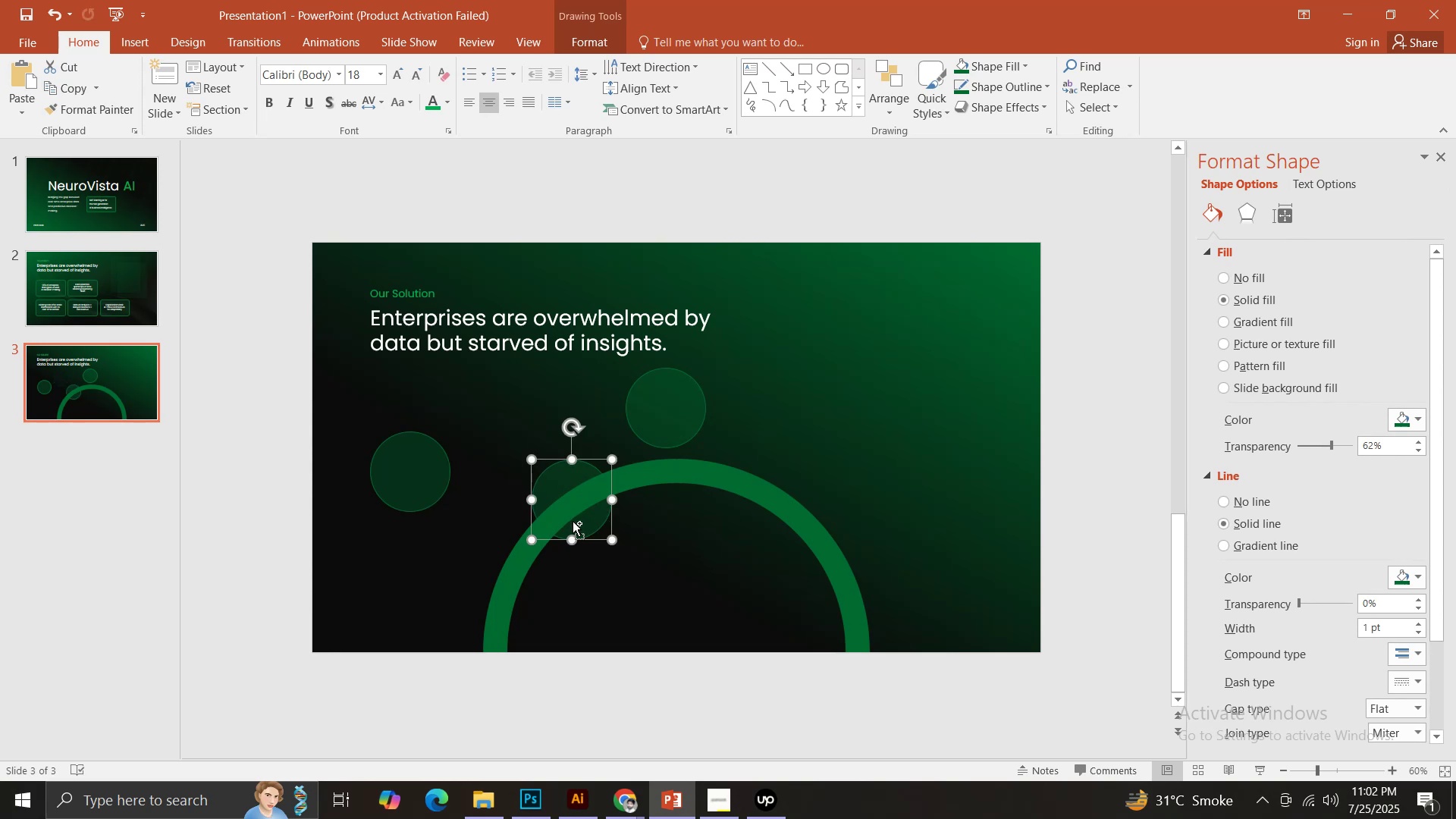 
key(Control+Shift+BracketRight)
 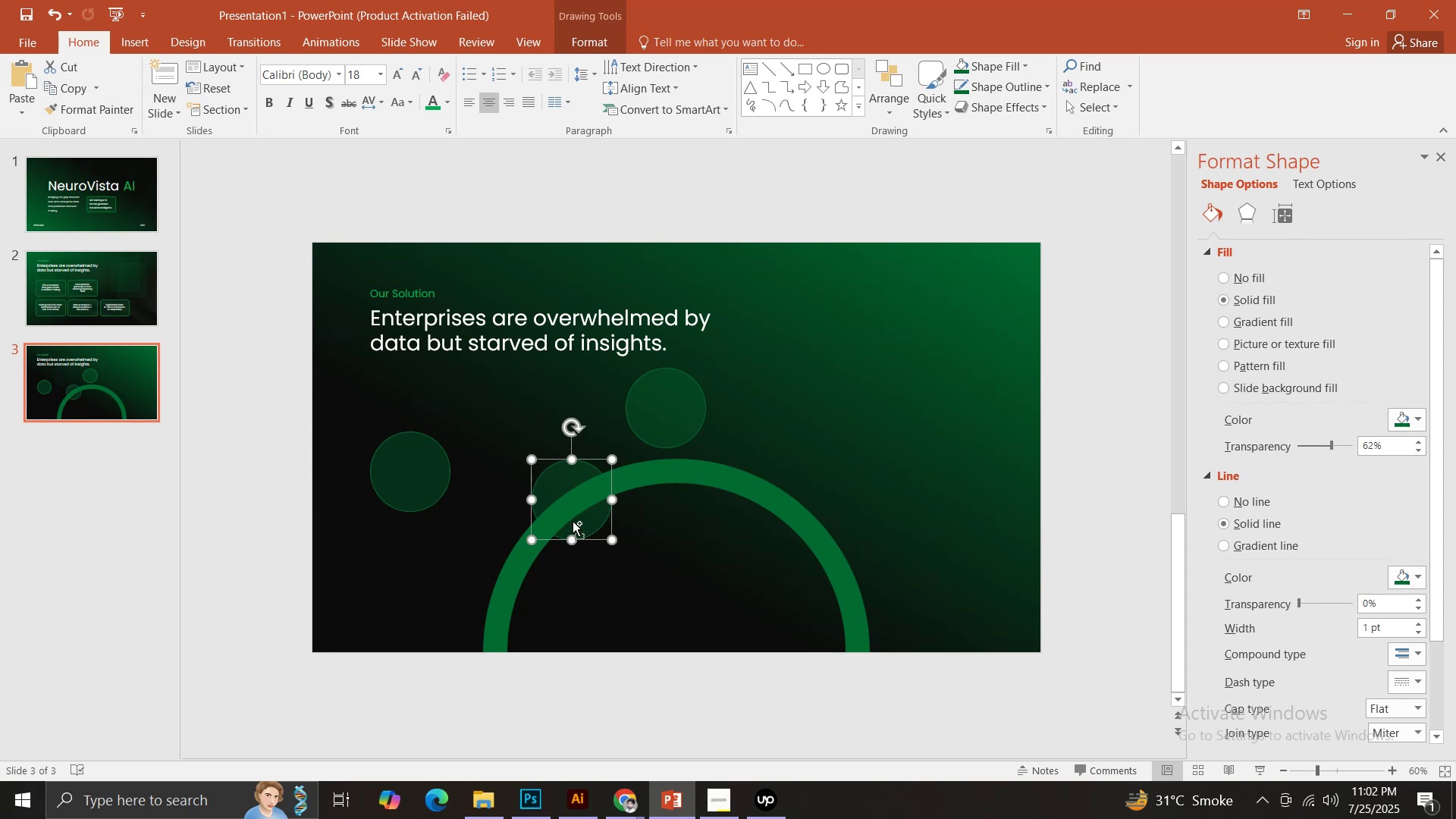 
key(Control+Shift+BracketRight)
 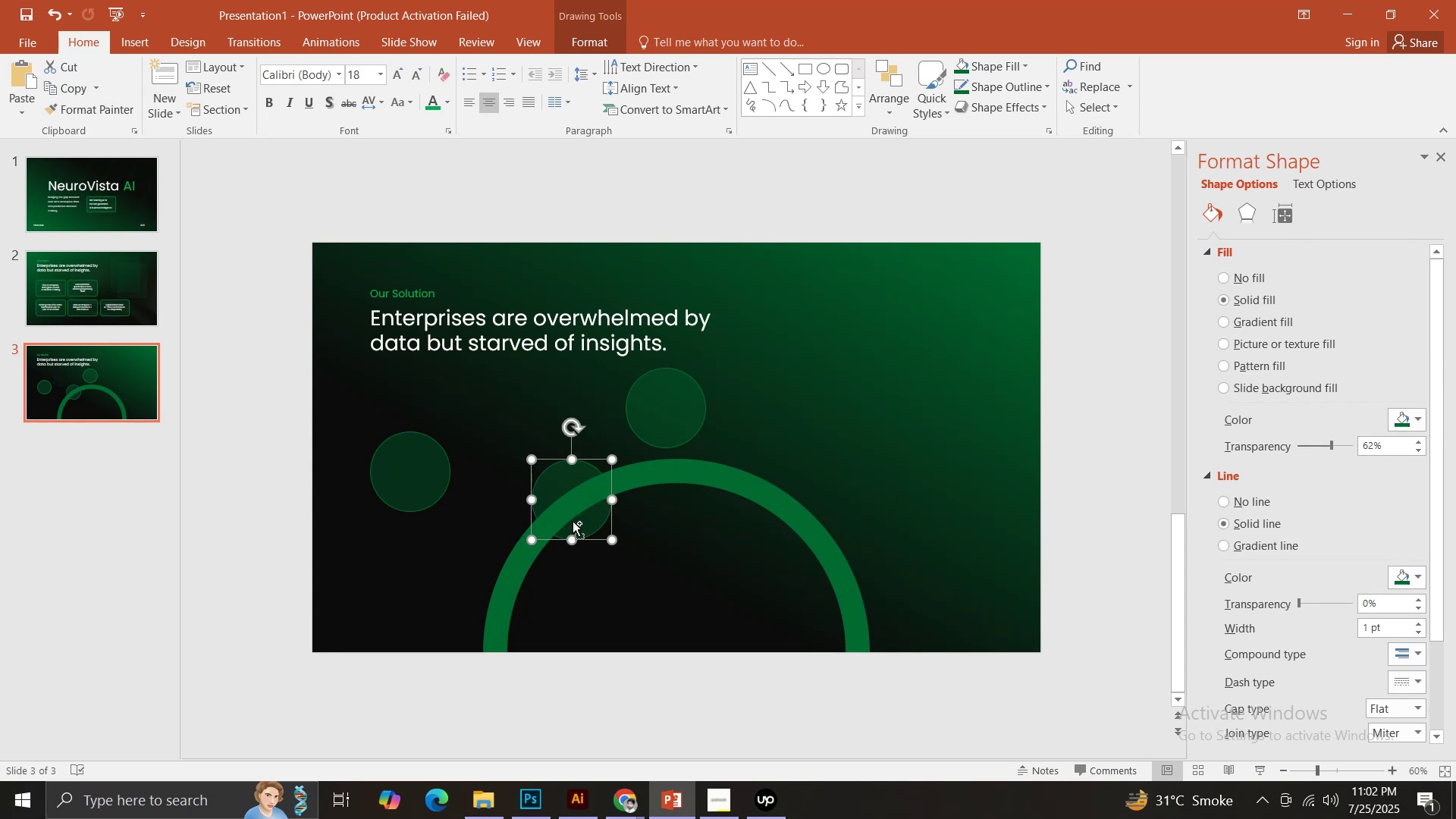 
key(Control+Shift+BracketRight)
 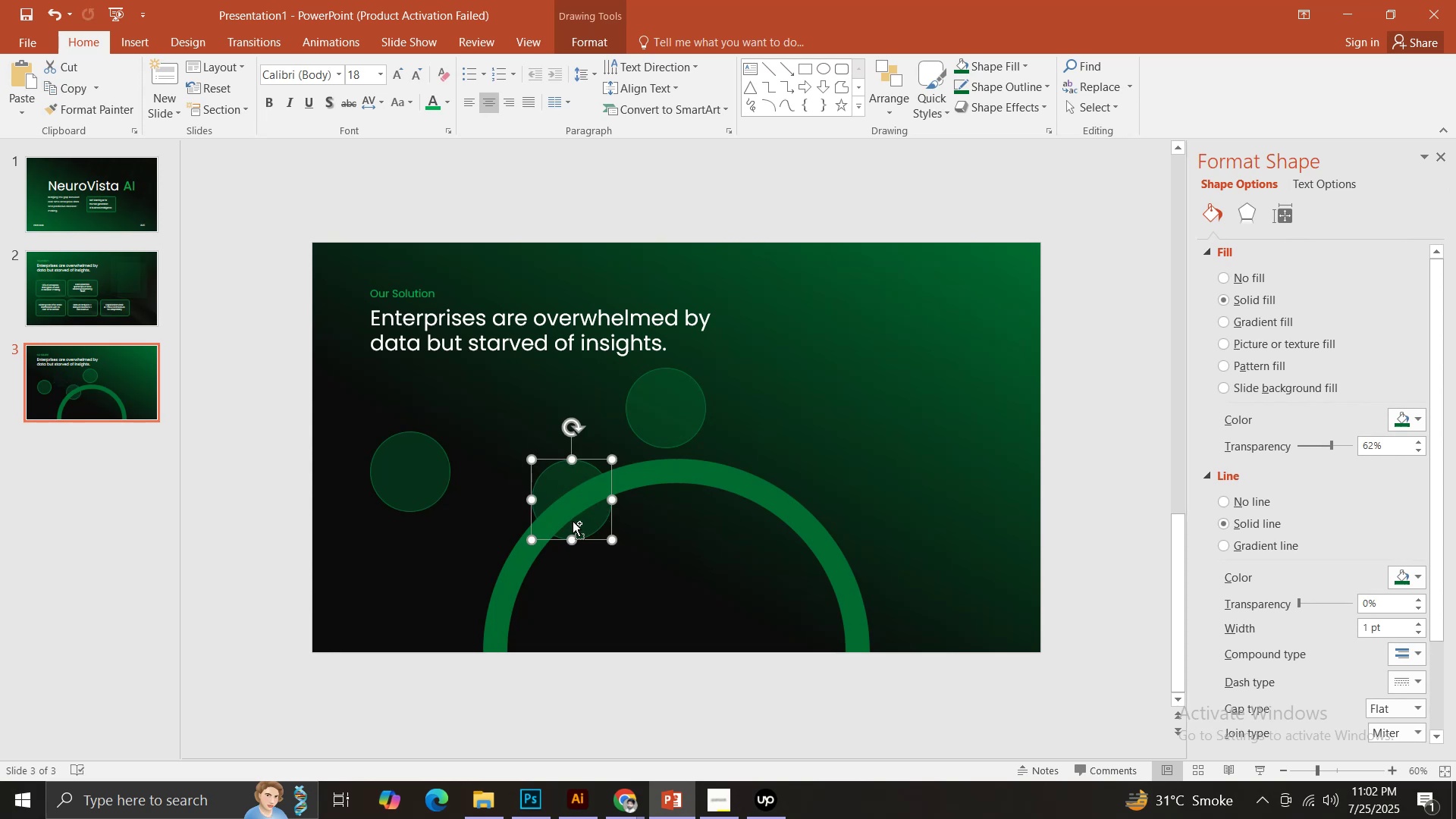 
key(Control+Shift+BracketRight)
 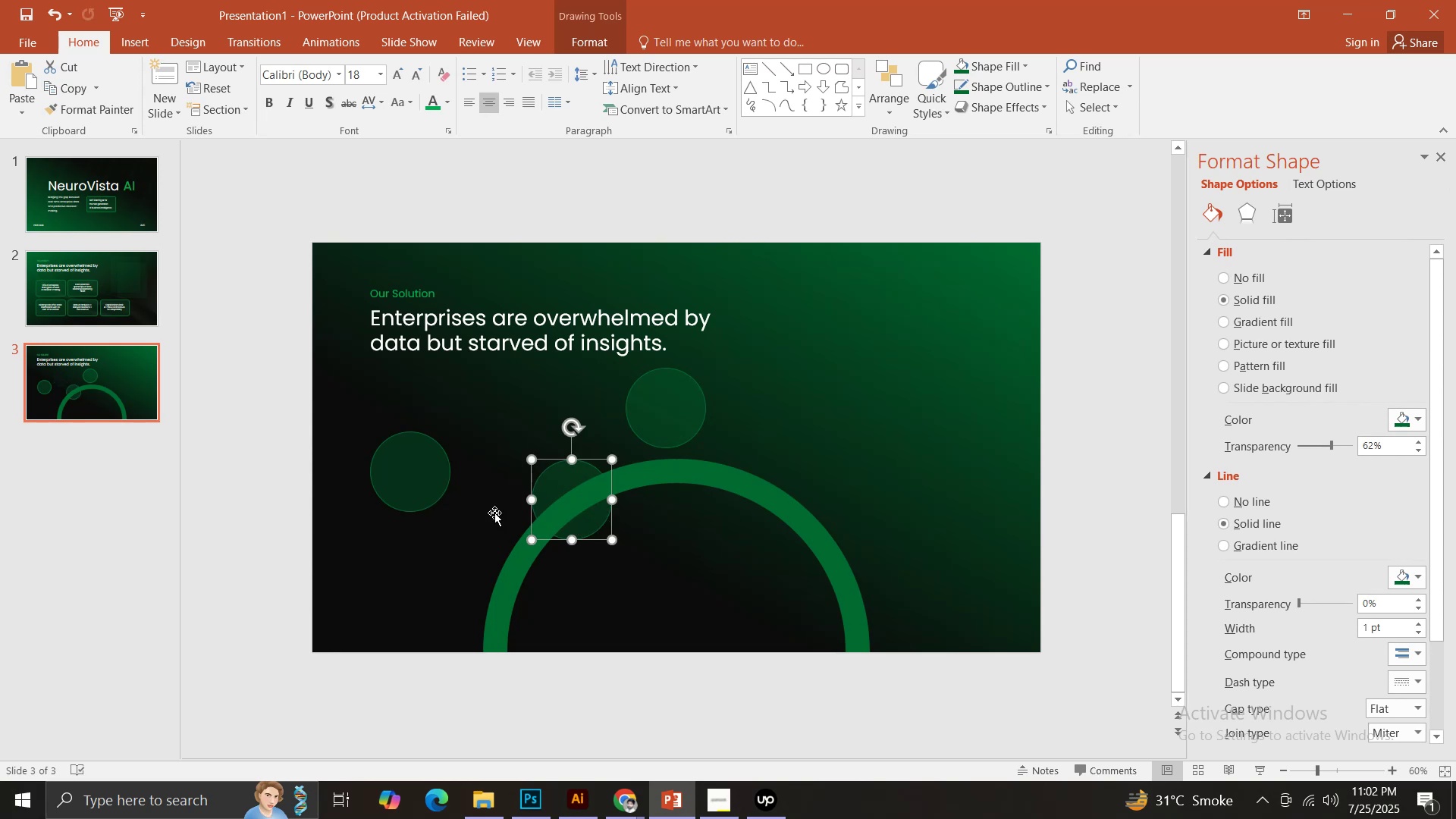 
left_click([438, 487])
 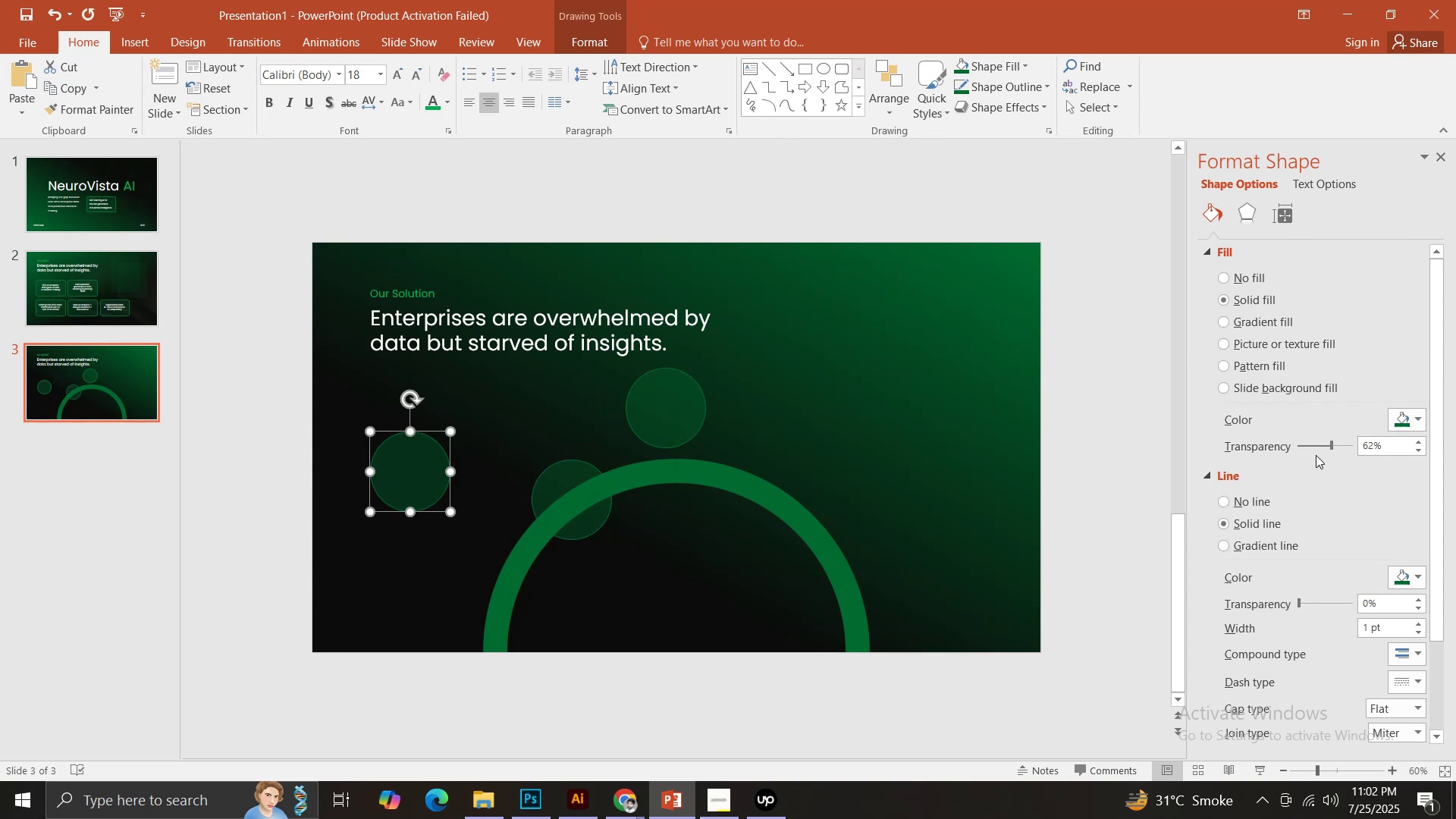 
left_click_drag(start_coordinate=[1329, 444], to_coordinate=[1223, 460])
 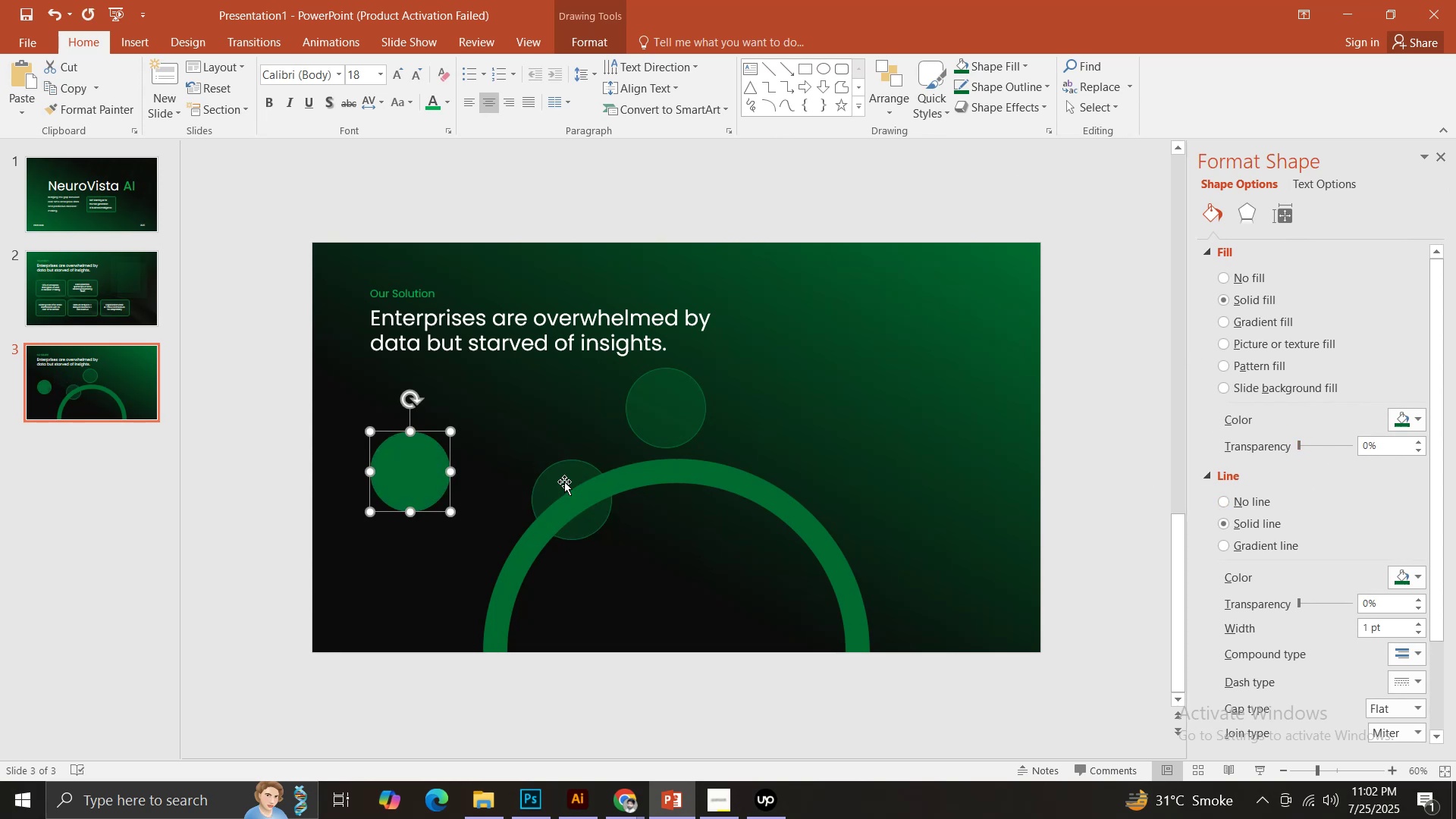 
left_click([560, 482])
 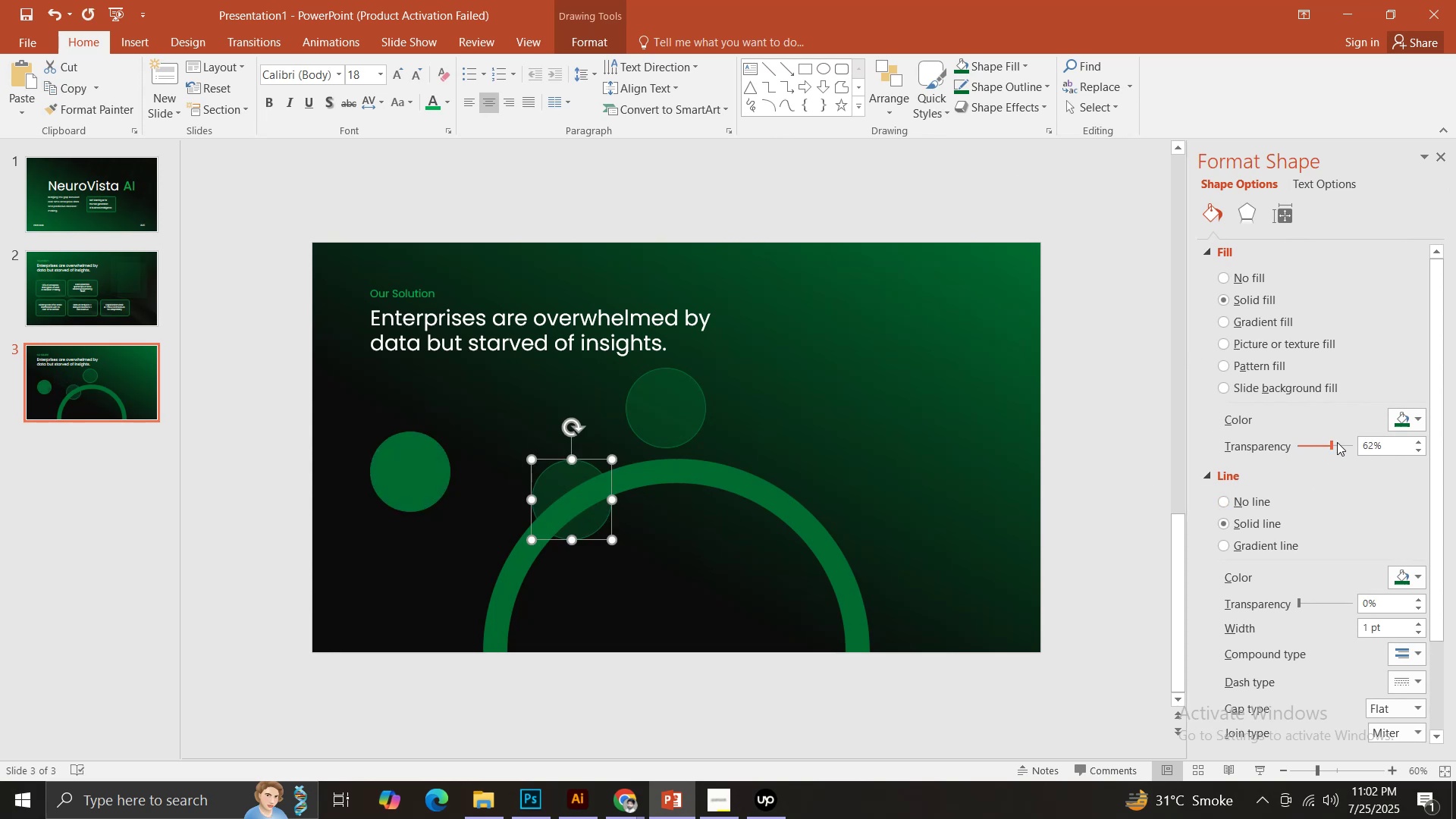 
left_click_drag(start_coordinate=[1331, 444], to_coordinate=[1215, 460])
 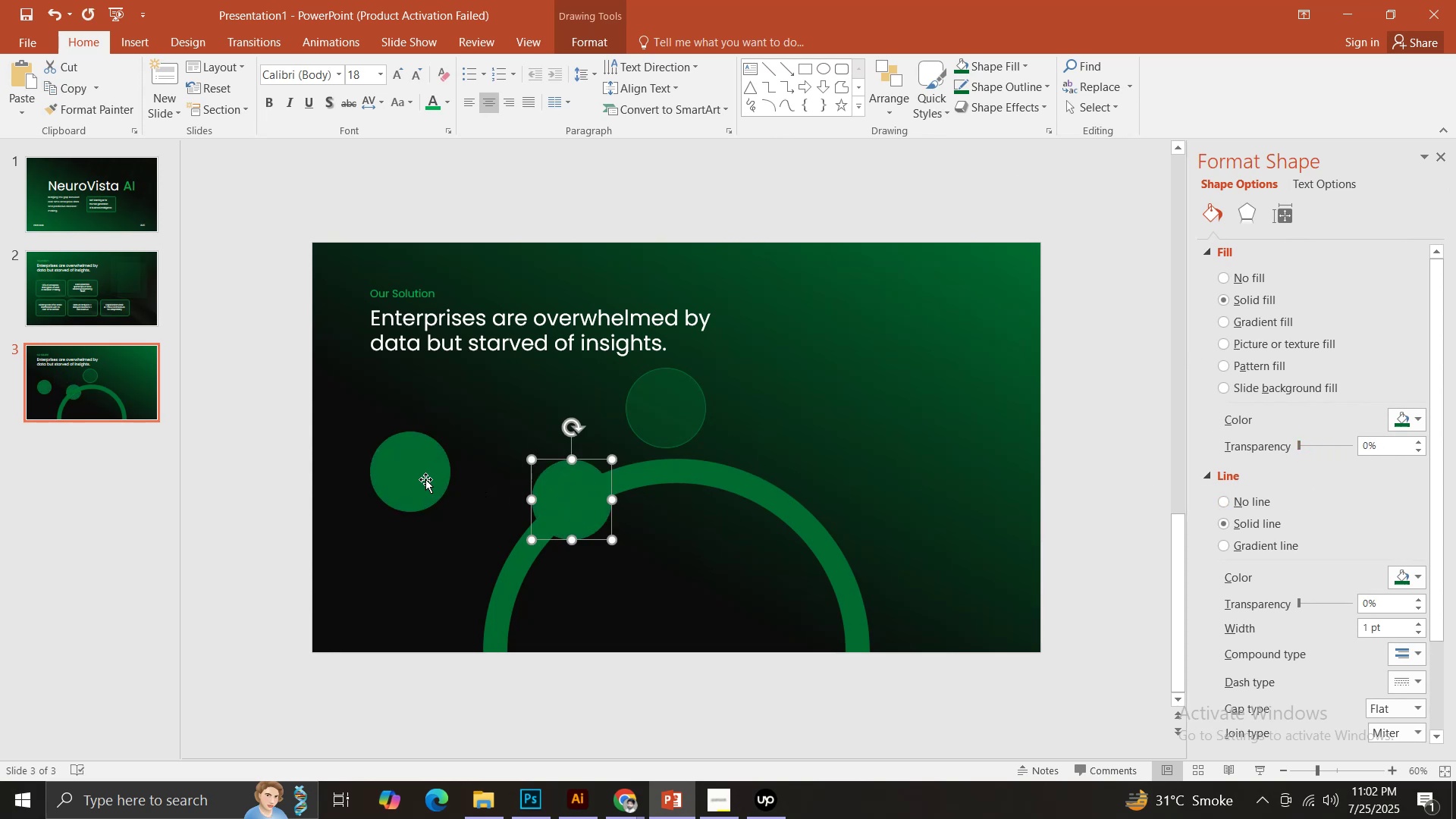 
left_click([425, 479])
 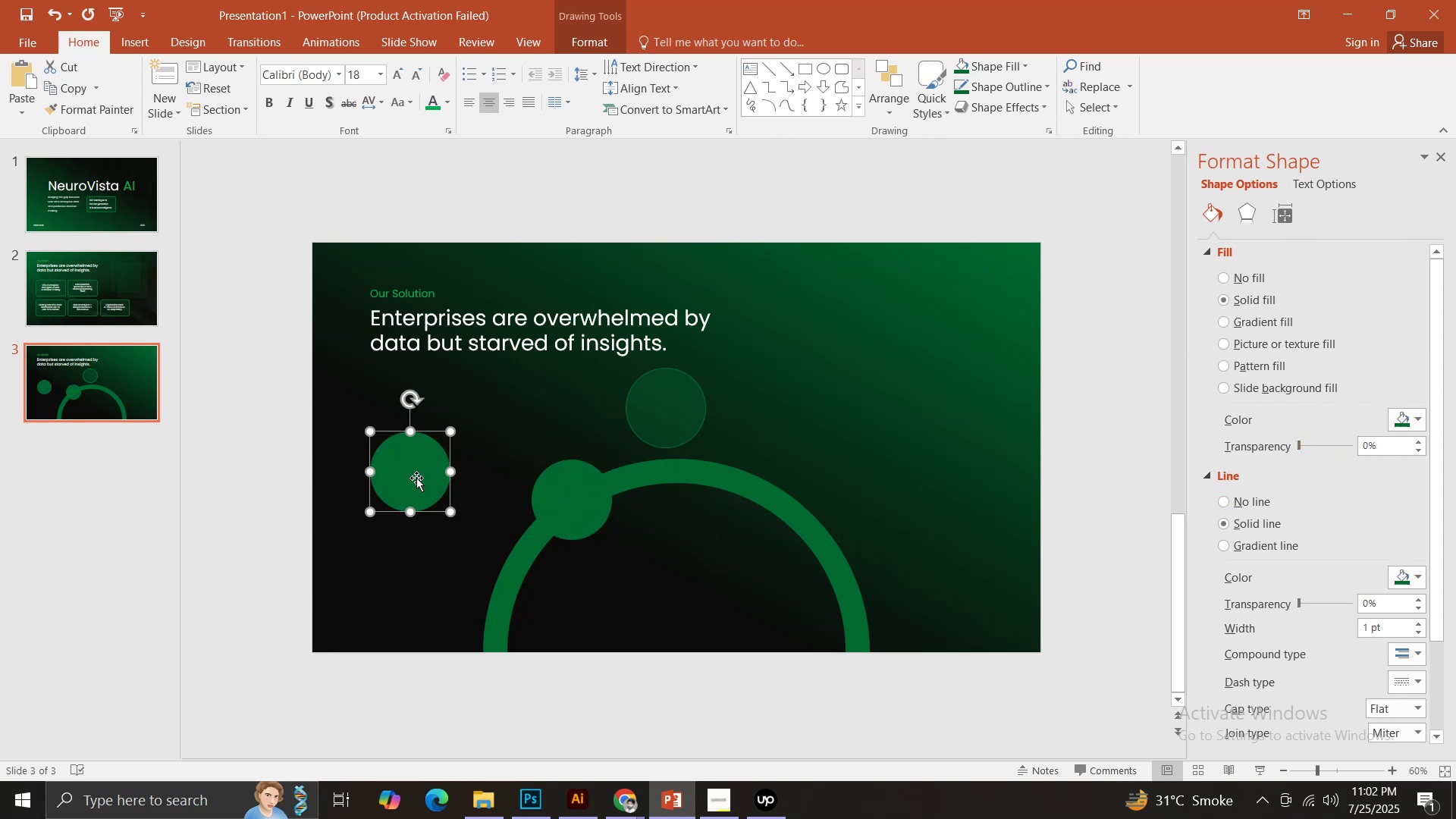 
left_click_drag(start_coordinate=[416, 478], to_coordinate=[507, 599])
 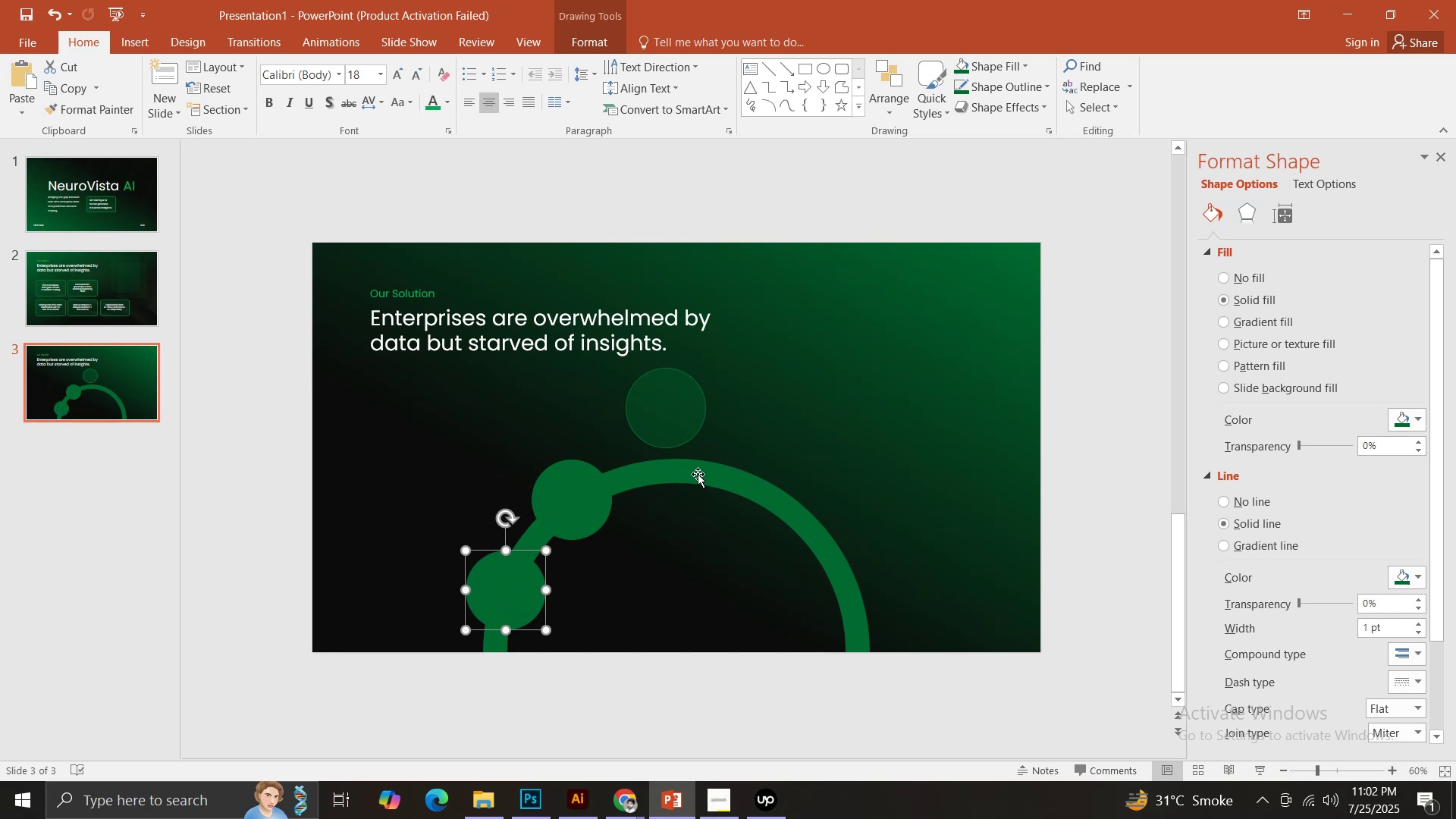 
left_click([697, 472])
 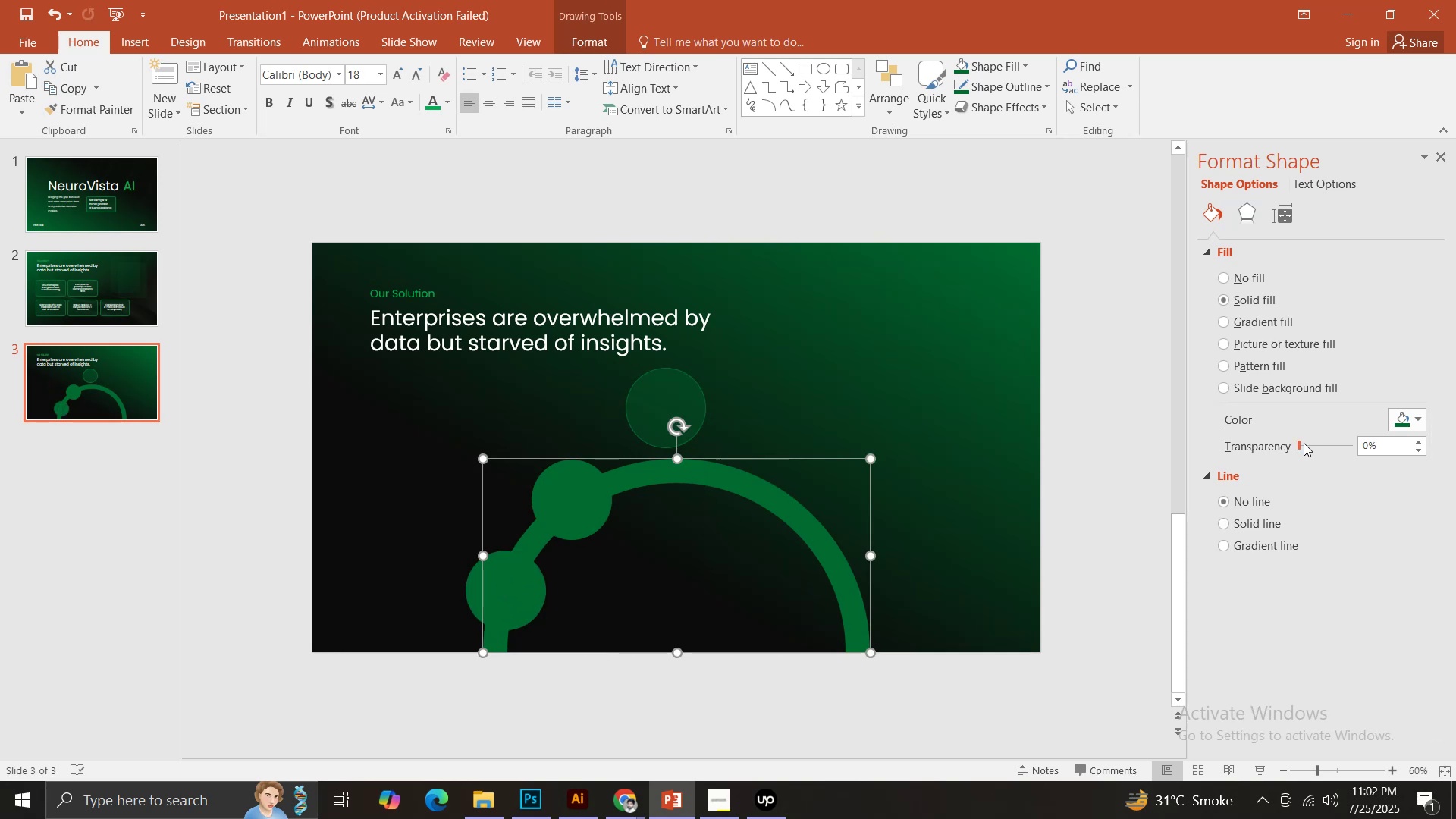 
left_click_drag(start_coordinate=[1301, 445], to_coordinate=[1340, 440])
 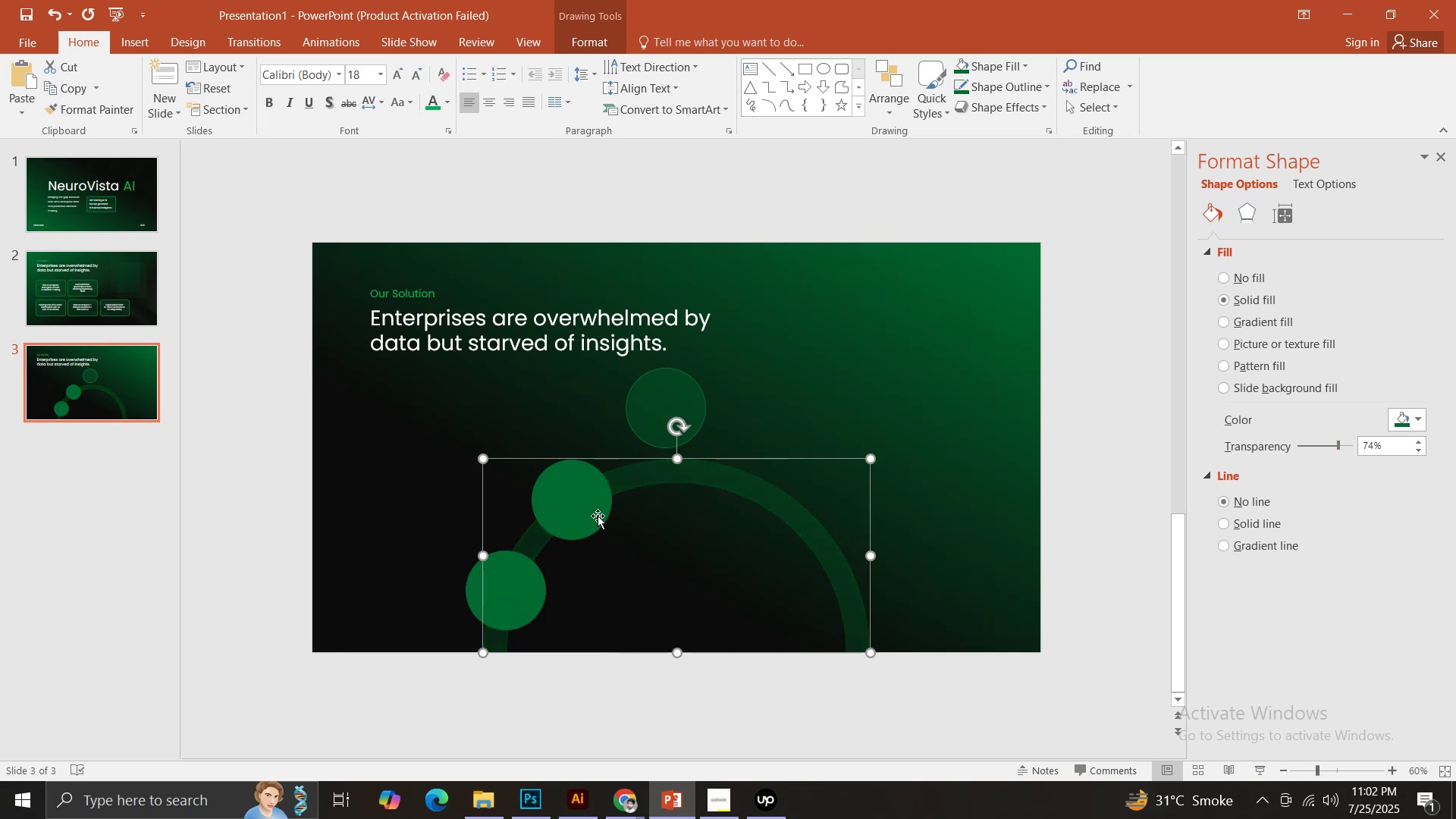 
left_click([561, 505])
 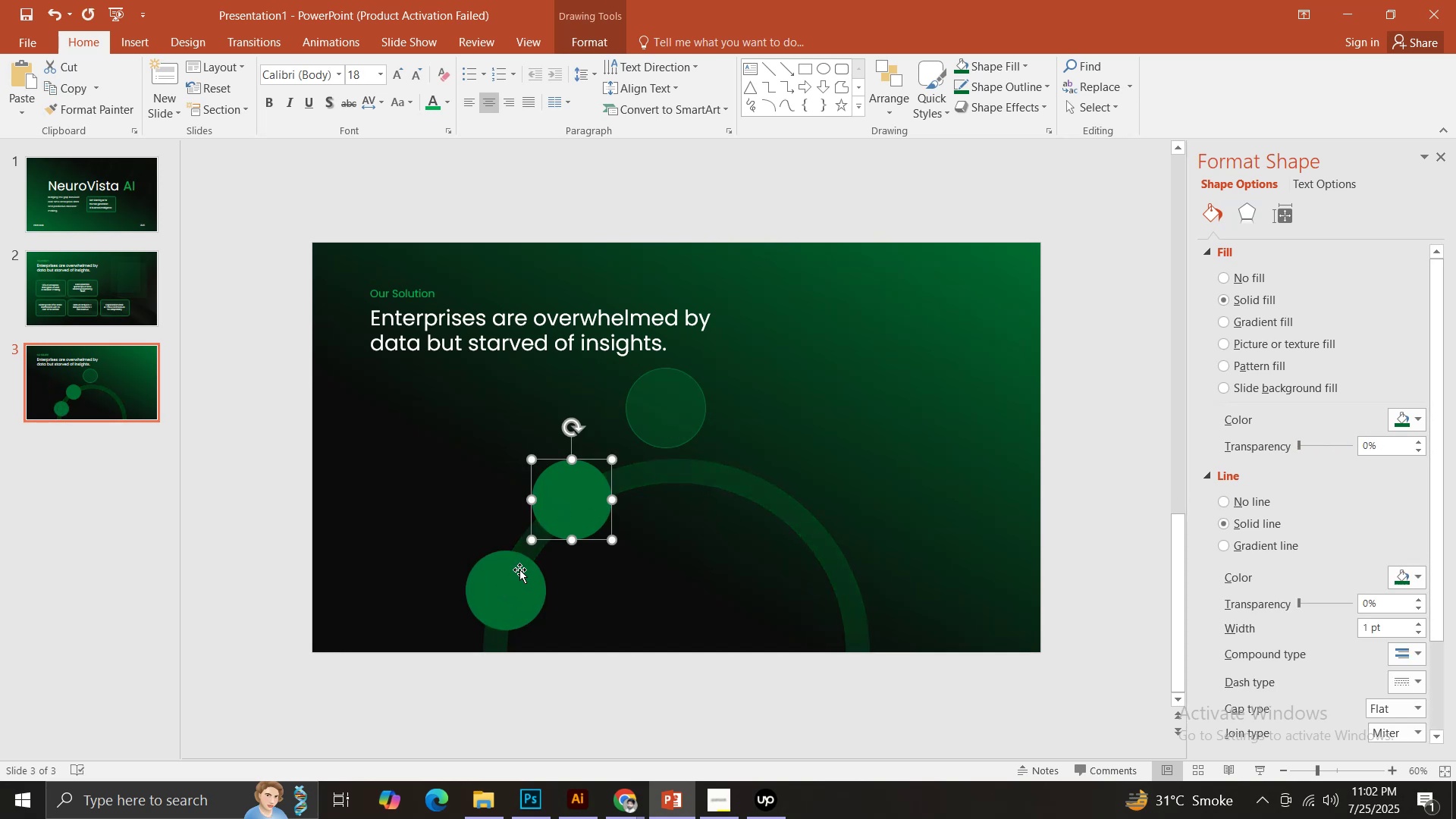 
hold_key(key=ShiftLeft, duration=0.3)
left_click([513, 575])
 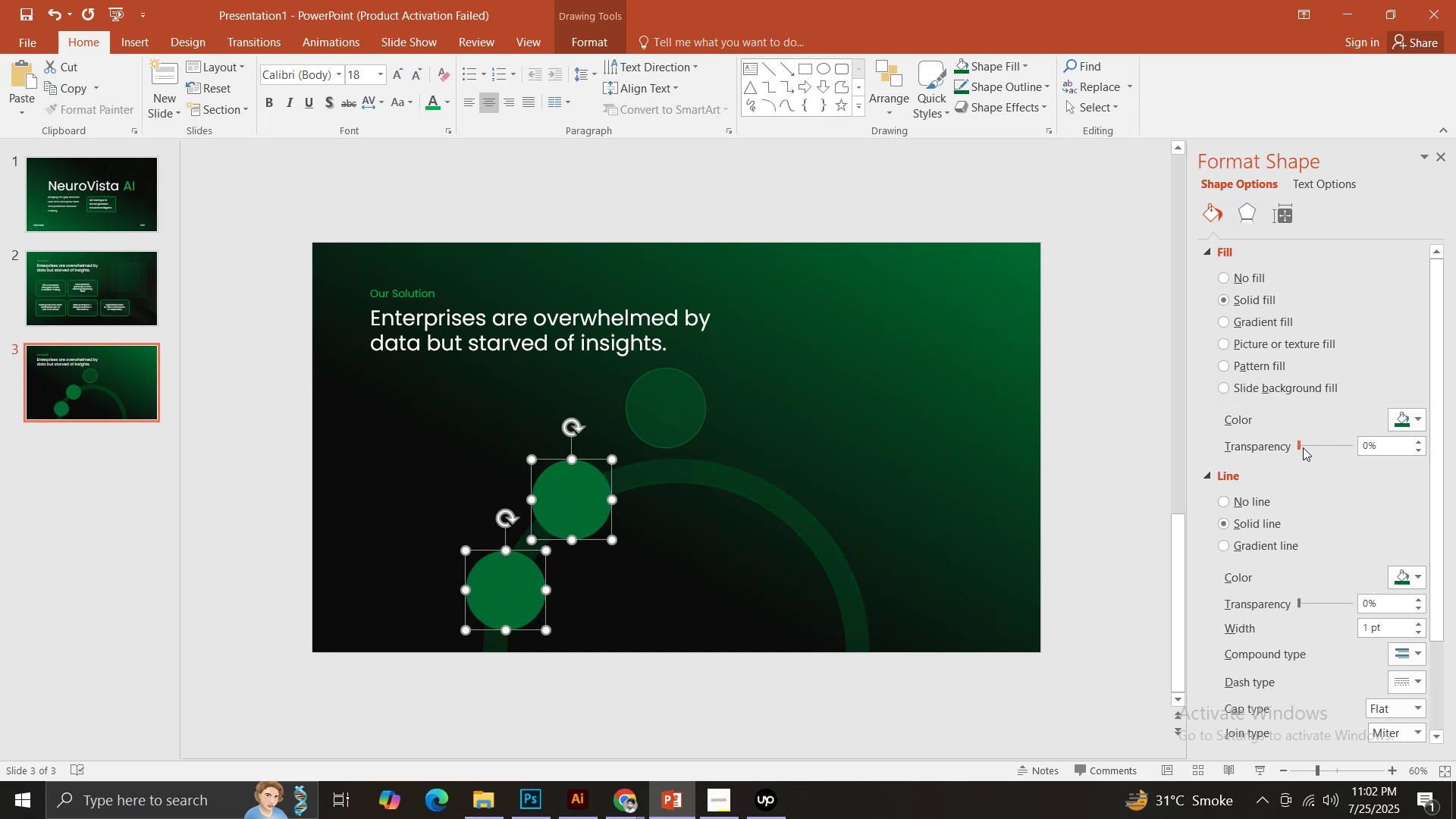 
left_click_drag(start_coordinate=[1298, 444], to_coordinate=[1330, 443])
 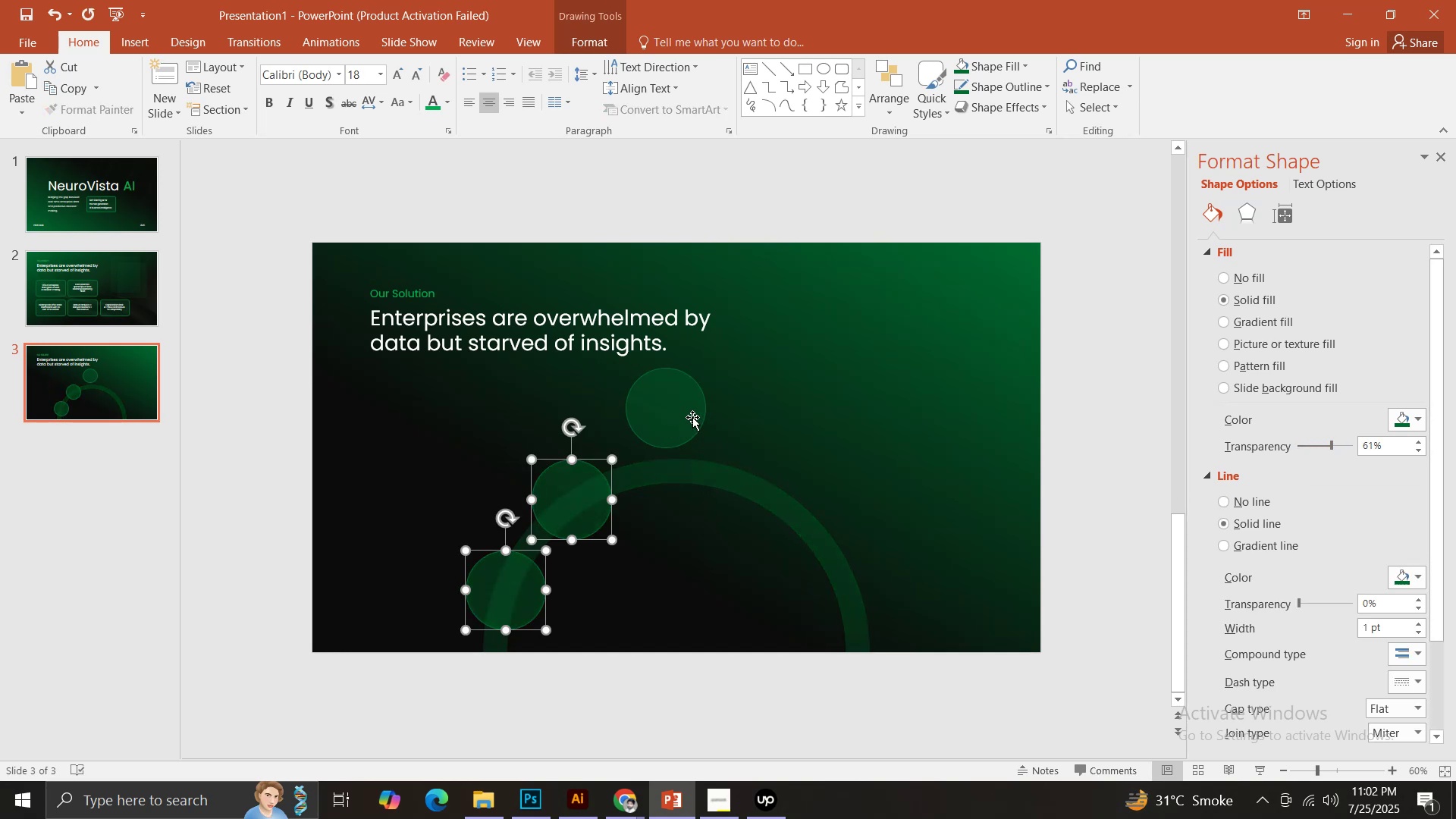 
left_click([686, 407])
 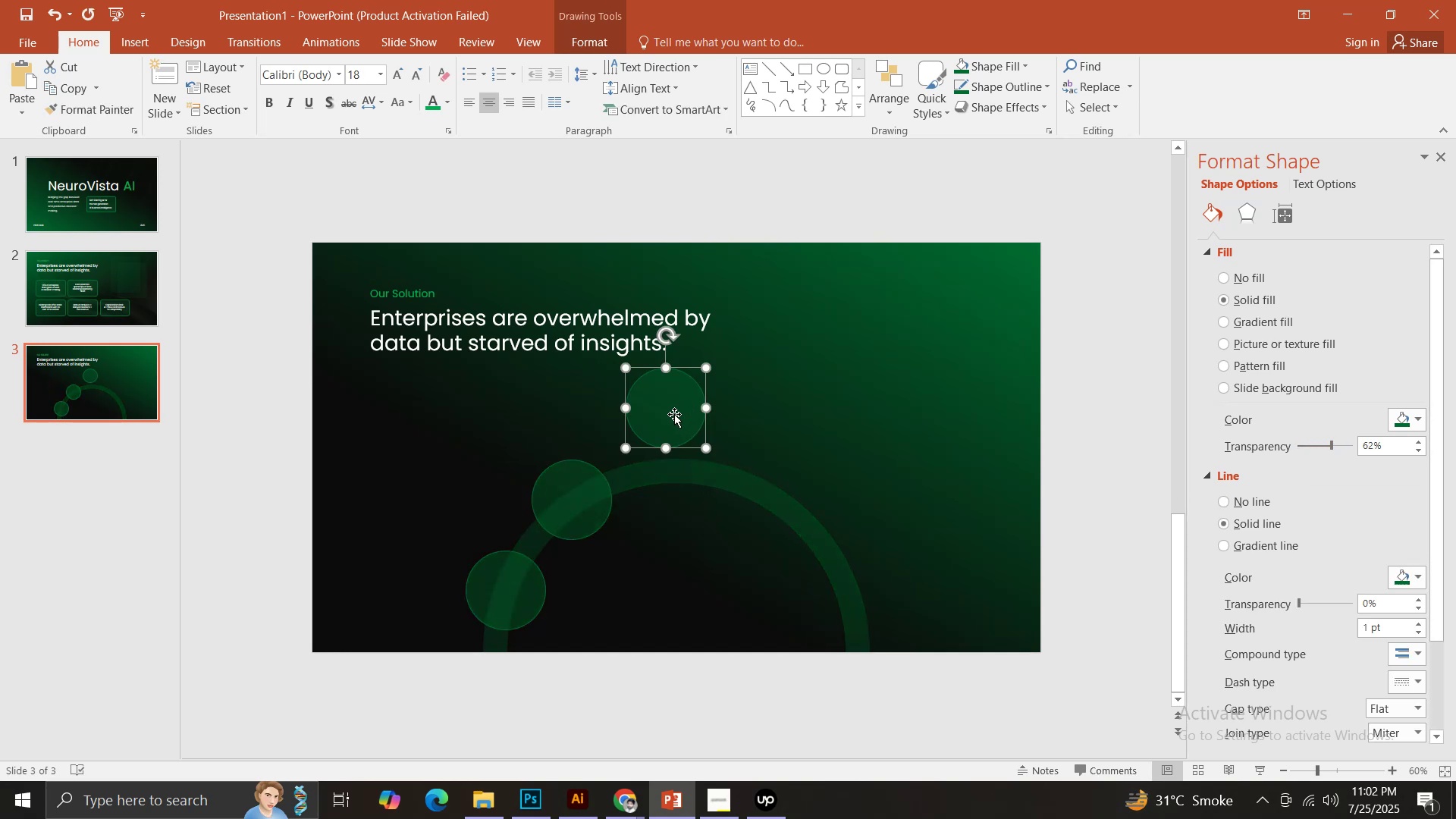 
left_click_drag(start_coordinate=[674, 414], to_coordinate=[708, 483])
 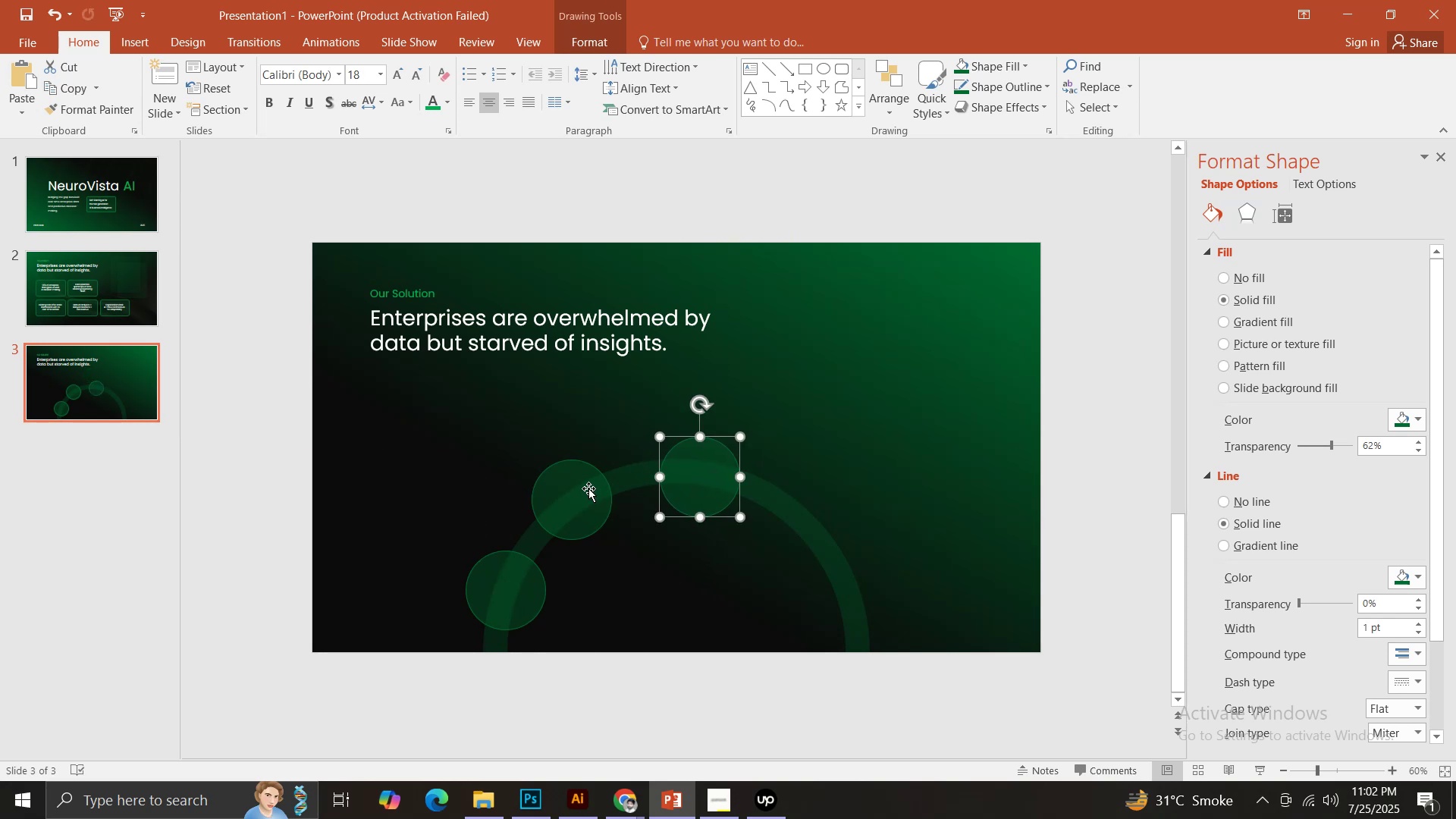 
left_click([585, 490])
 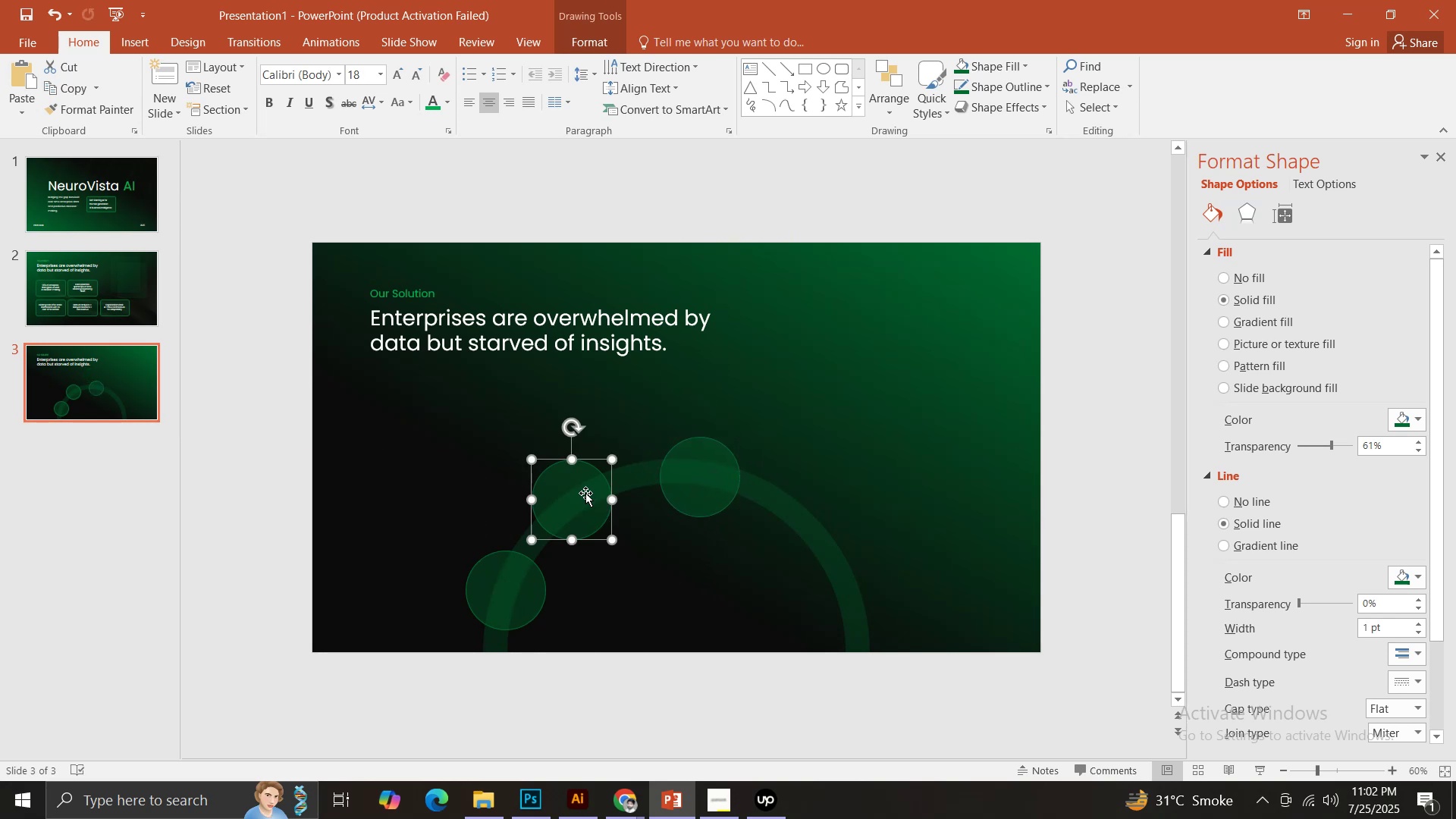 
hold_key(key=ShiftLeft, duration=0.39)
double_click([521, 580])
 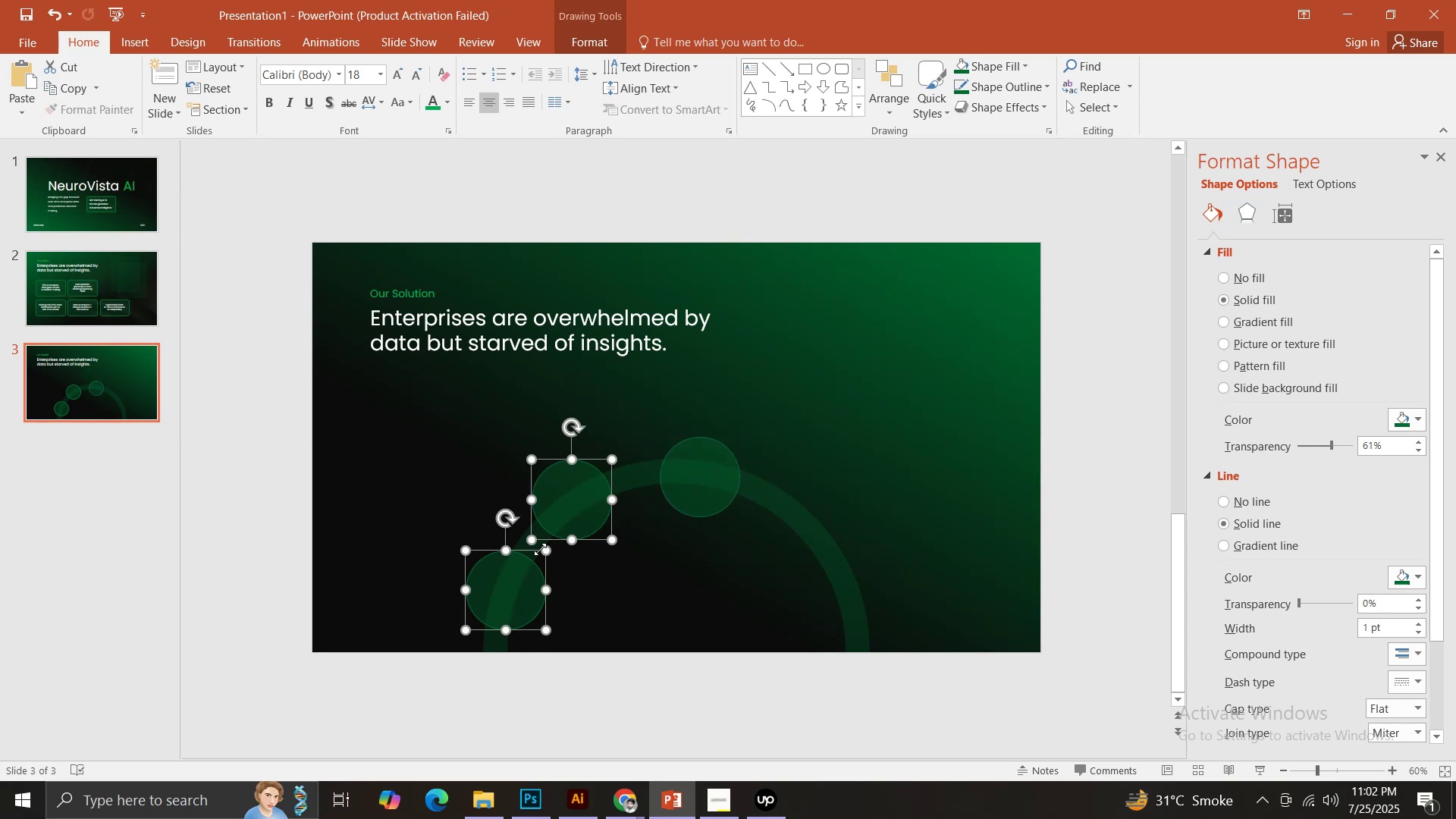 
hold_key(key=ControlLeft, duration=1.92)
left_click_drag(start_coordinate=[557, 519], to_coordinate=[799, 545])
 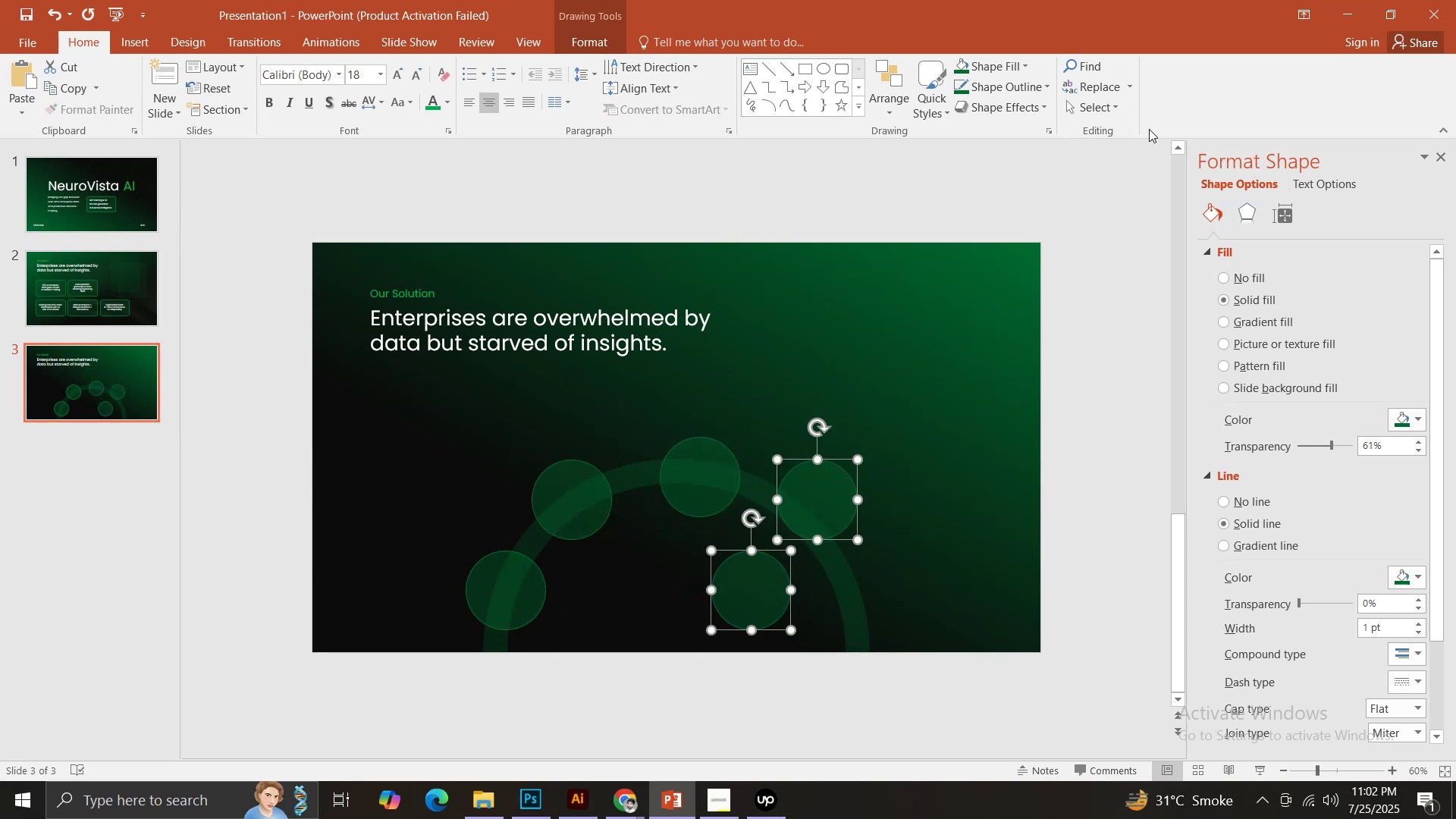 
hold_key(key=ShiftLeft, duration=1.44)
 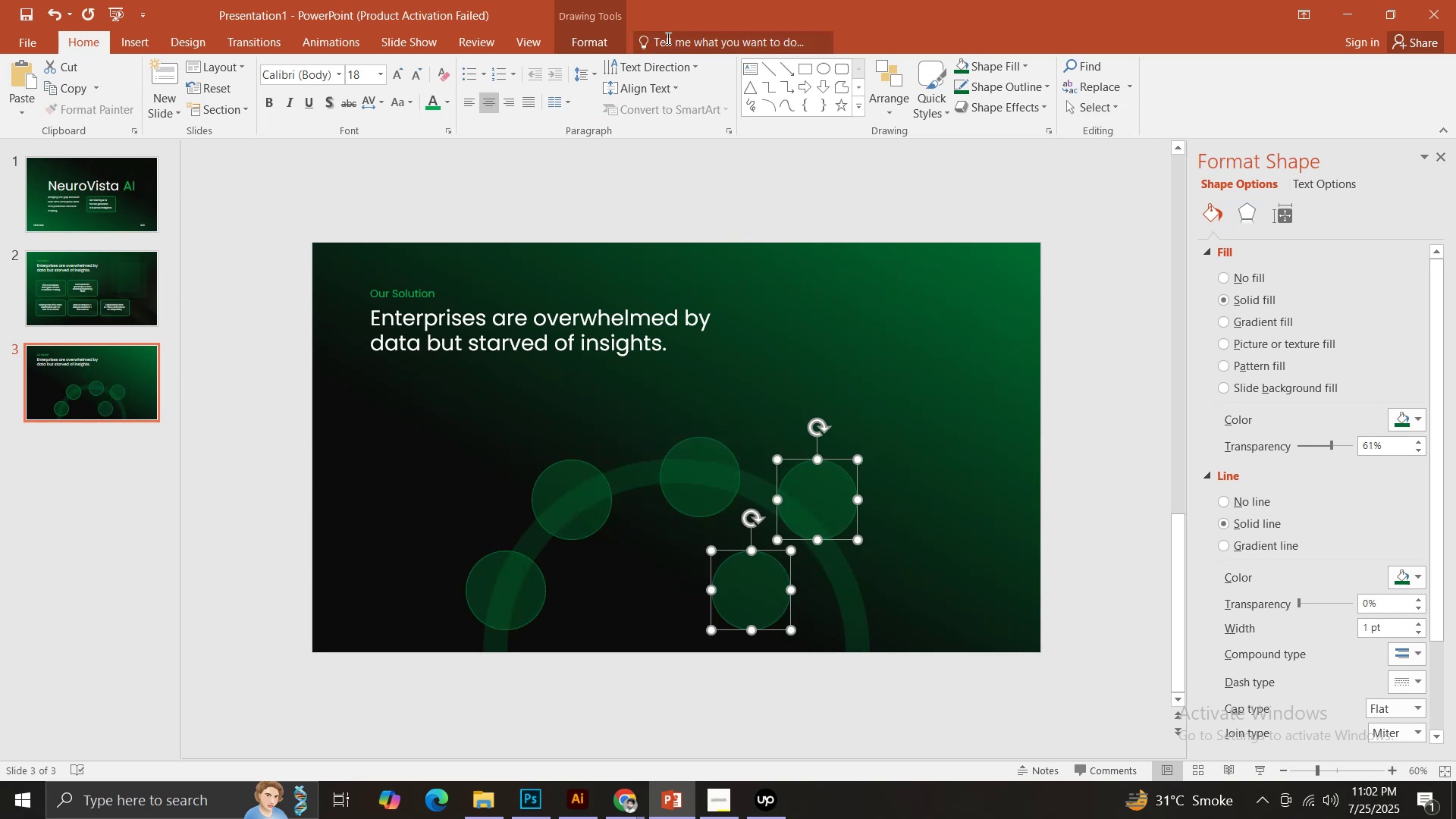 
left_click([583, 35])
 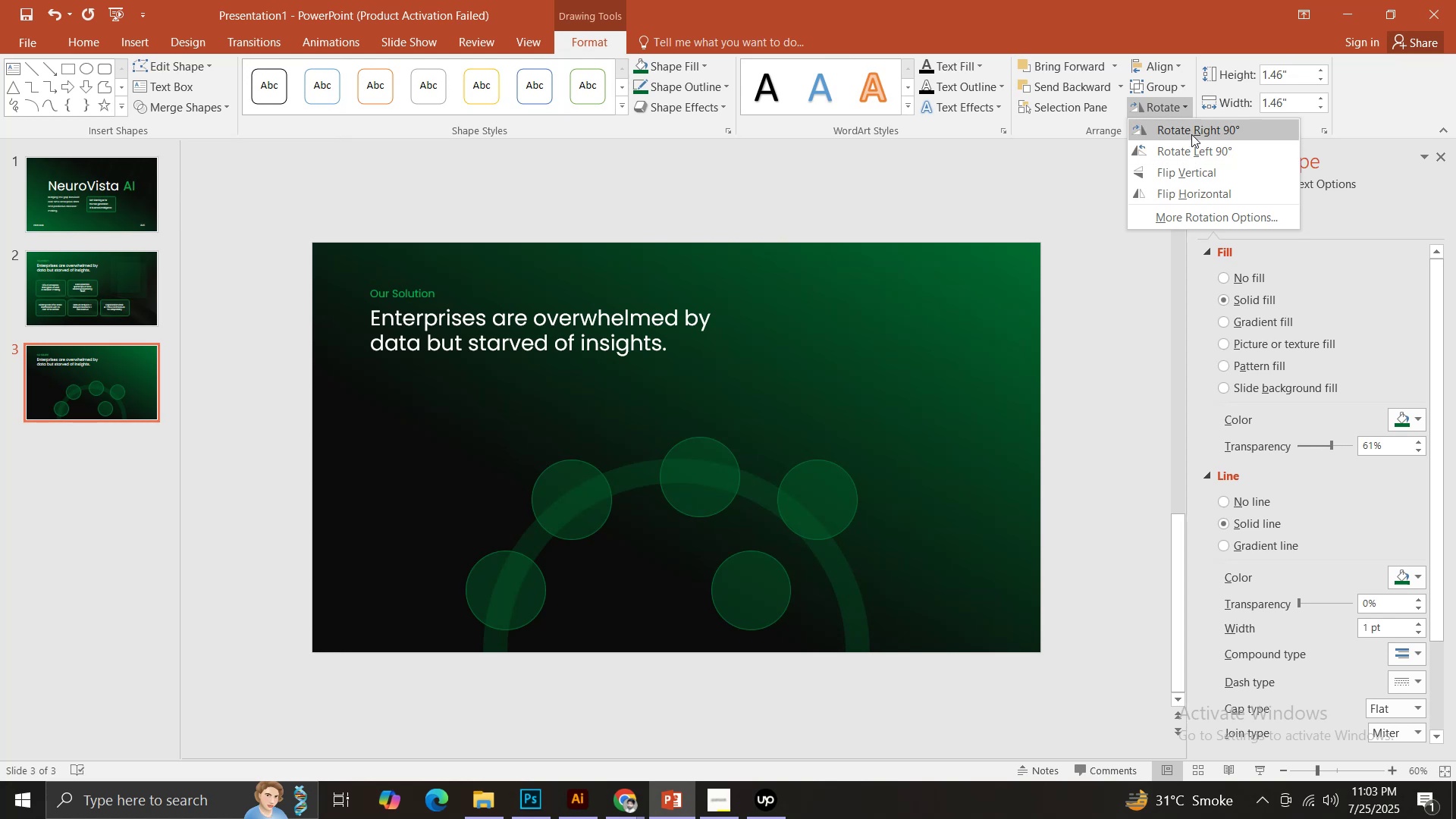 
wait(9.92)
 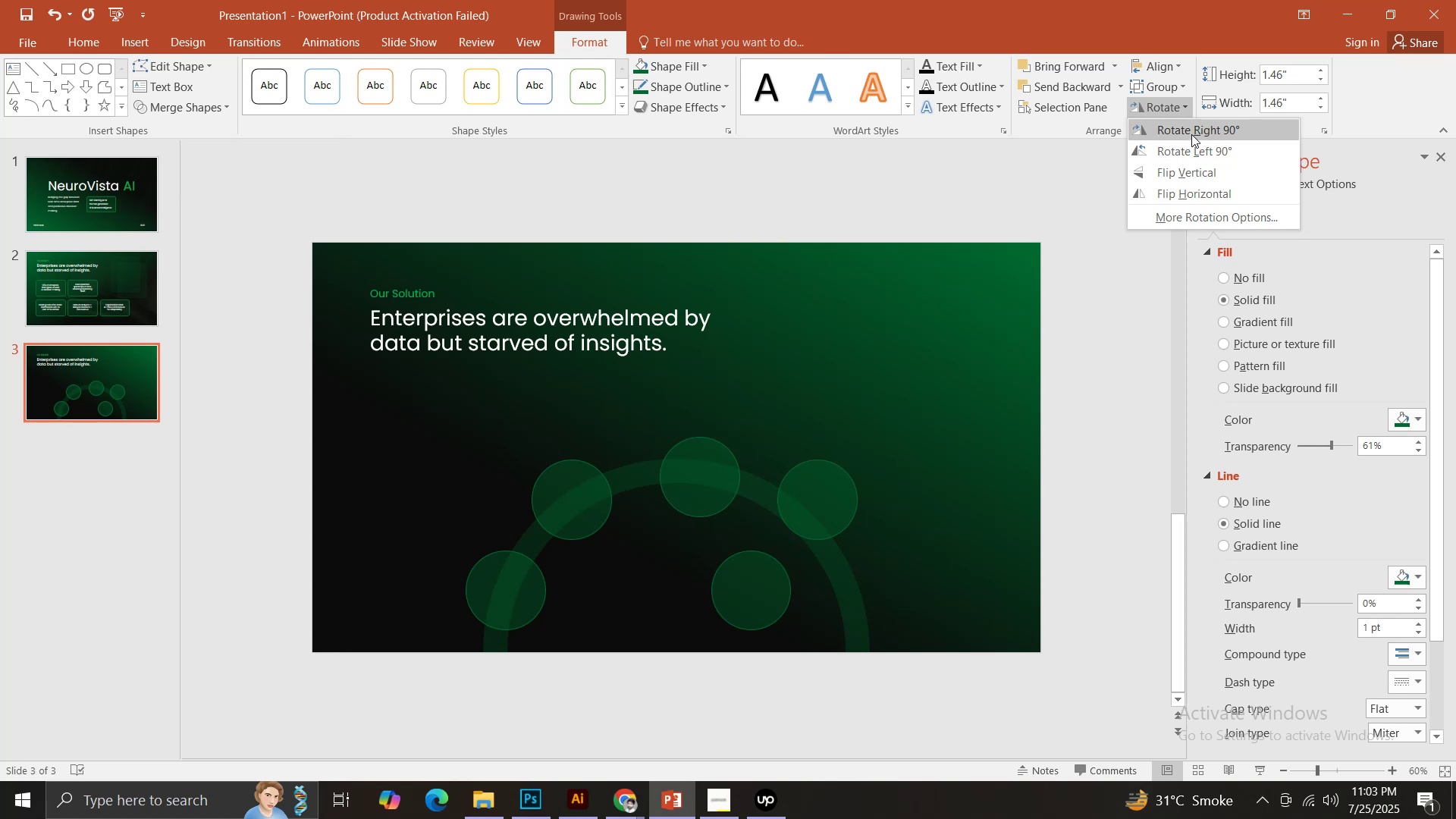 
left_click([728, 575])
 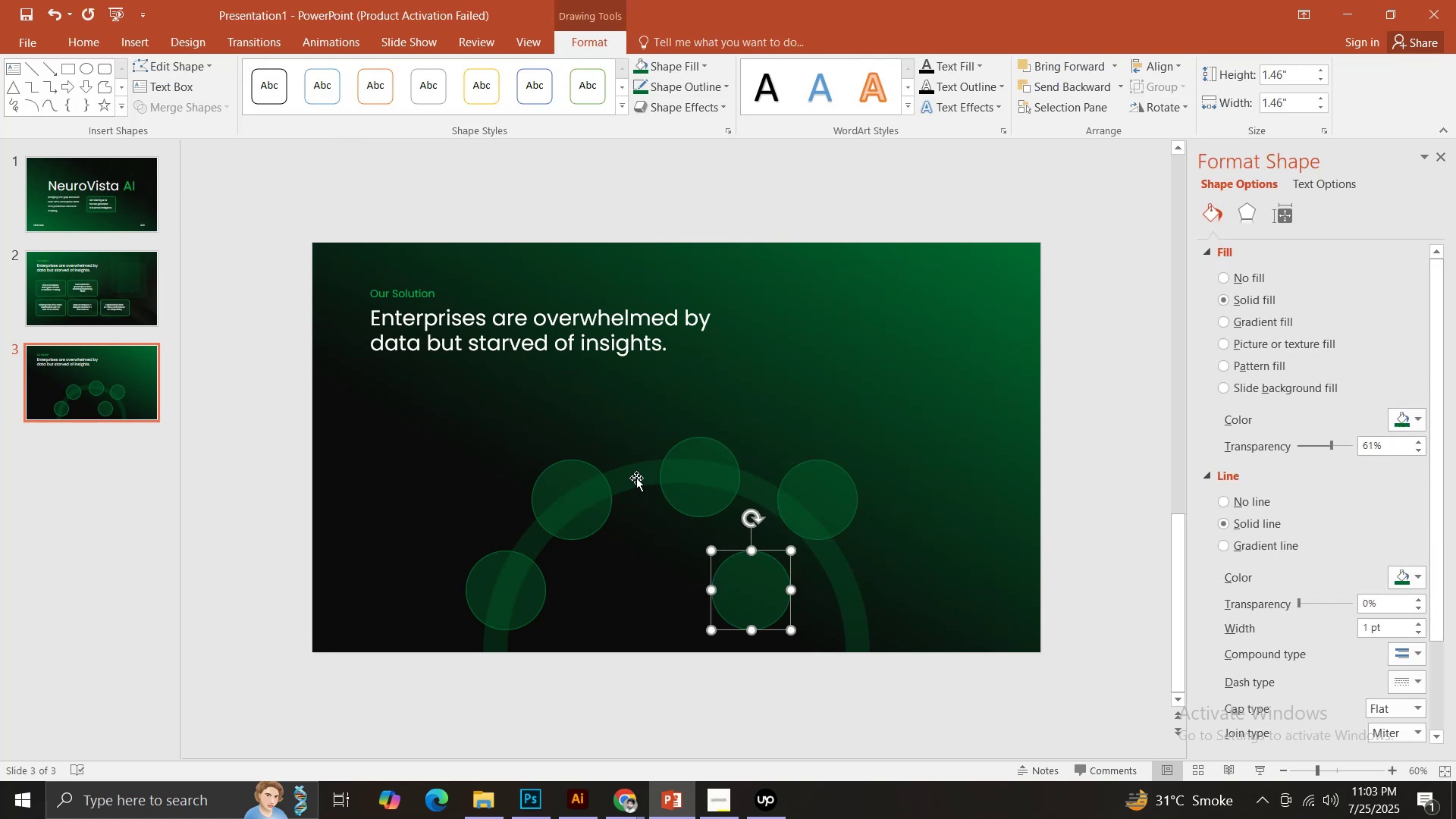 
left_click([636, 478])
 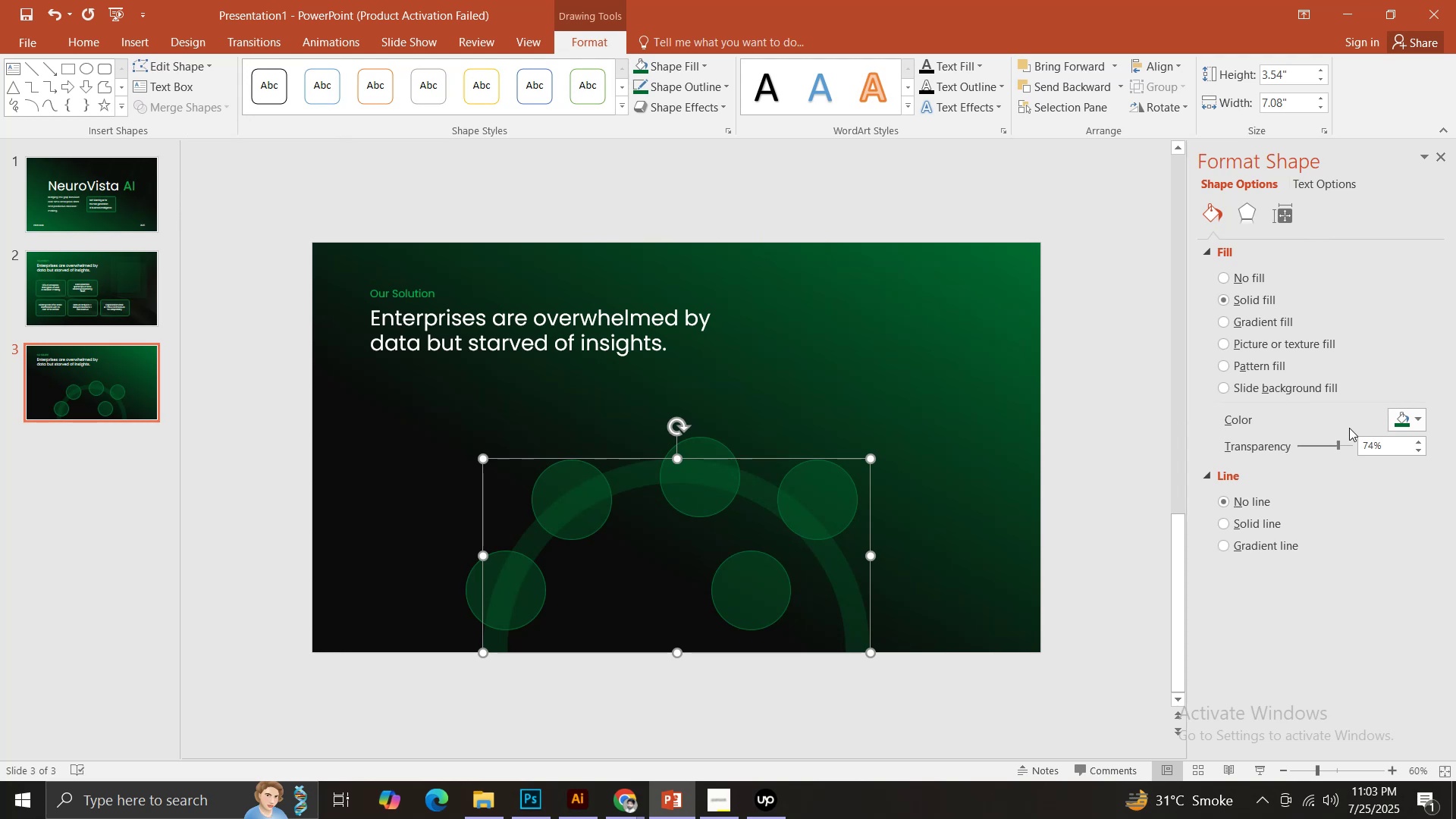 
left_click_drag(start_coordinate=[1337, 443], to_coordinate=[1232, 445])
 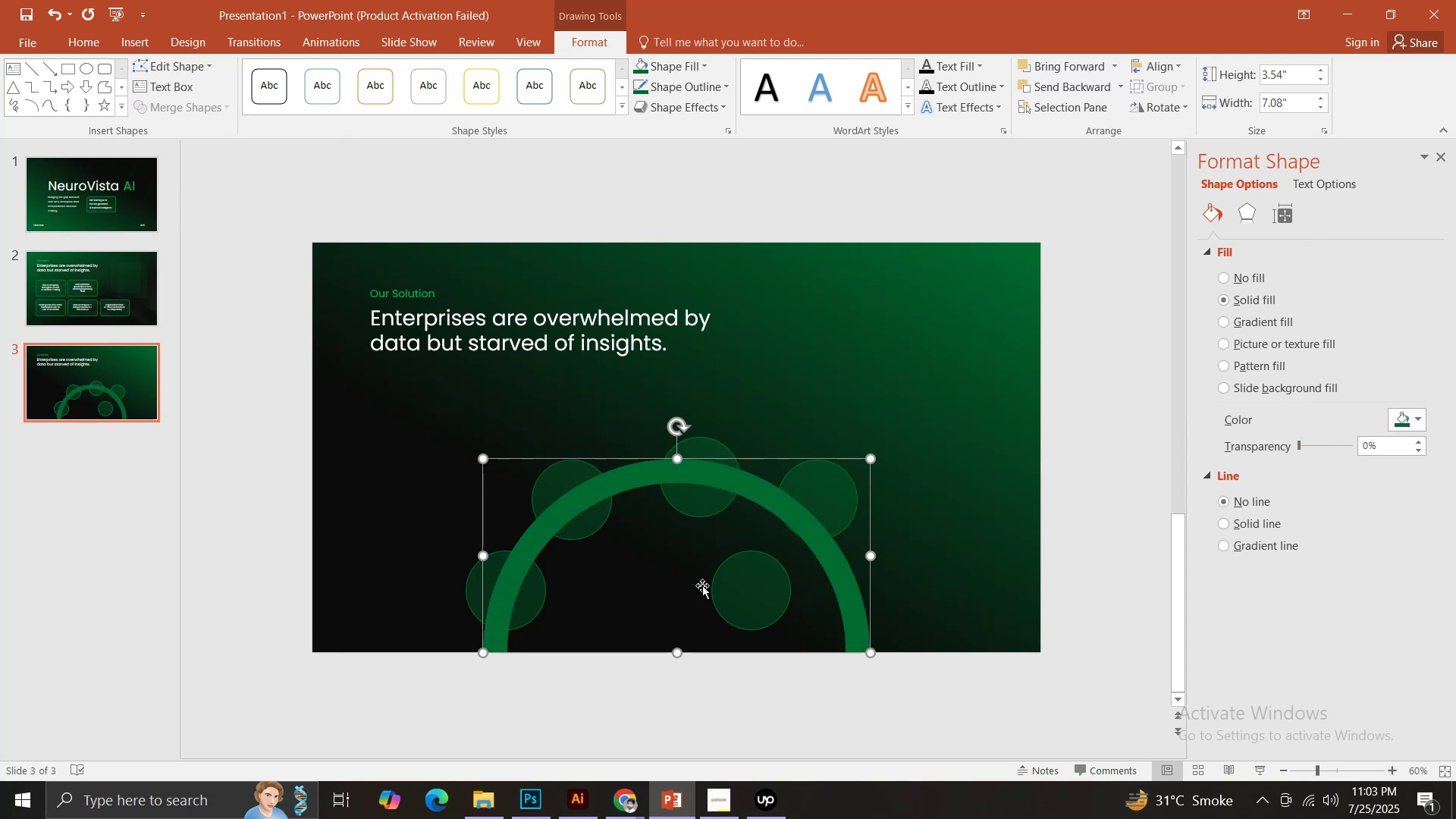 
left_click([745, 613])
 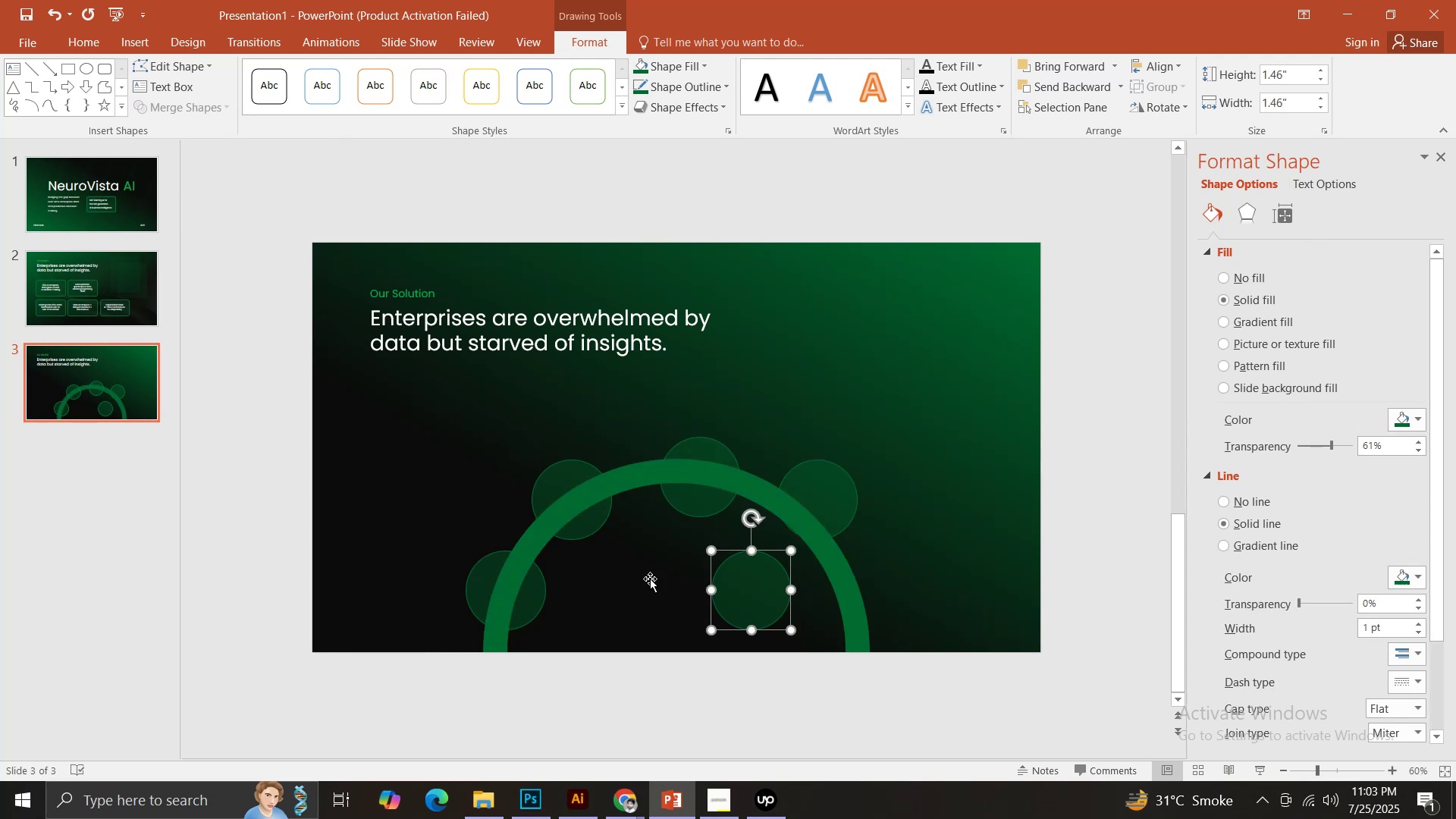 
key(Backspace)
 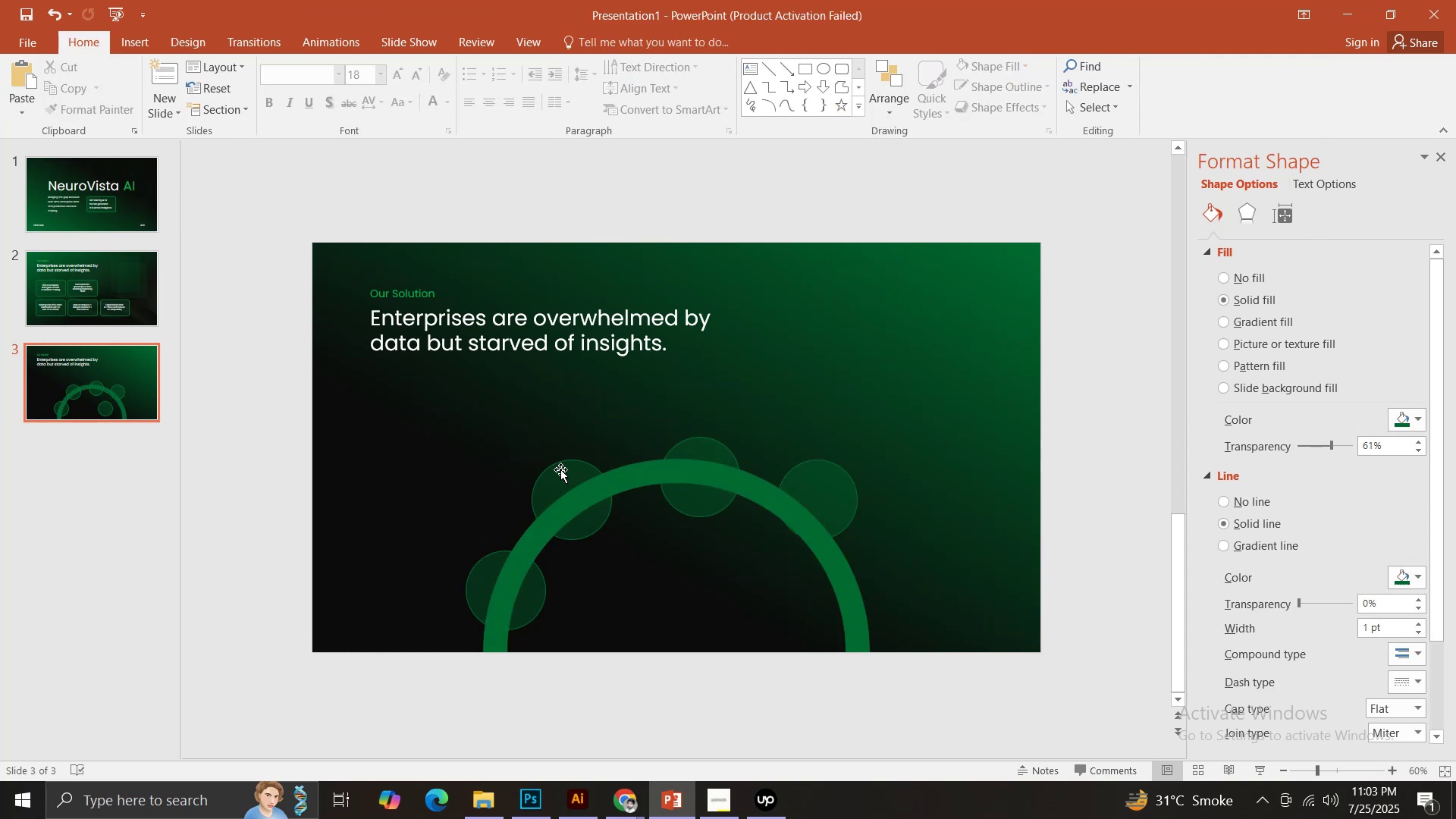 
left_click([560, 469])
 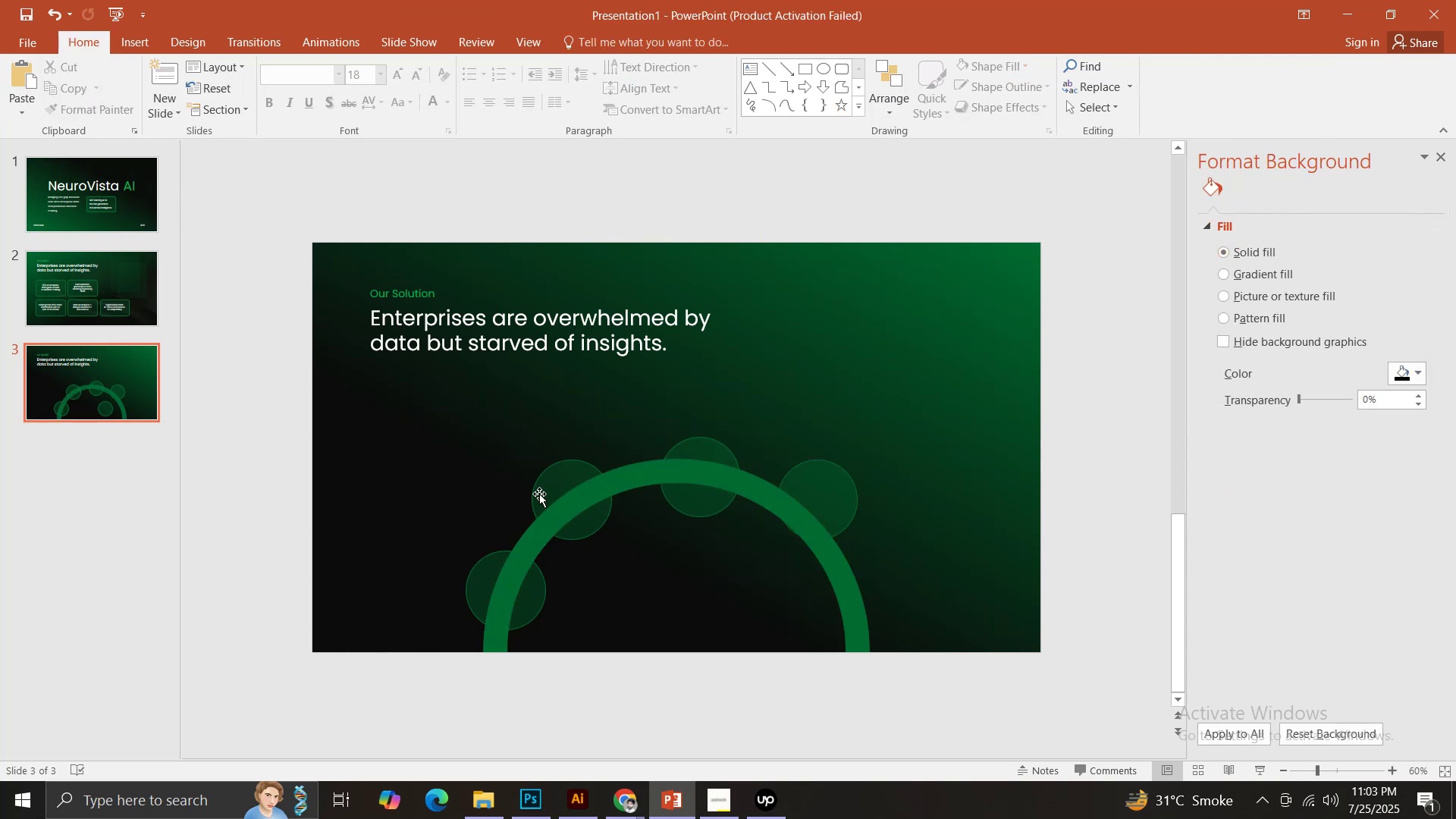 
key(Backspace)
 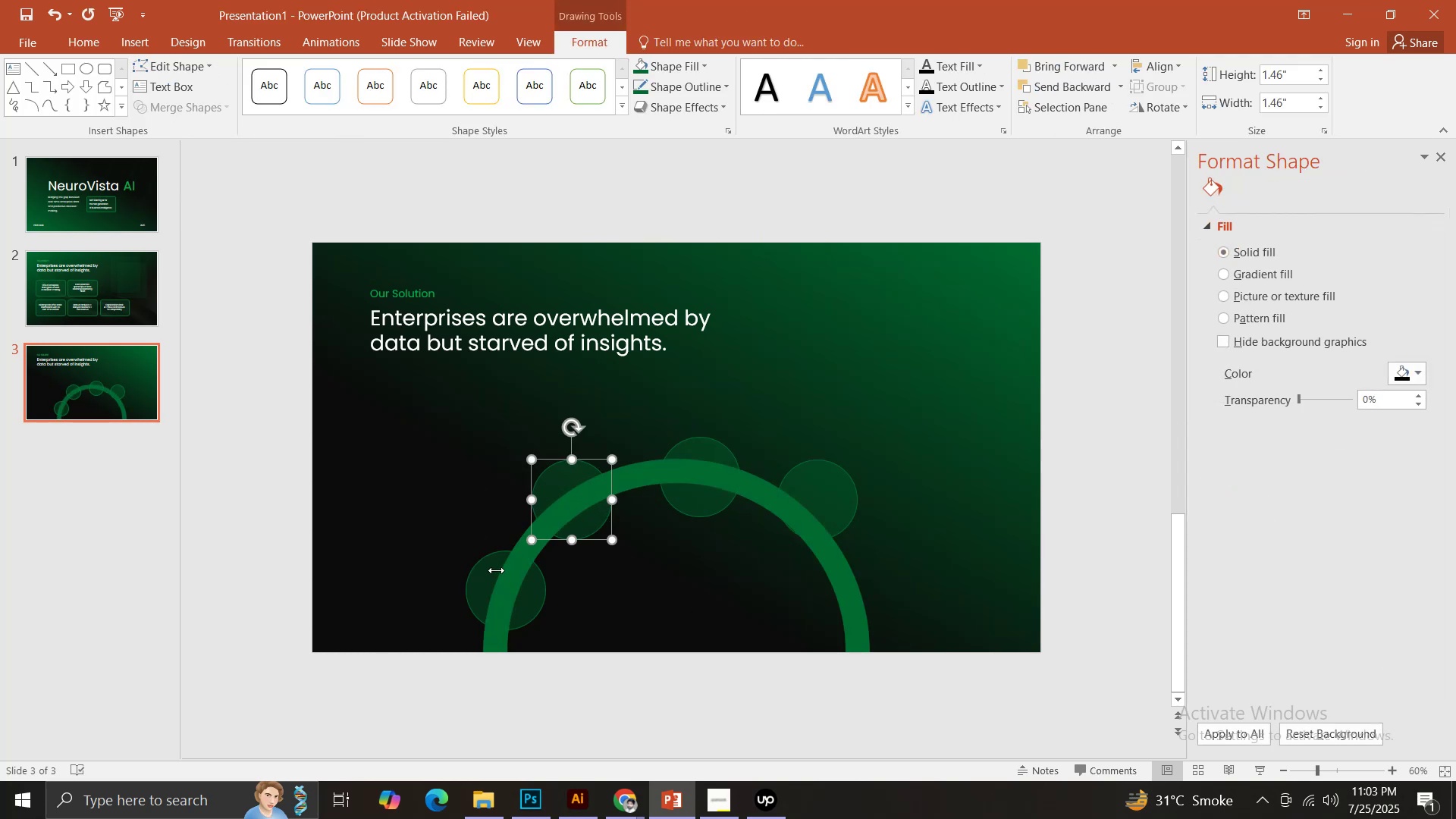 
left_click([496, 570])
 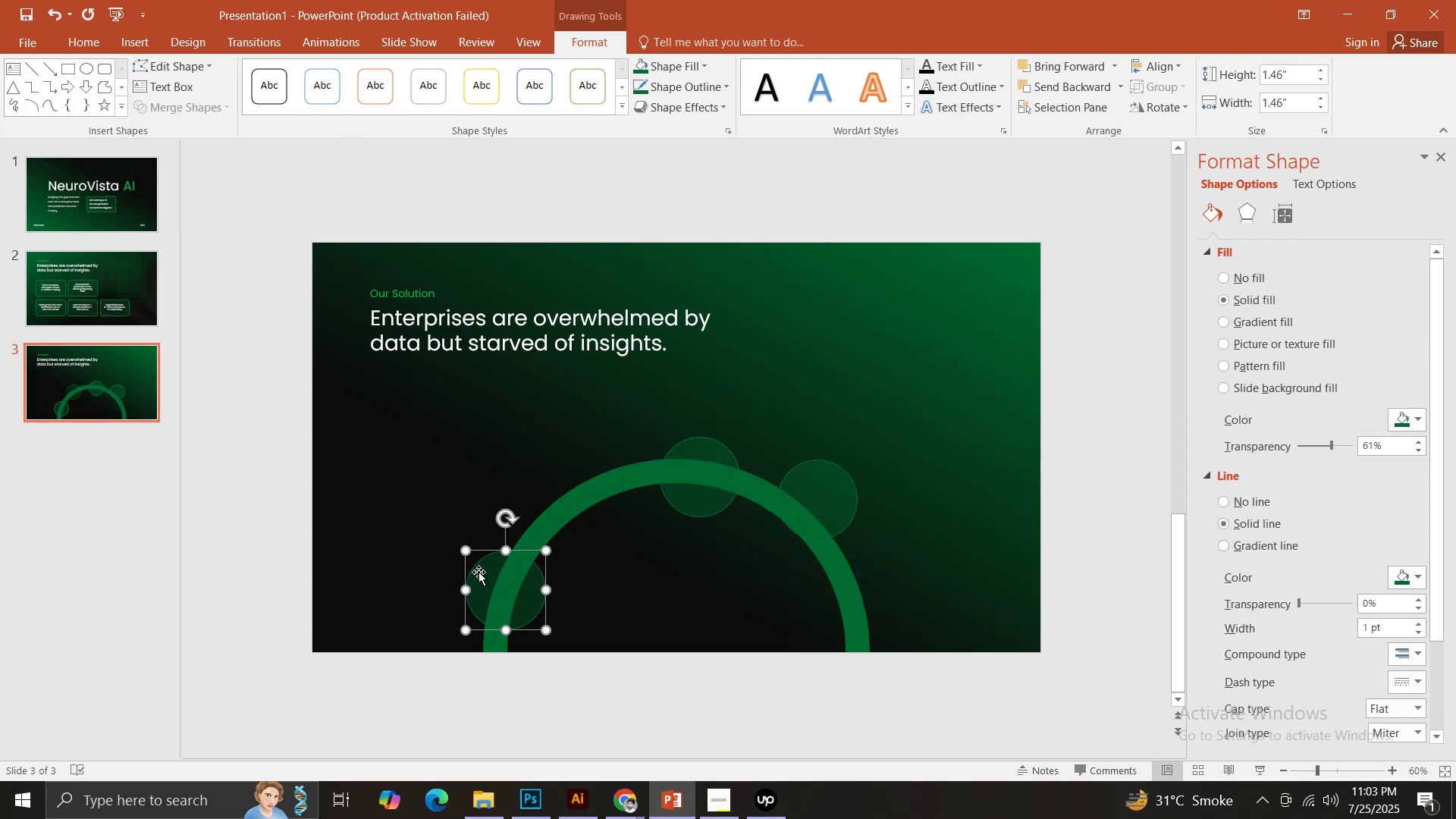 
key(Backspace)
 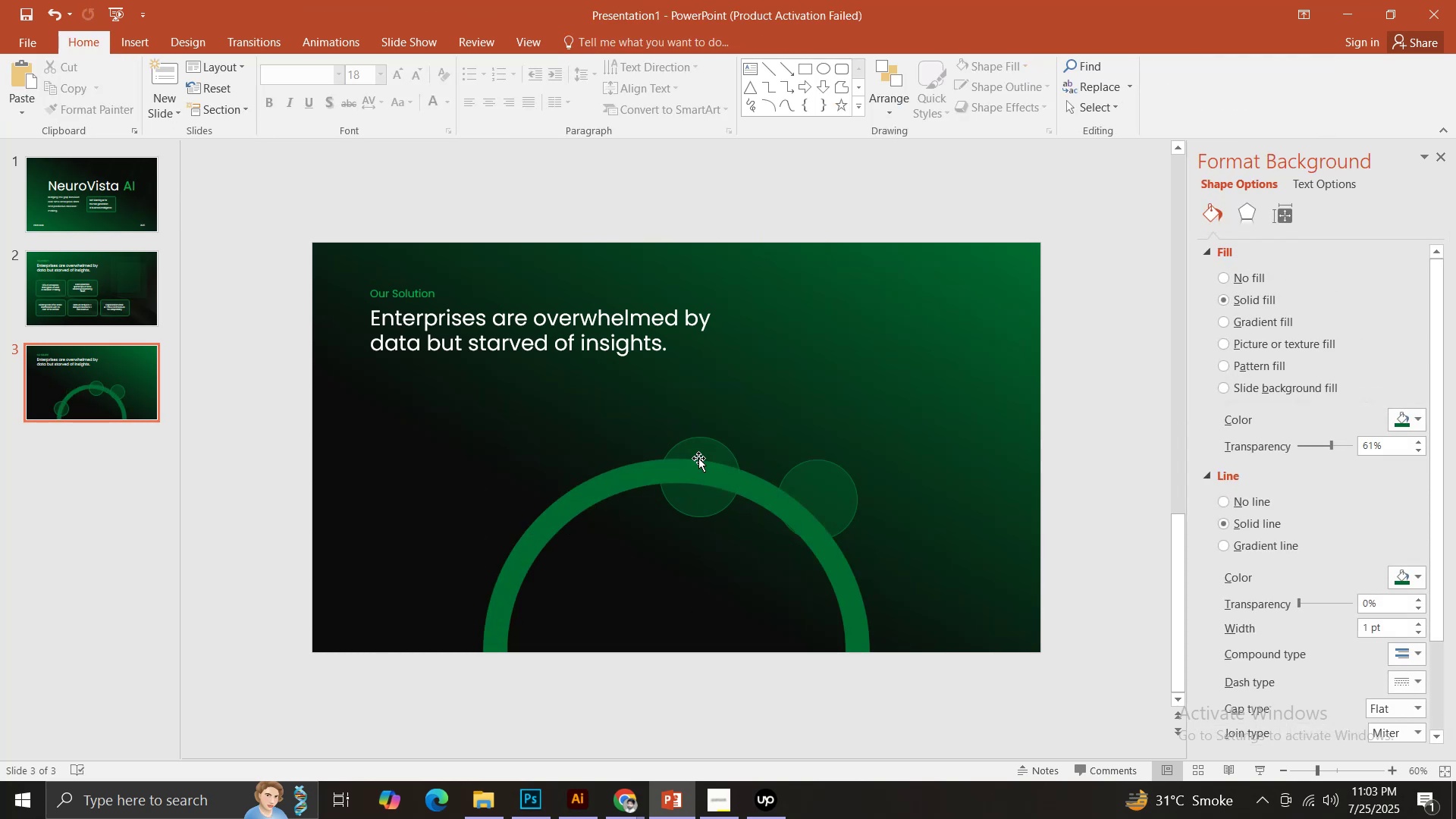 
left_click([701, 453])
 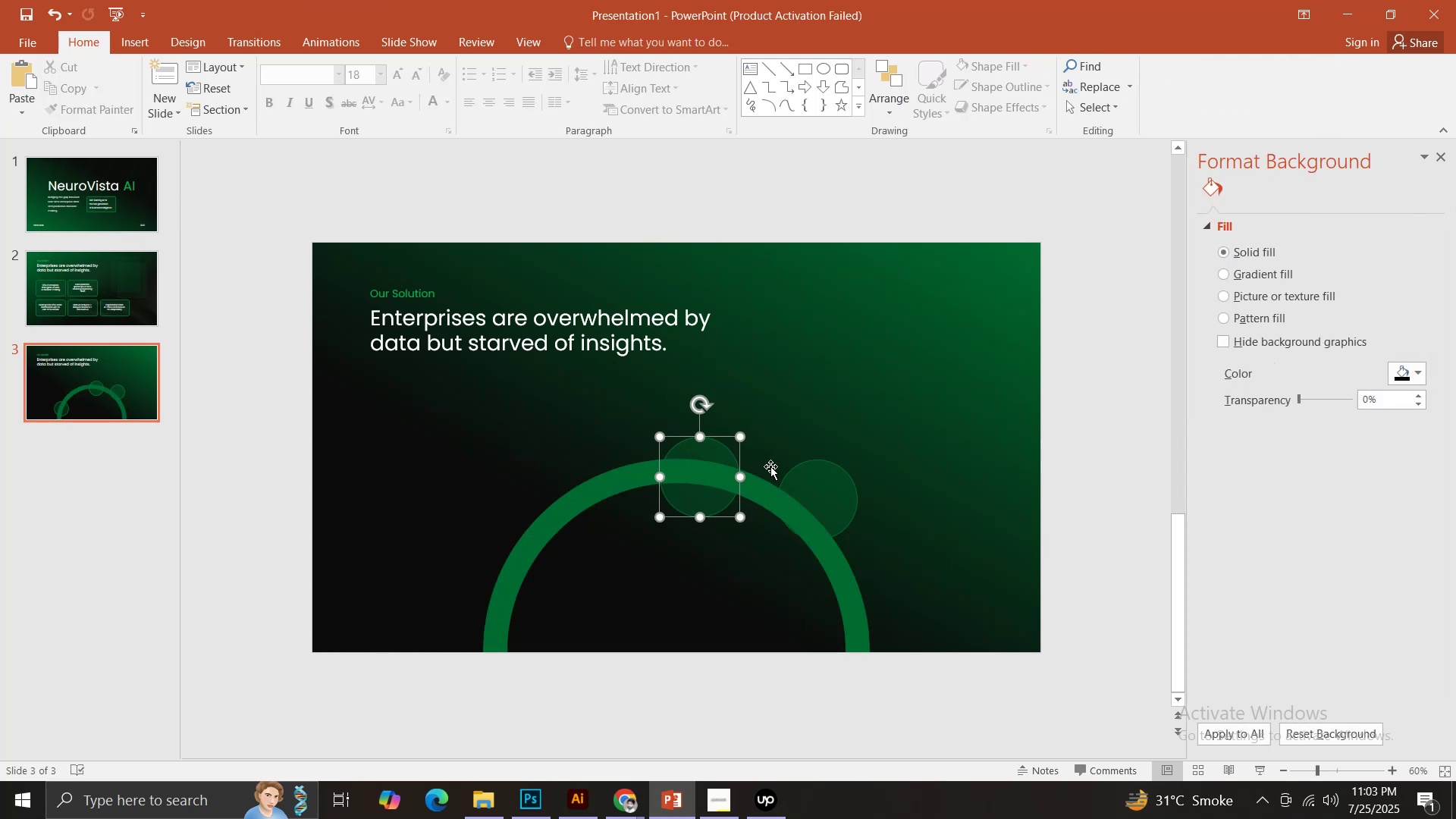 
key(Backspace)
 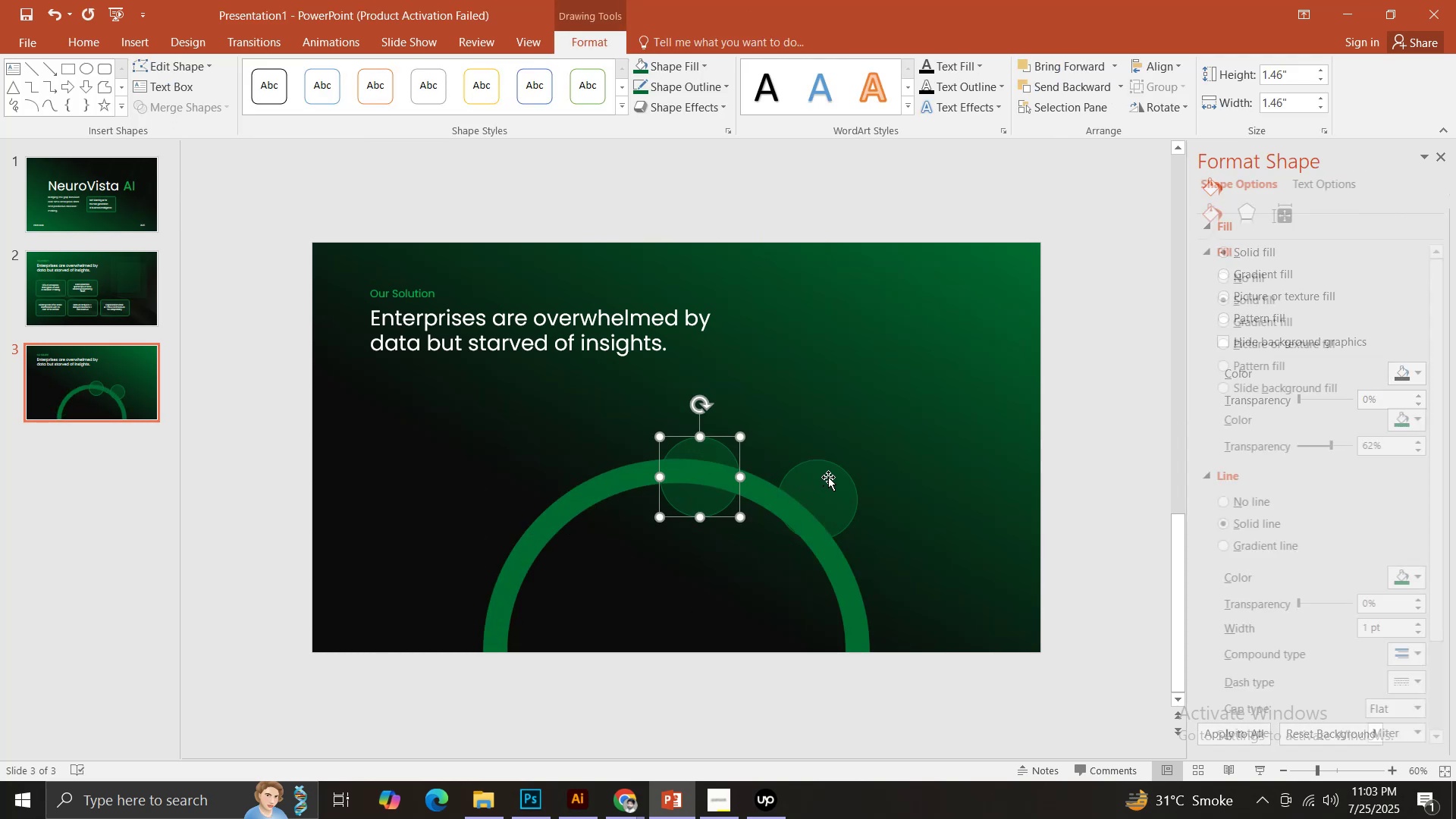 
left_click([828, 477])
 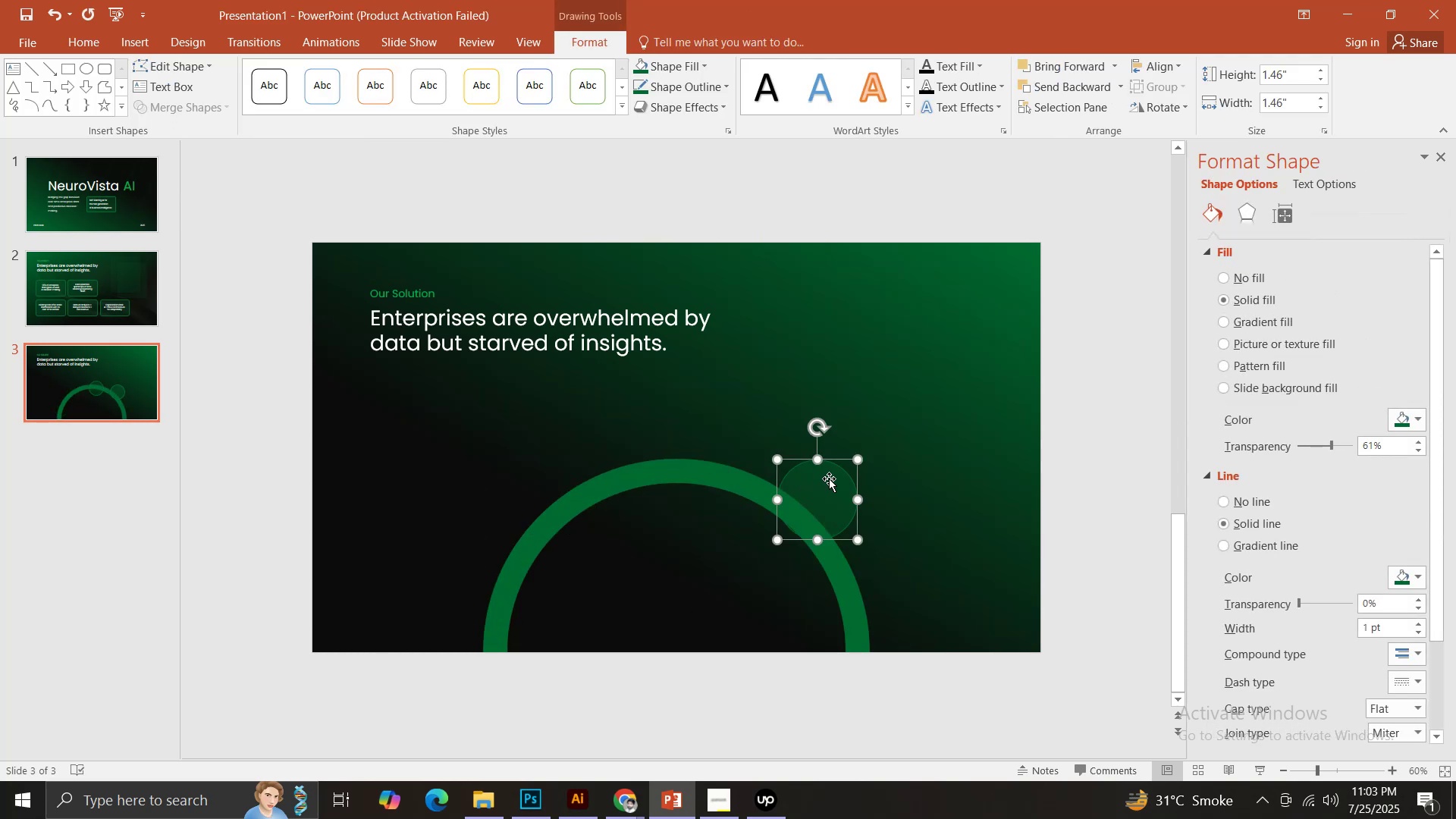 
key(Backspace)
 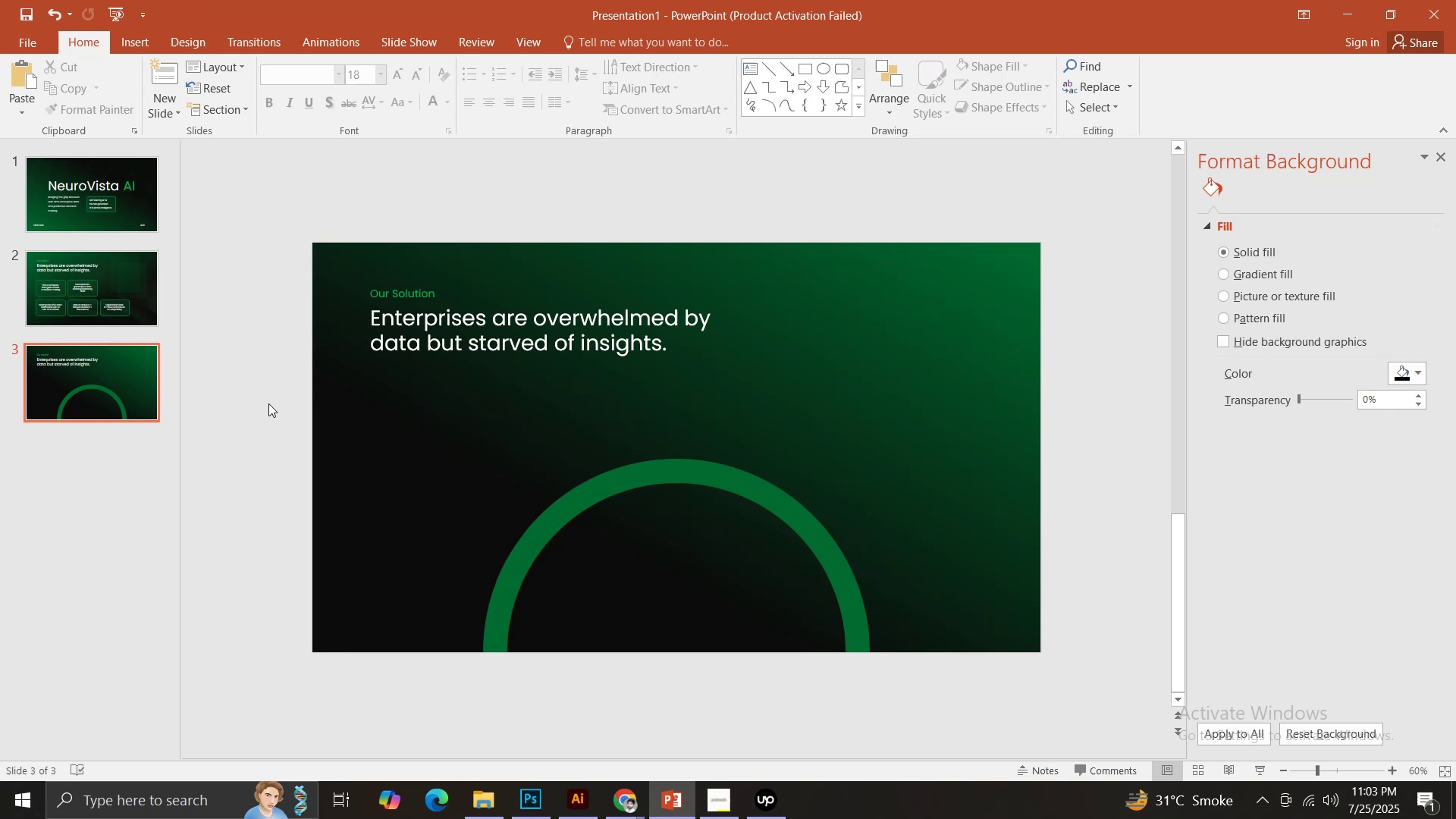 
wait(5.42)
 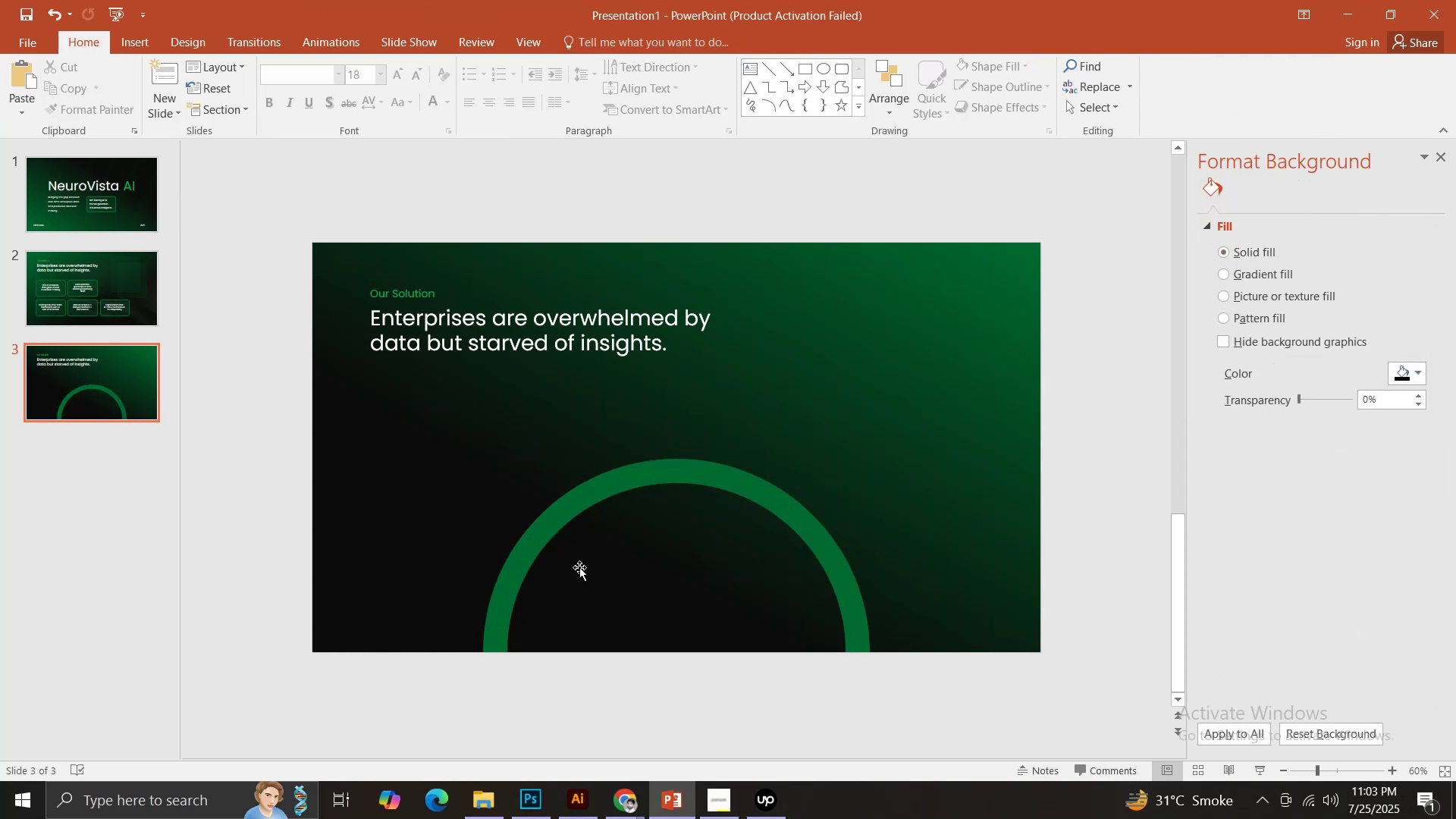 
left_click([302, 107])
 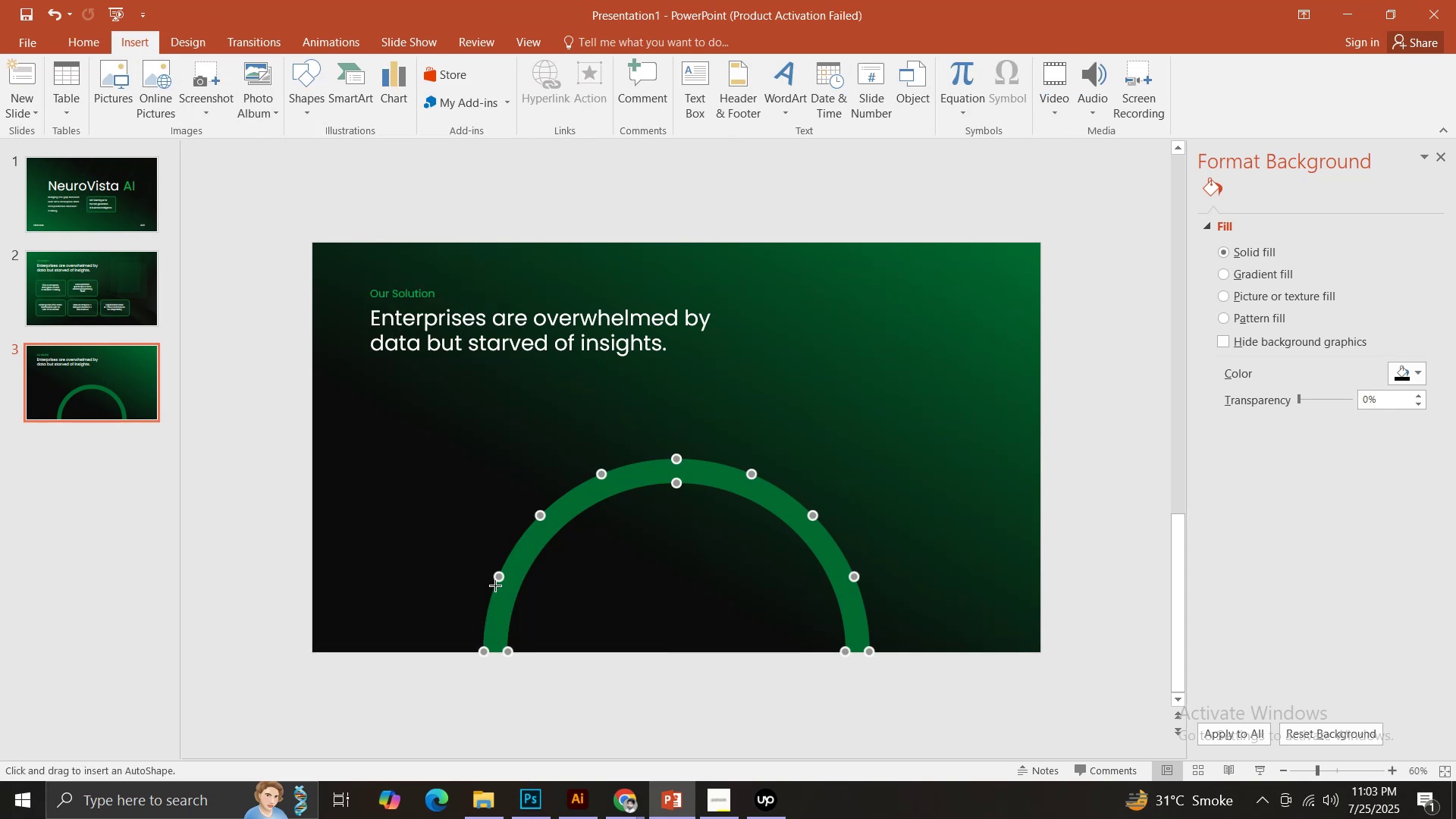 
left_click_drag(start_coordinate=[500, 577], to_coordinate=[362, 579])
 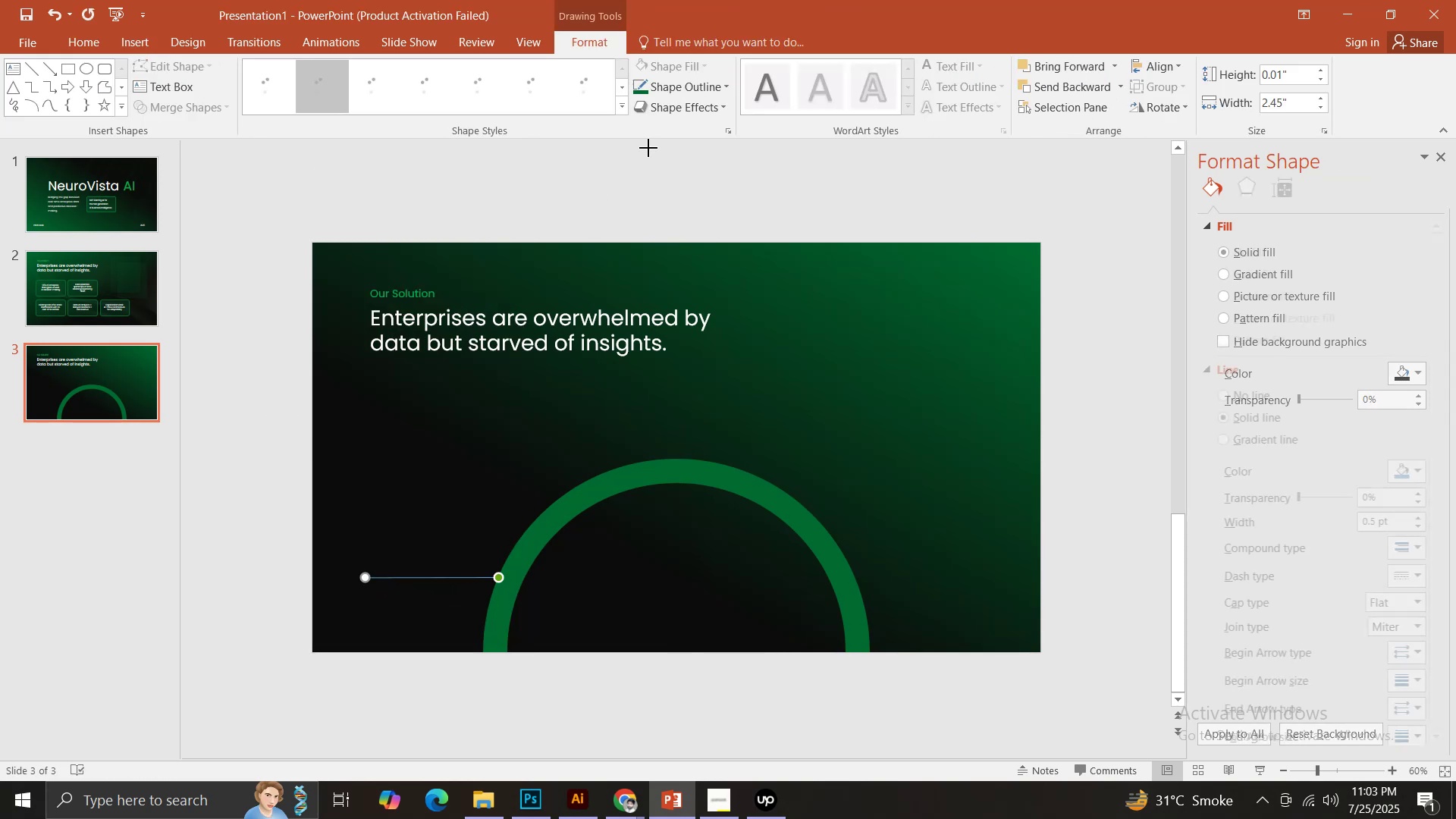 
hold_key(key=ShiftLeft, duration=1.53)
 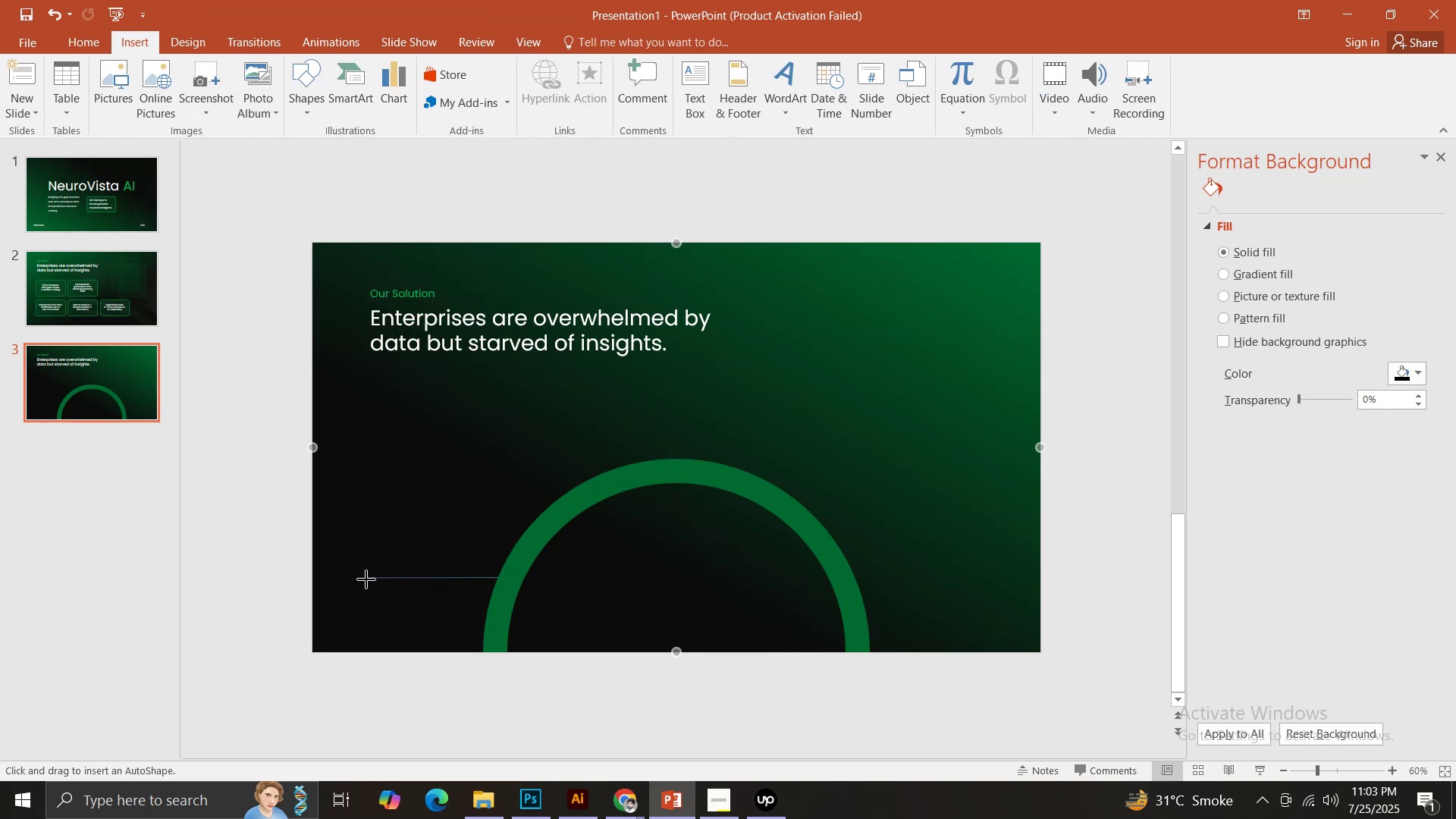 
hold_key(key=ShiftLeft, duration=1.26)
 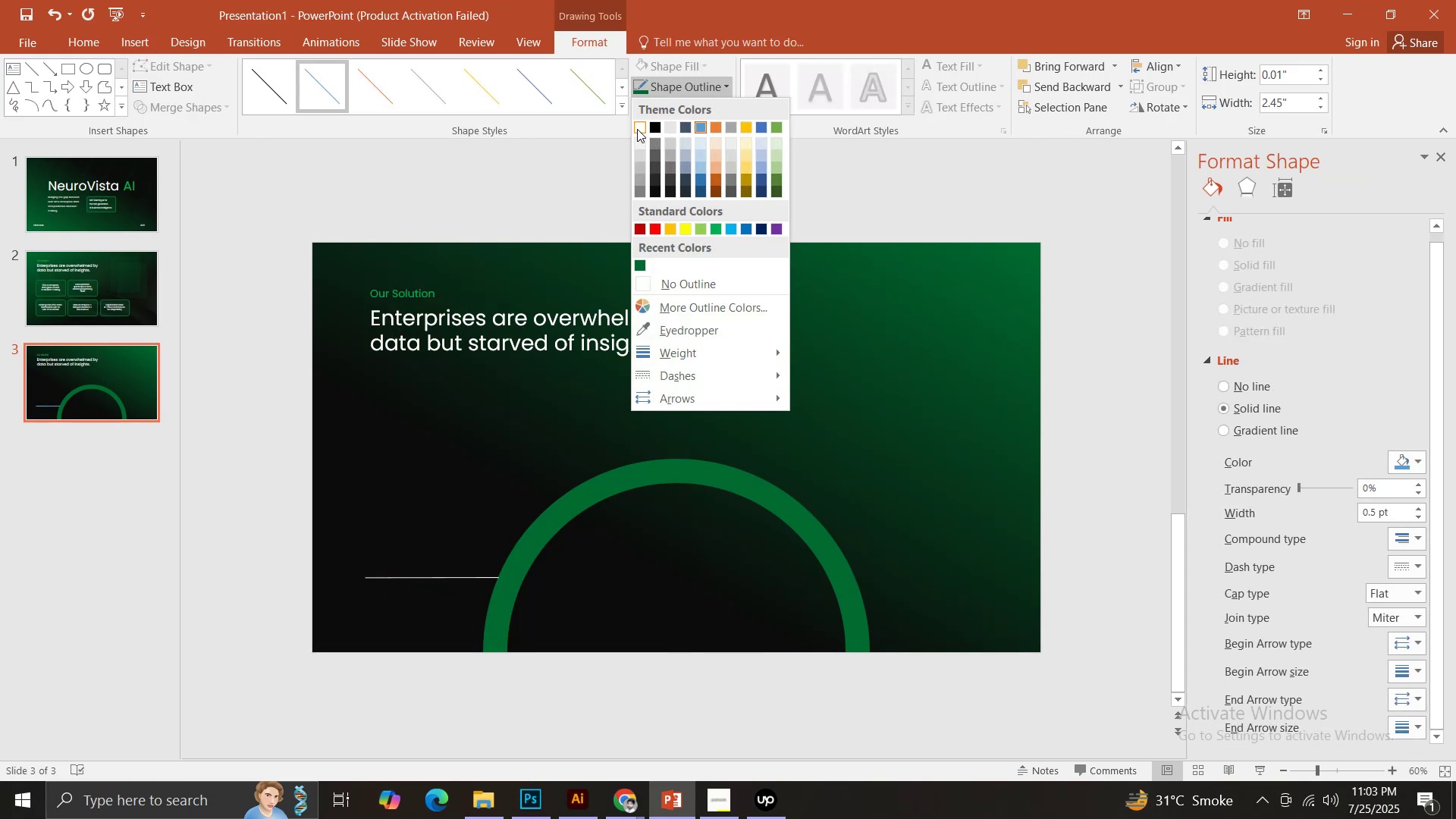 
left_click([637, 127])
 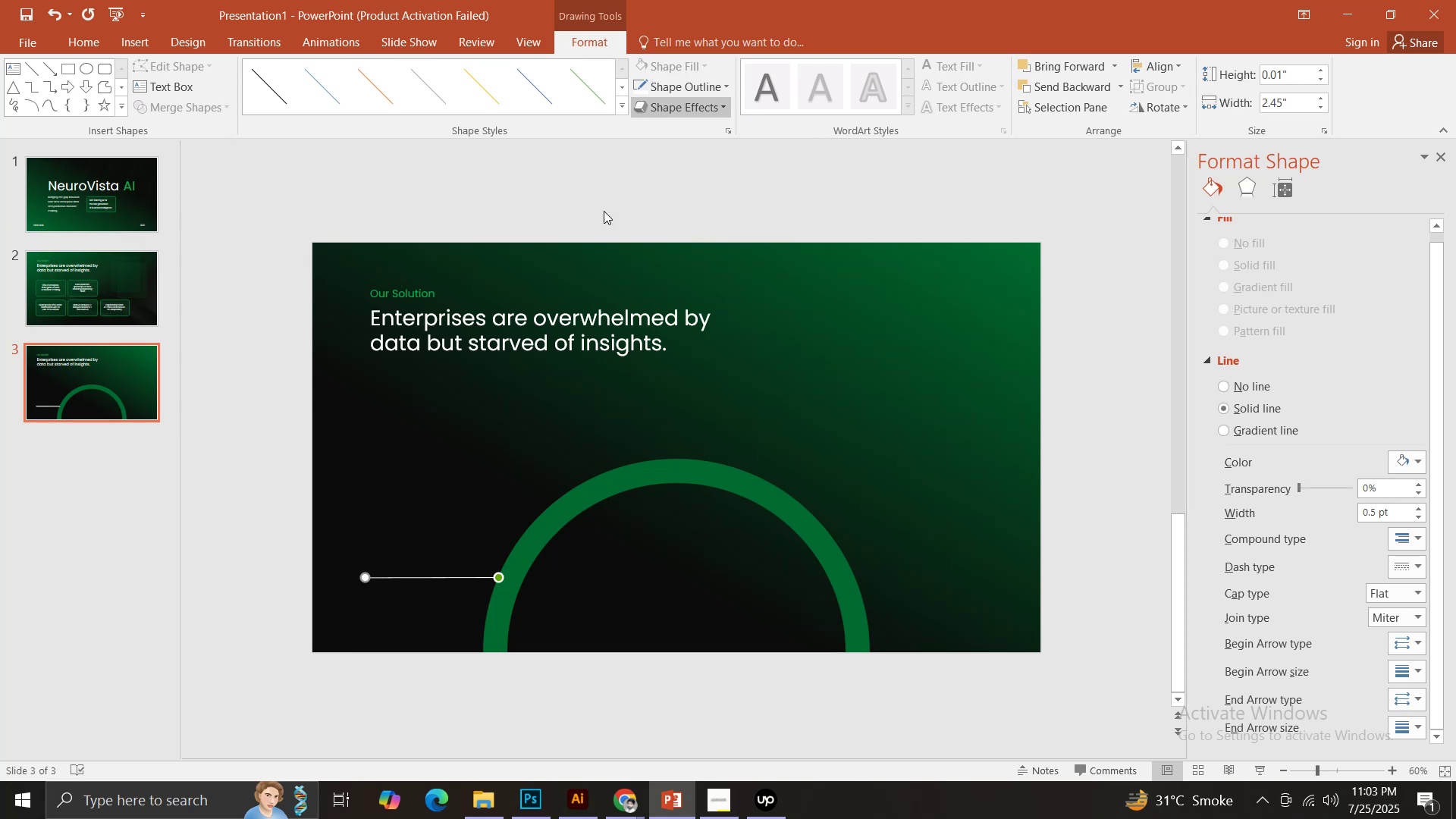 
hold_key(key=ControlLeft, duration=0.89)
left_click_drag(start_coordinate=[410, 577], to_coordinate=[405, 545])
 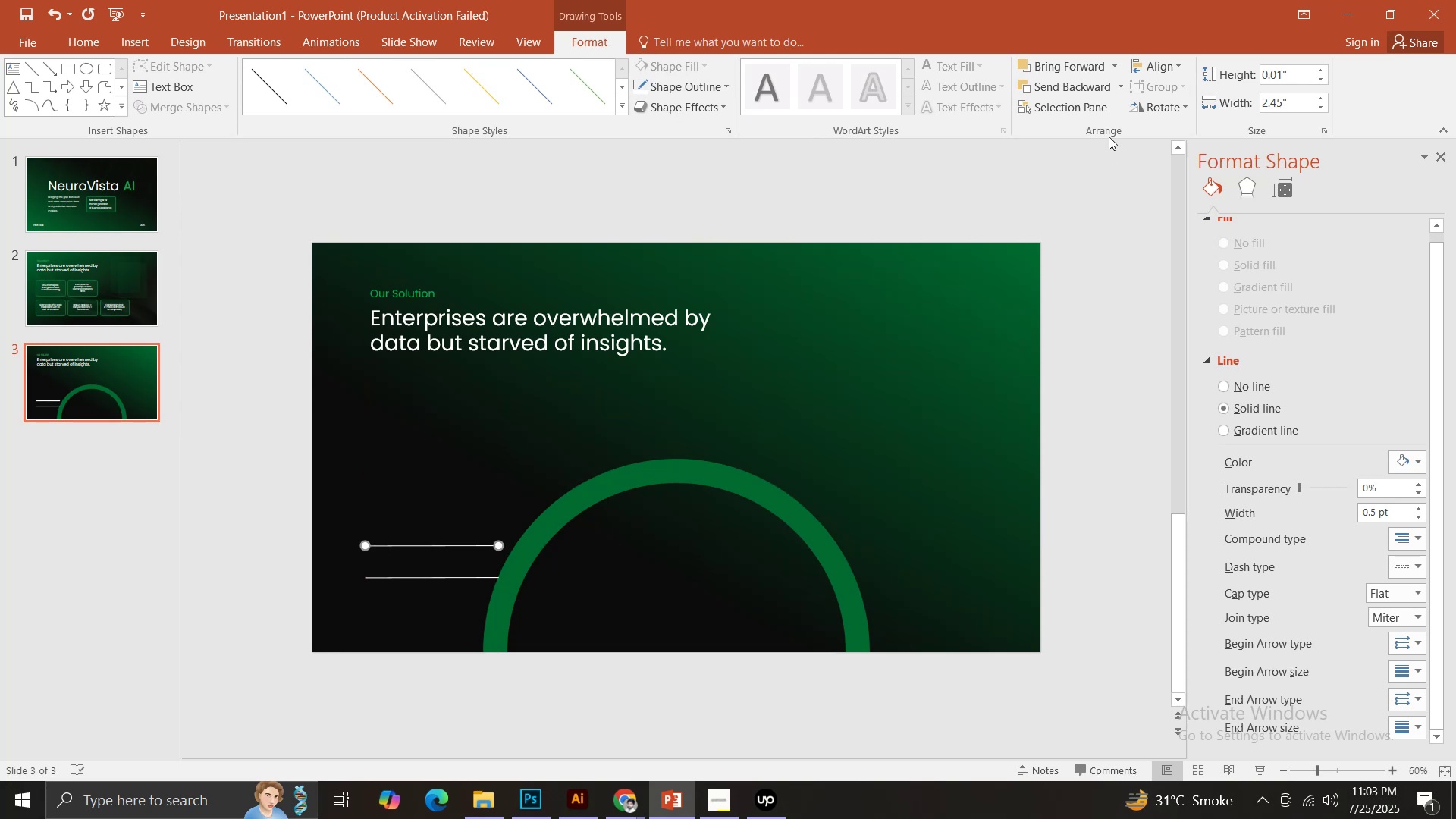 
hold_key(key=ShiftLeft, duration=0.39)
 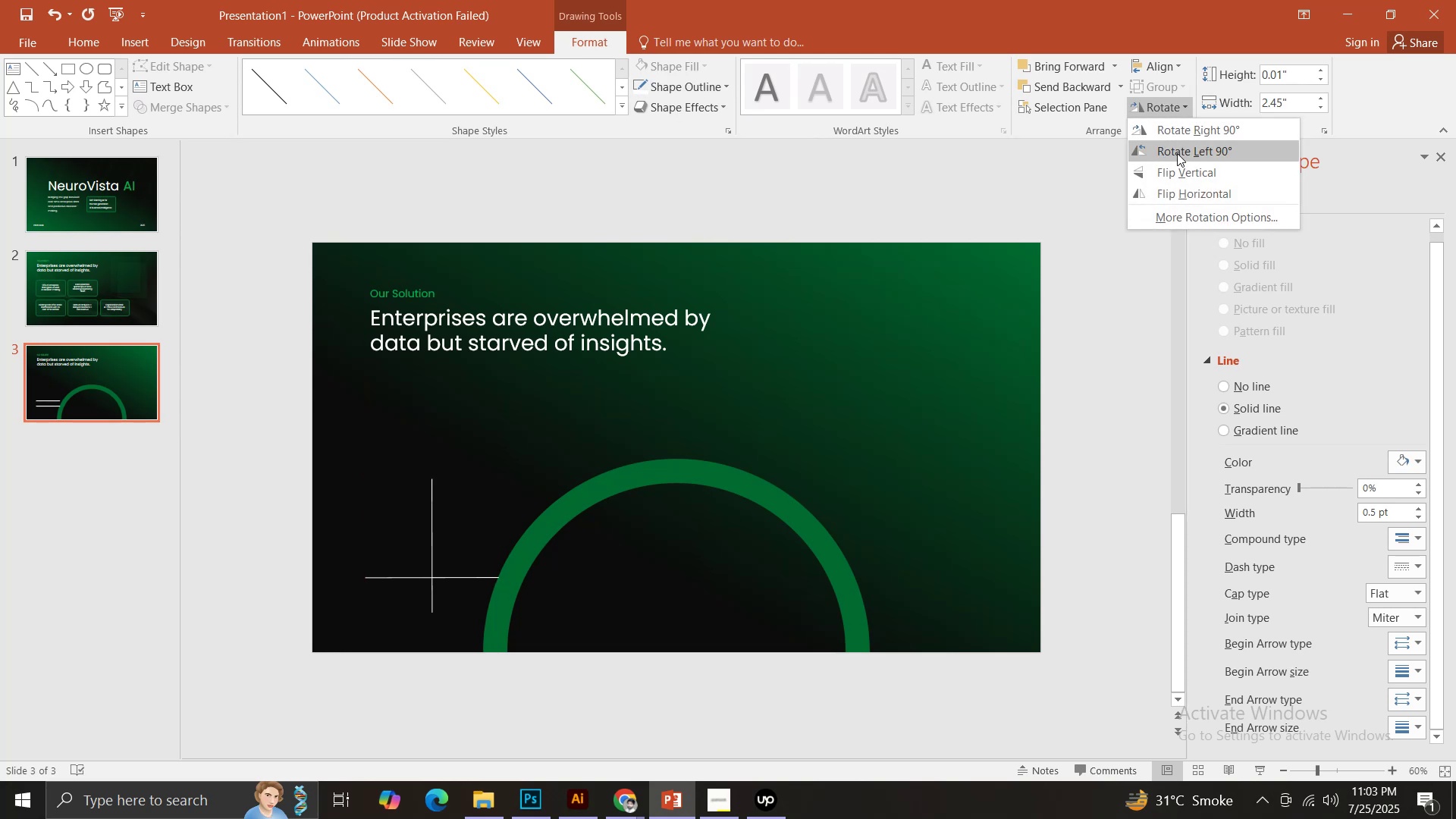 
left_click([1177, 153])
 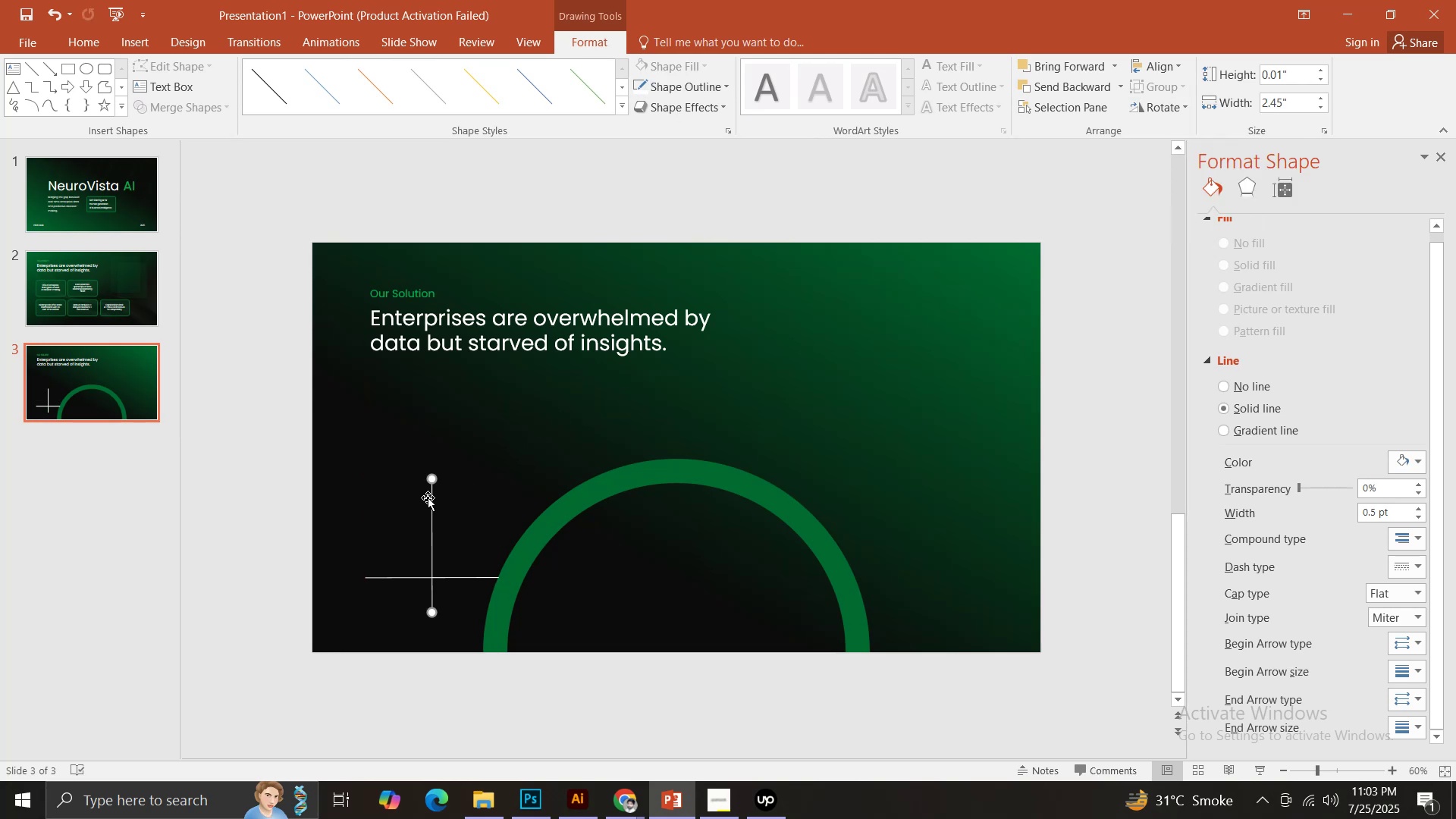 
left_click_drag(start_coordinate=[431, 498], to_coordinate=[369, 498])
 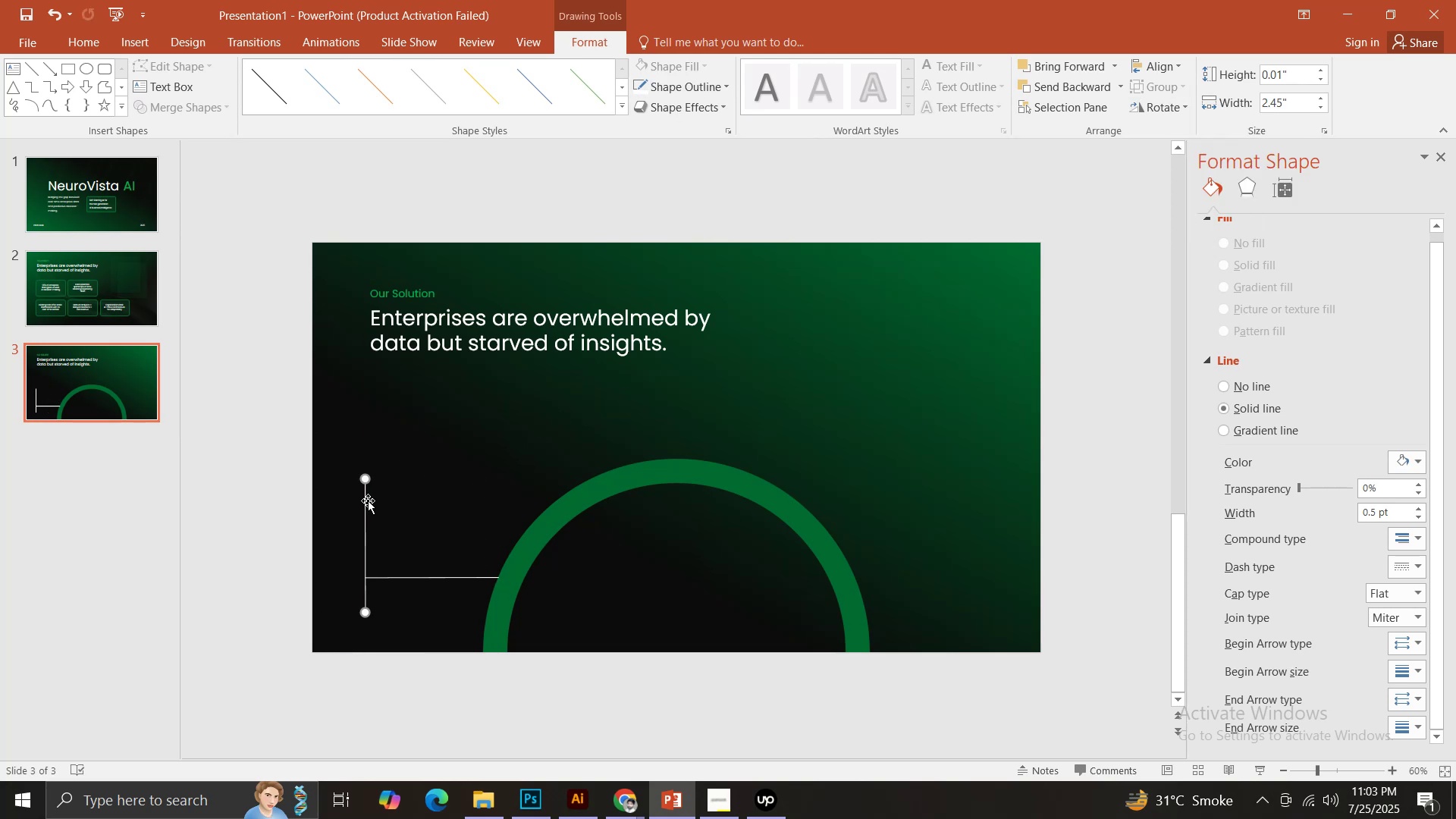 
hold_key(key=ShiftLeft, duration=1.06)
 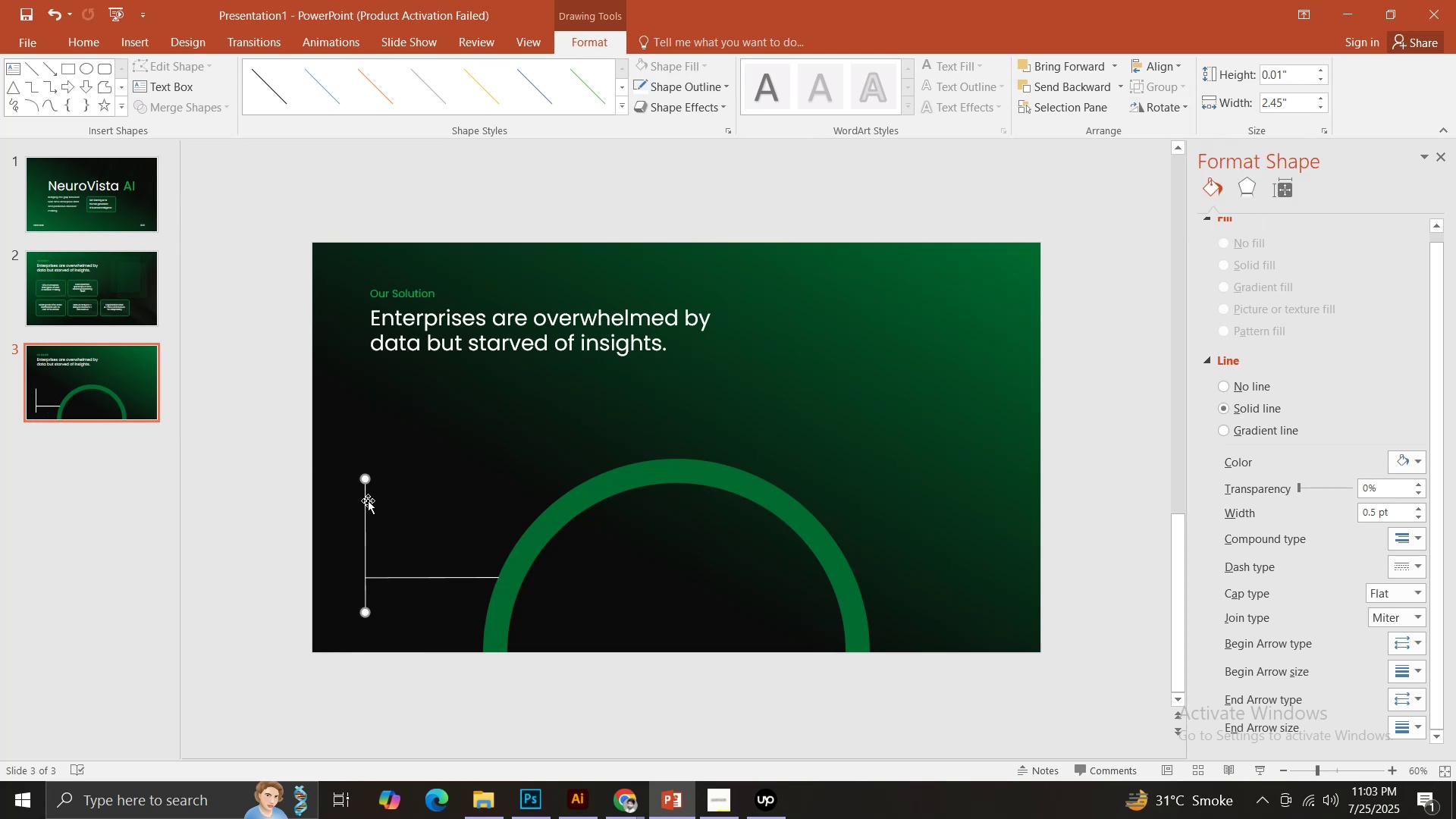 
left_click_drag(start_coordinate=[368, 500], to_coordinate=[366, 466])
 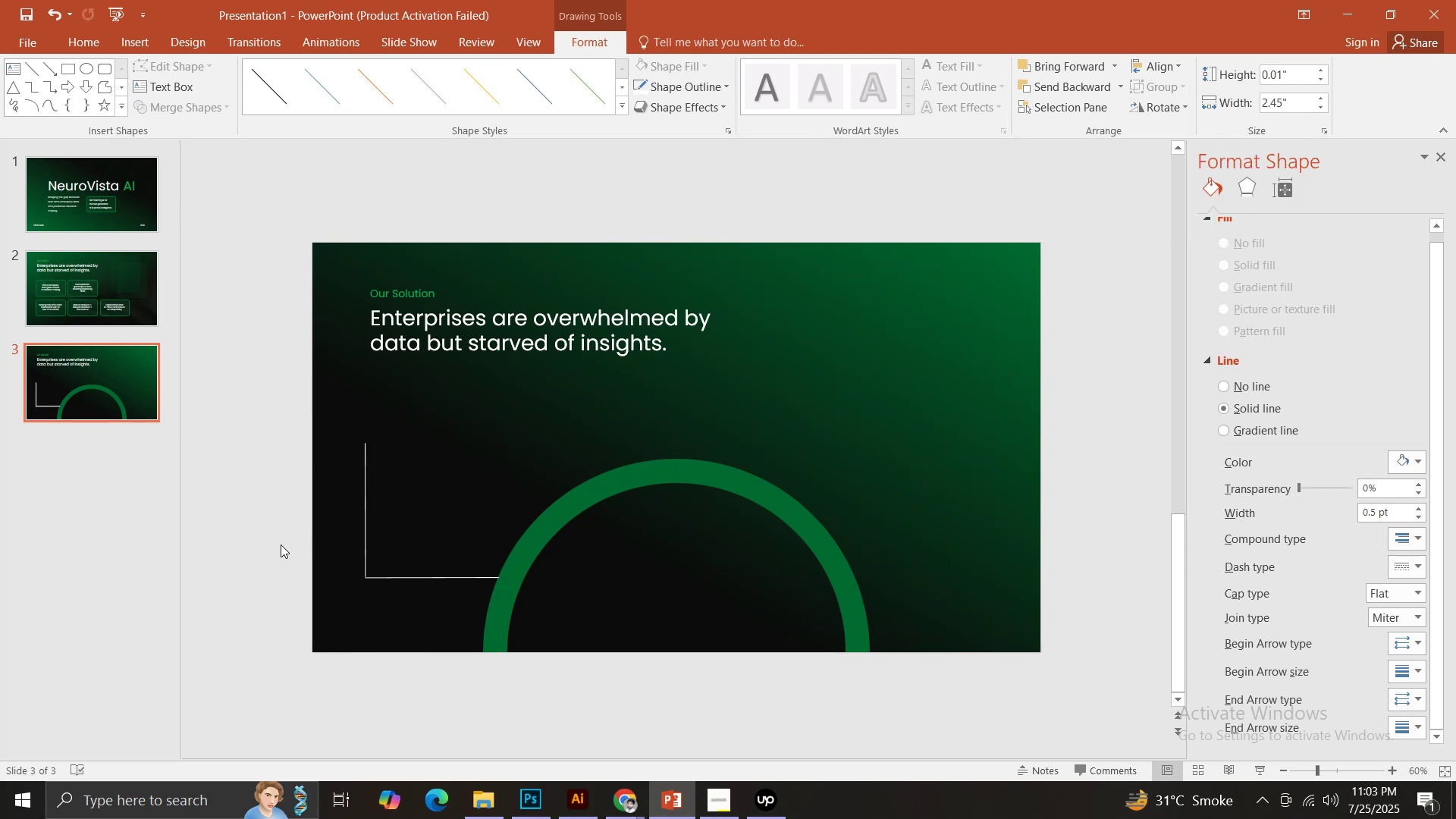 
hold_key(key=ShiftLeft, duration=1.53)
 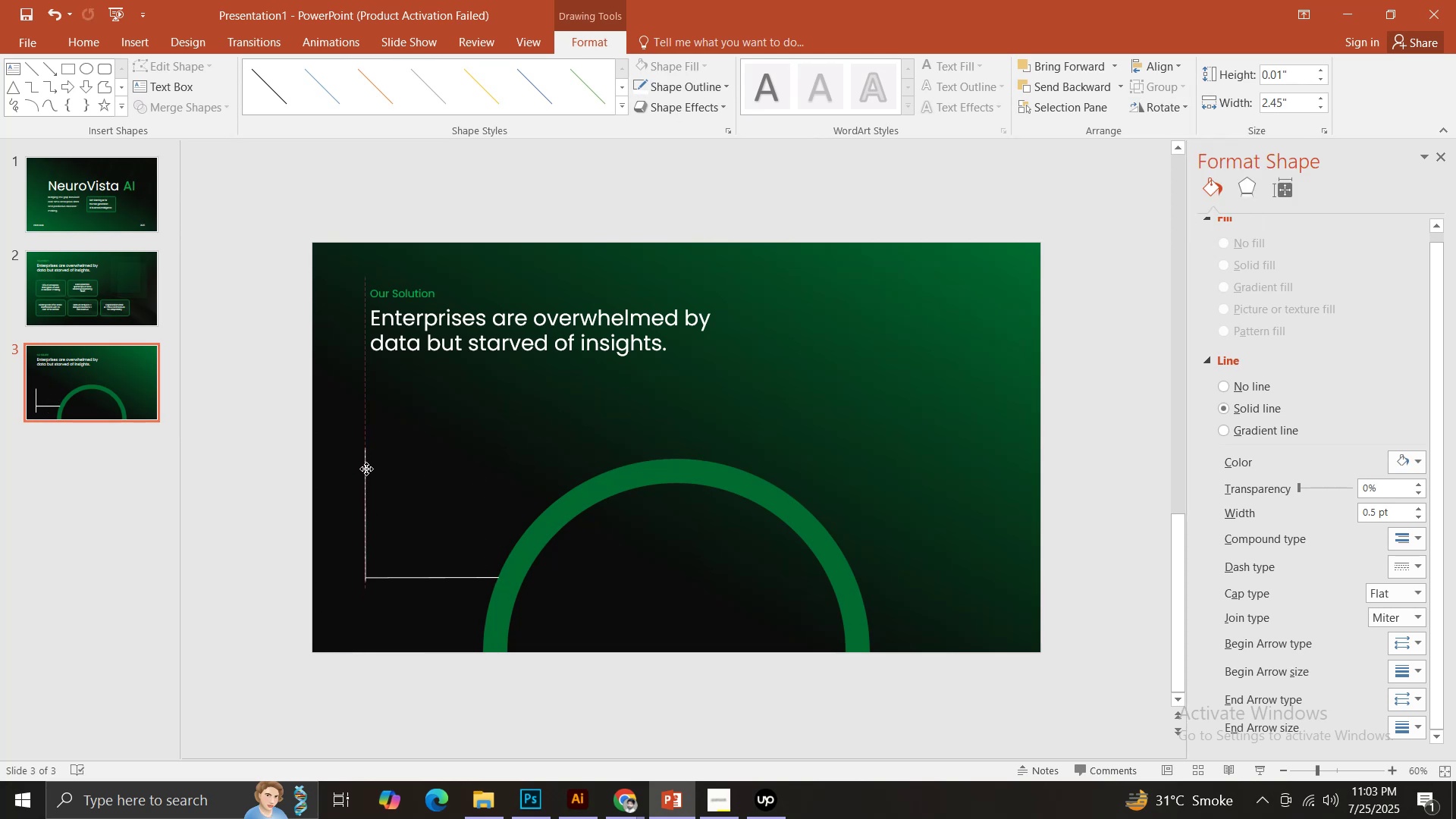 
hold_key(key=ShiftLeft, duration=1.06)
 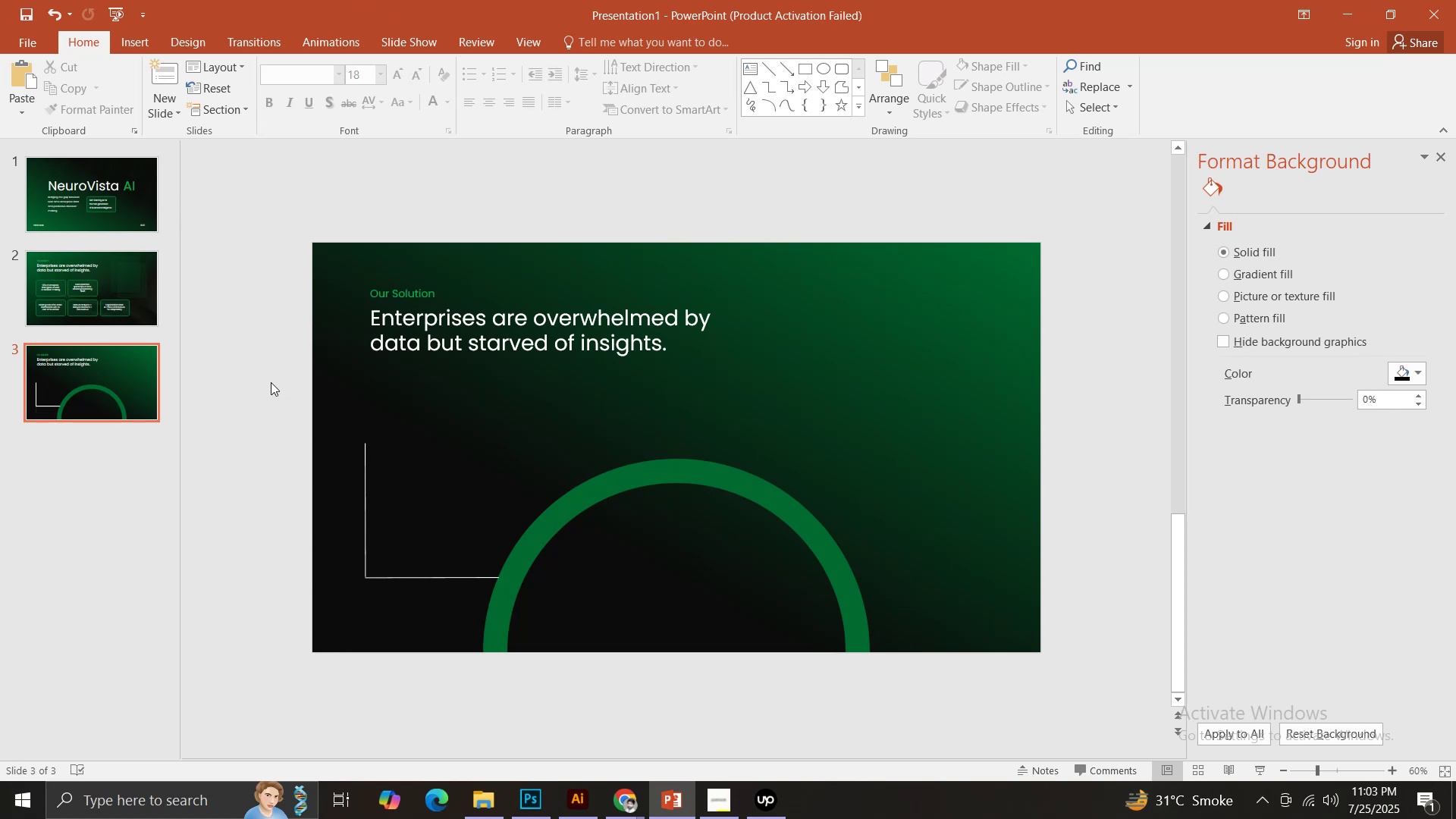 
left_click([65, 288])
 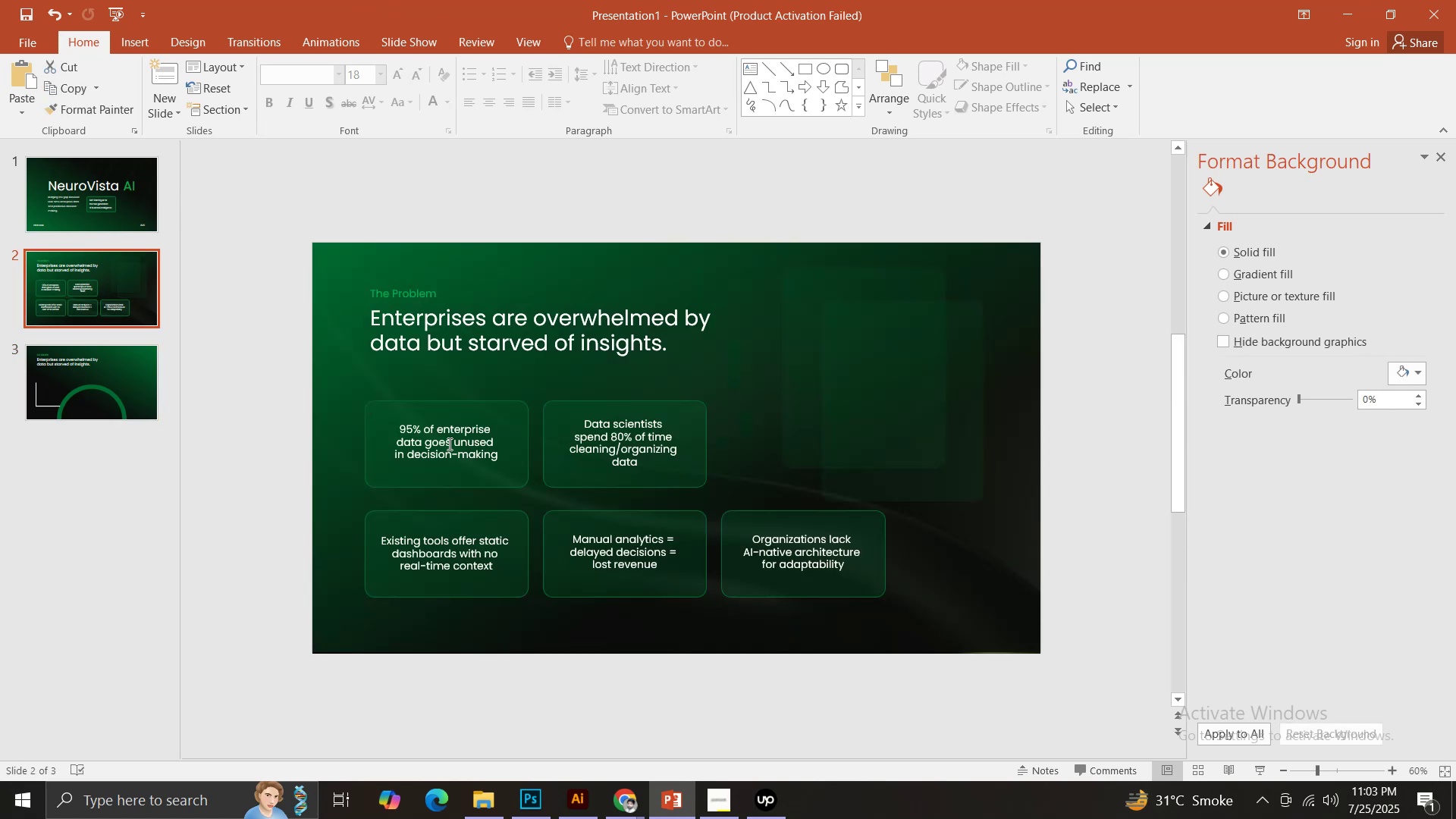 
left_click([451, 444])
 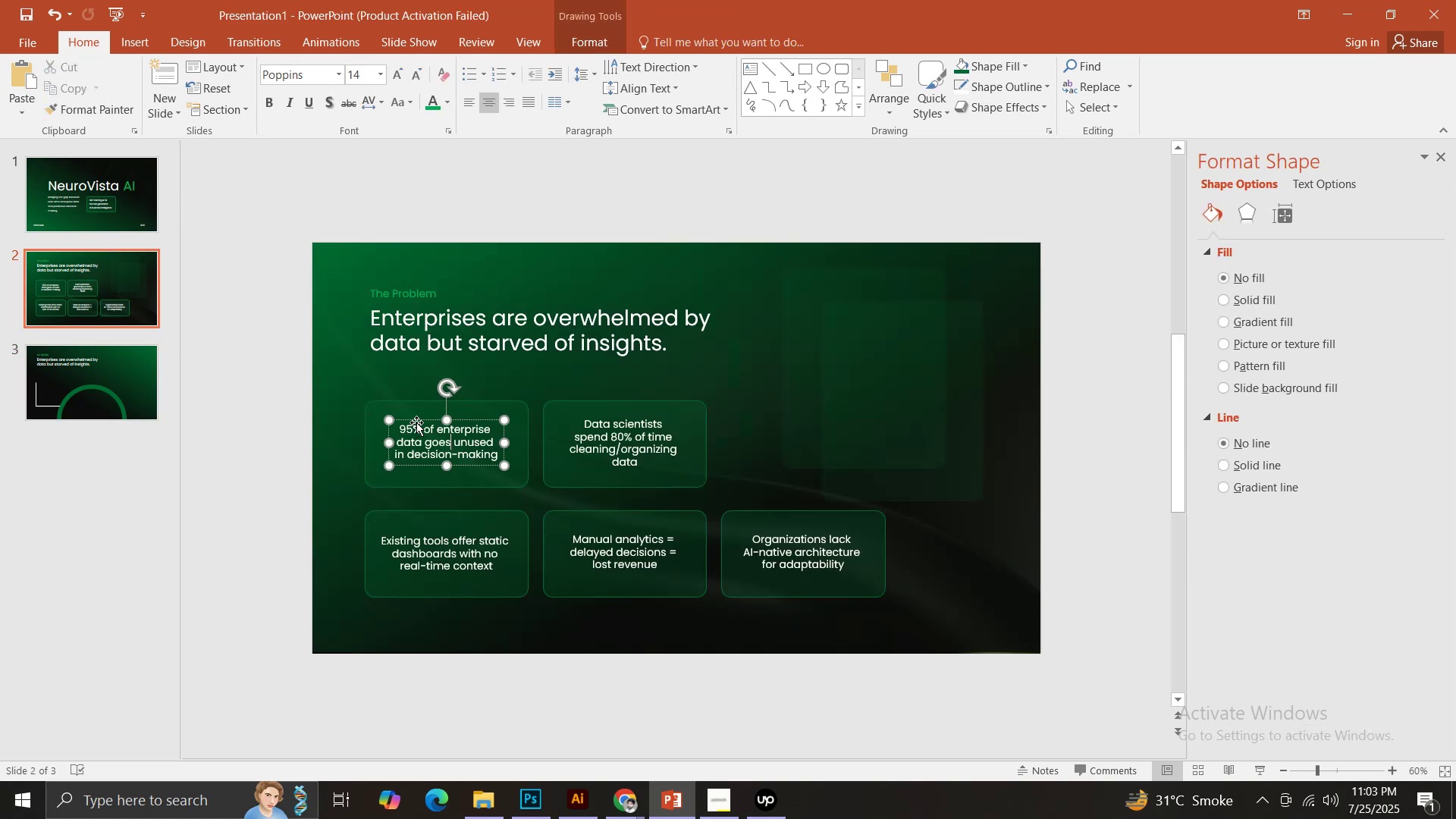 
left_click([416, 422])
 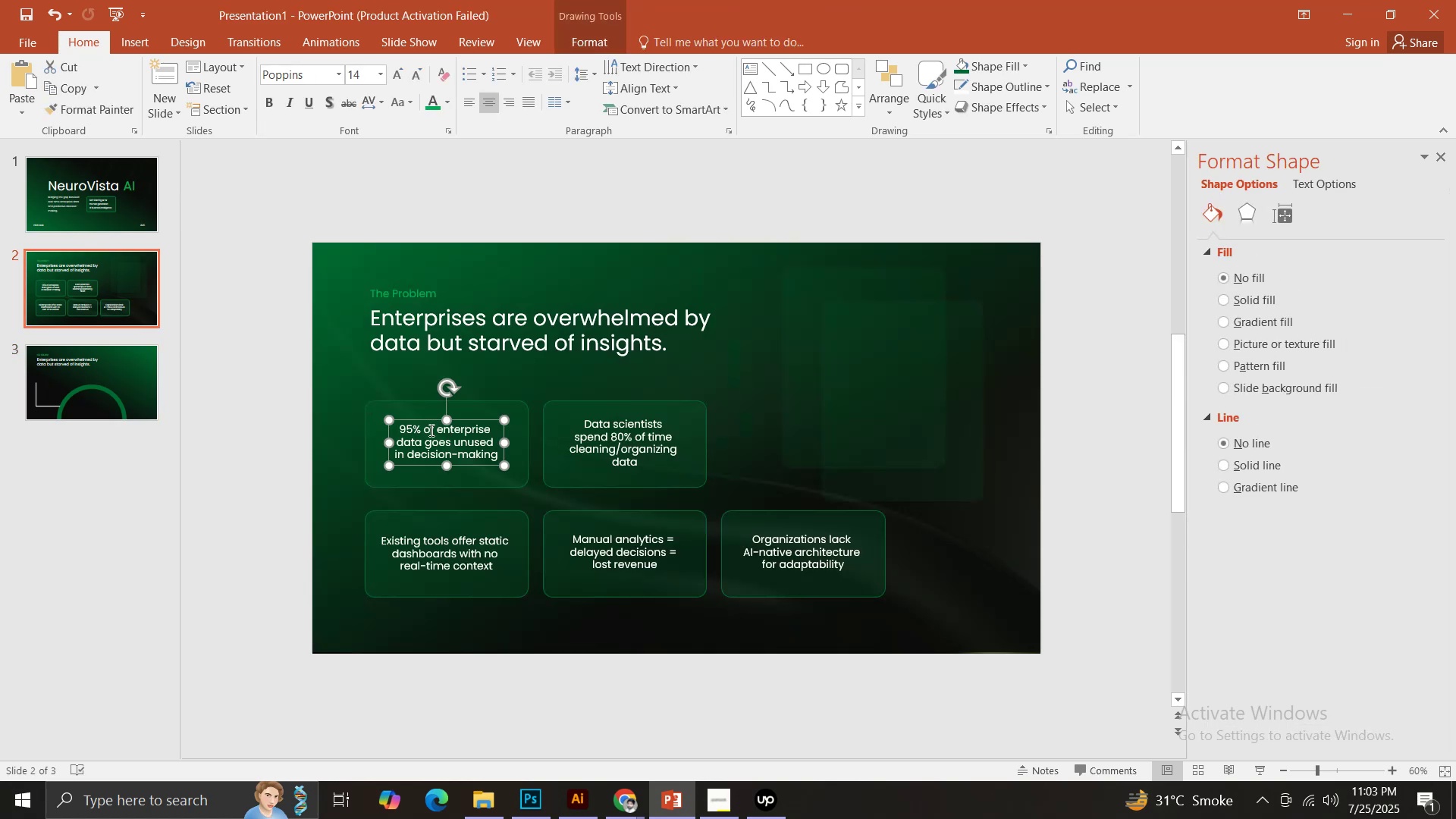 
key(Control+ControlLeft)
 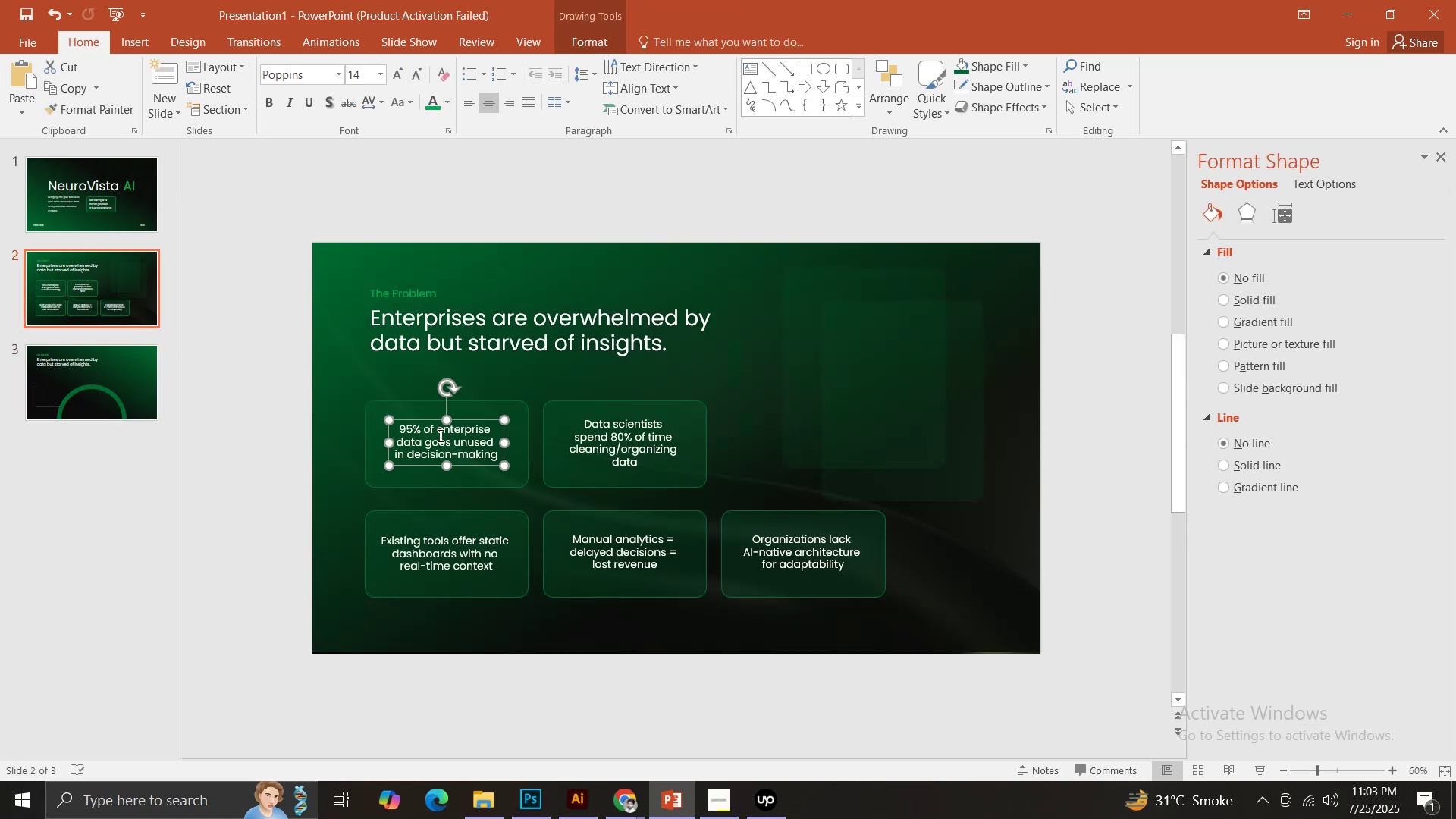 
key(Control+C)
 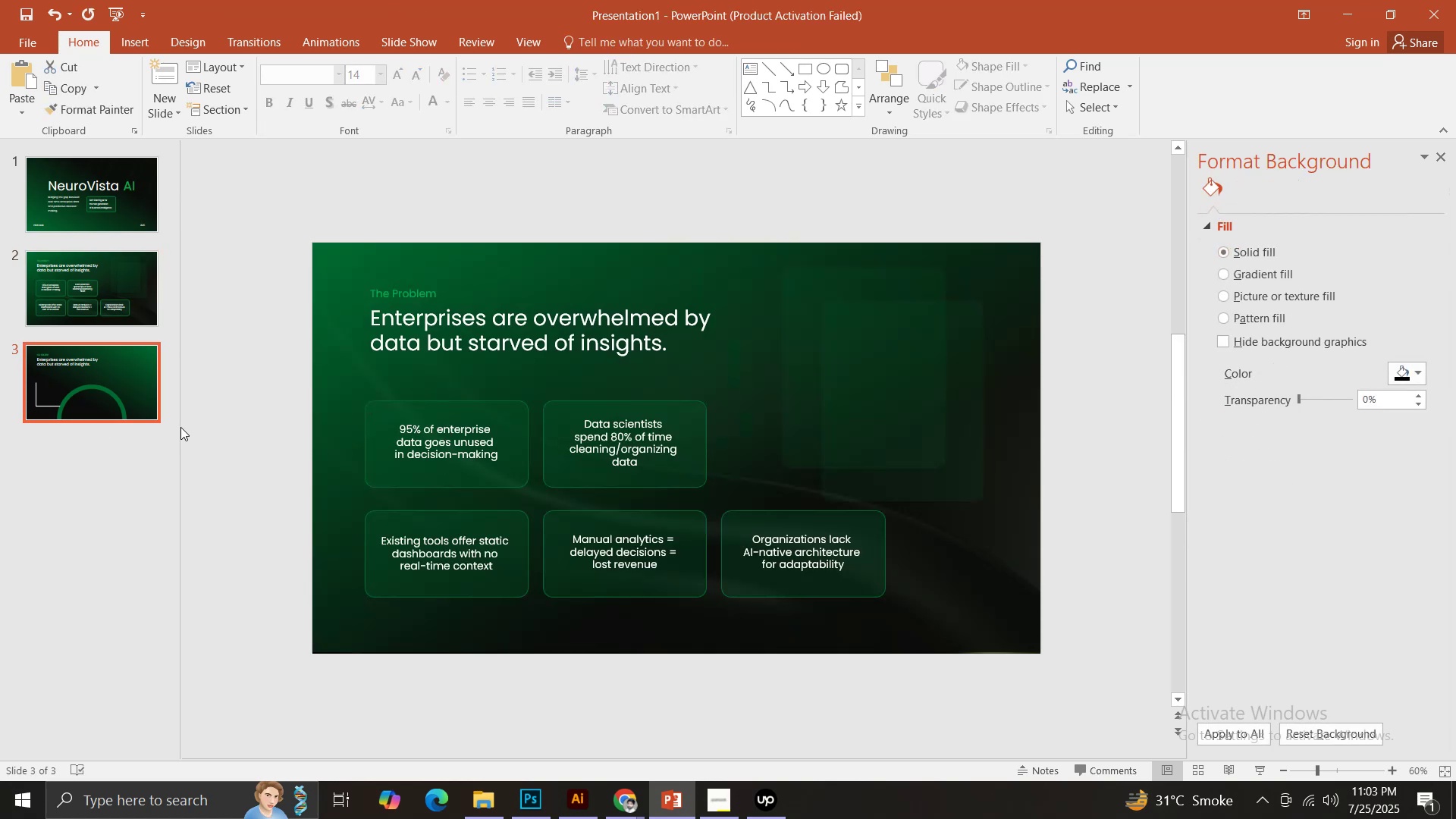 
key(Control+ControlLeft)
 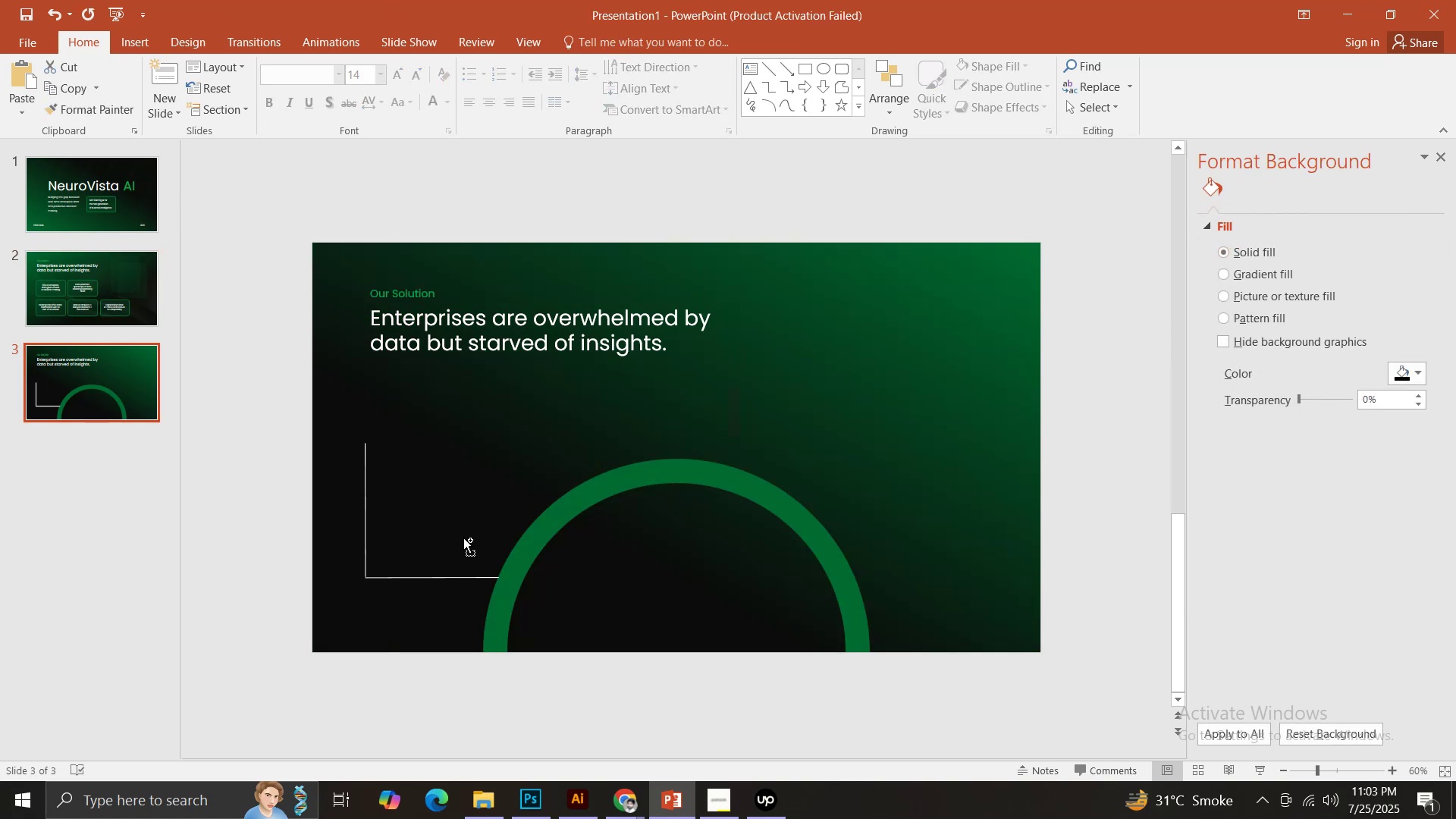 
key(Control+V)
 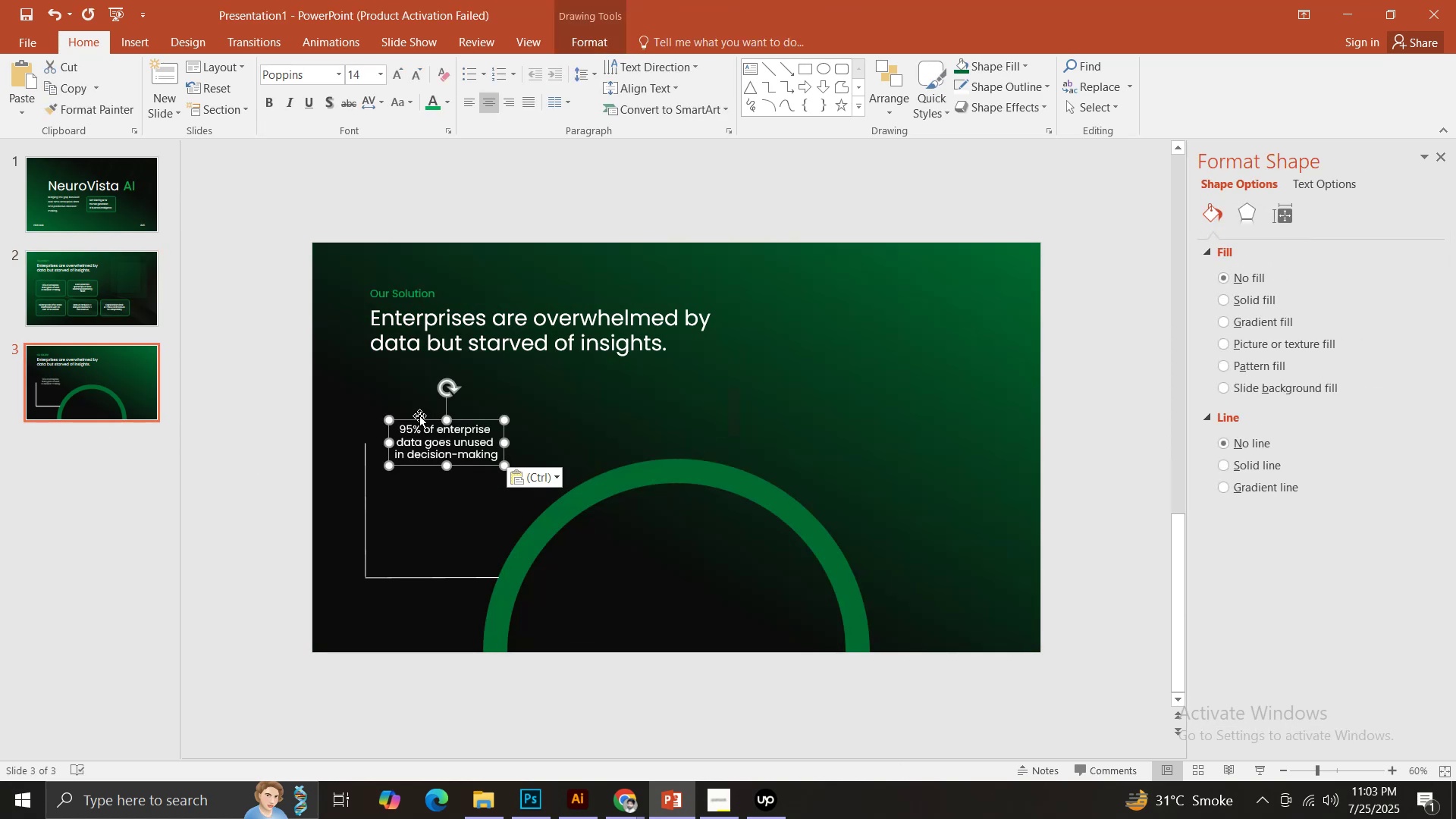 
left_click_drag(start_coordinate=[417, 419], to_coordinate=[406, 438])
 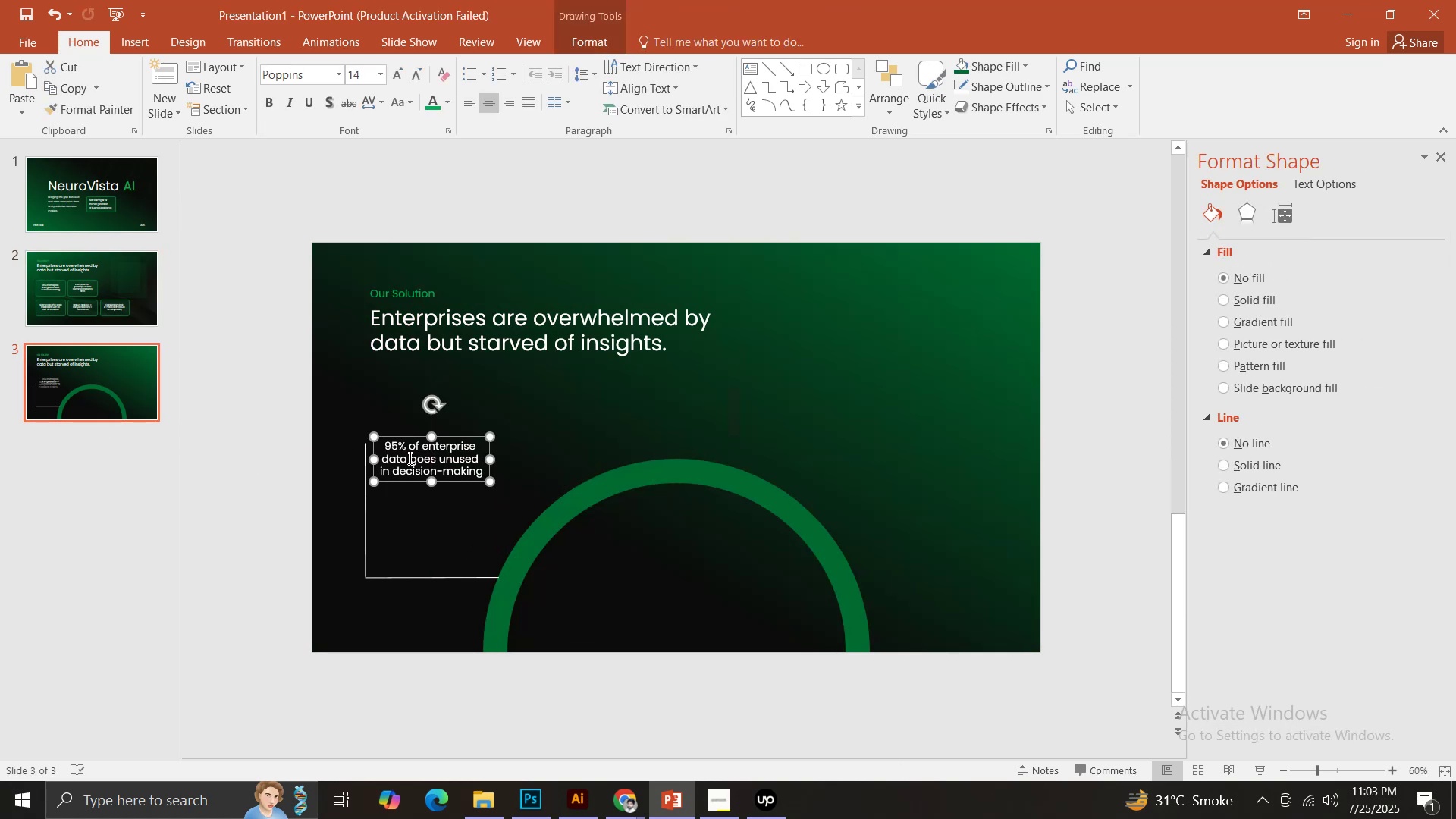 
left_click([409, 458])
 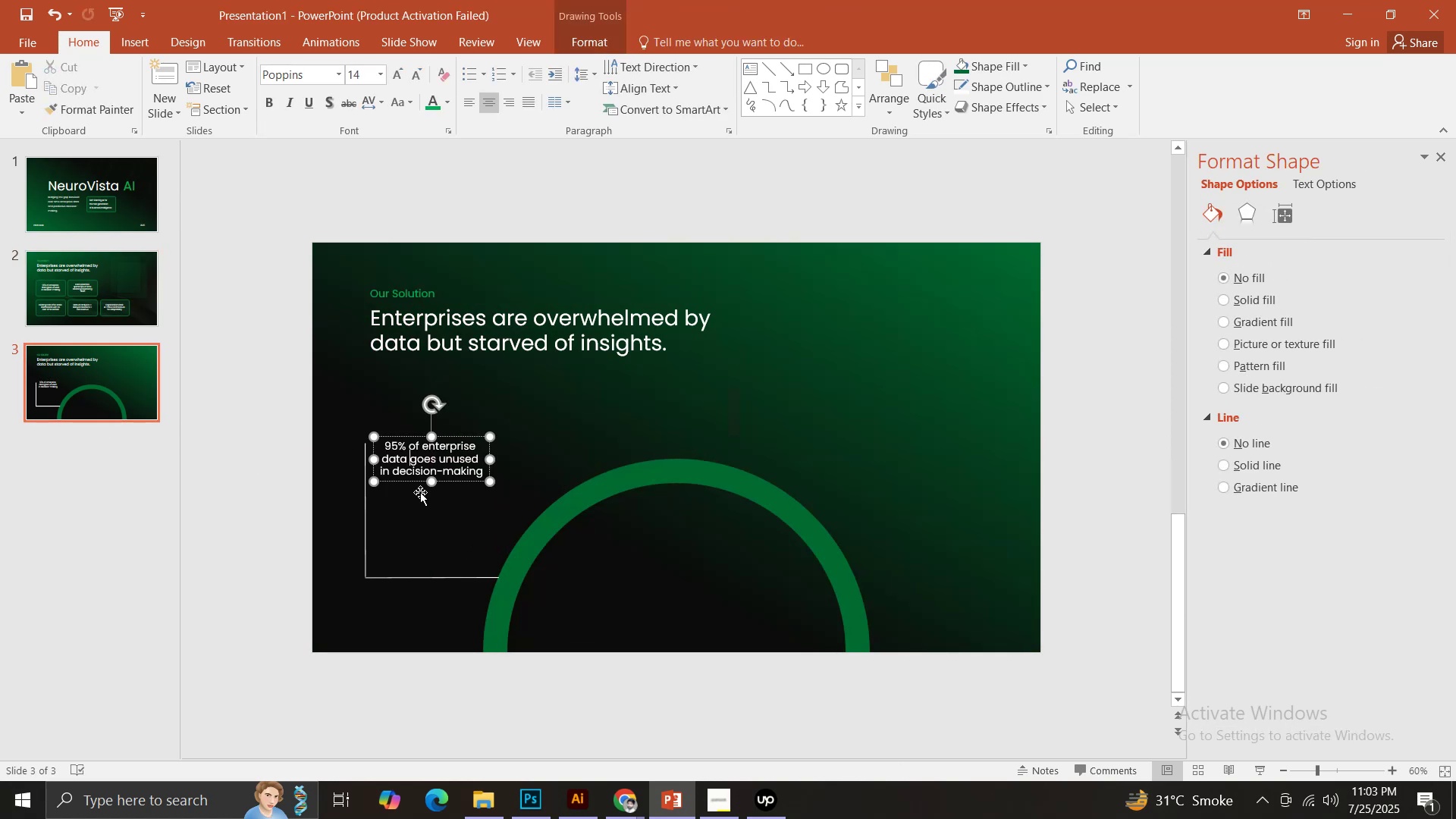 
key(Control+ControlLeft)
 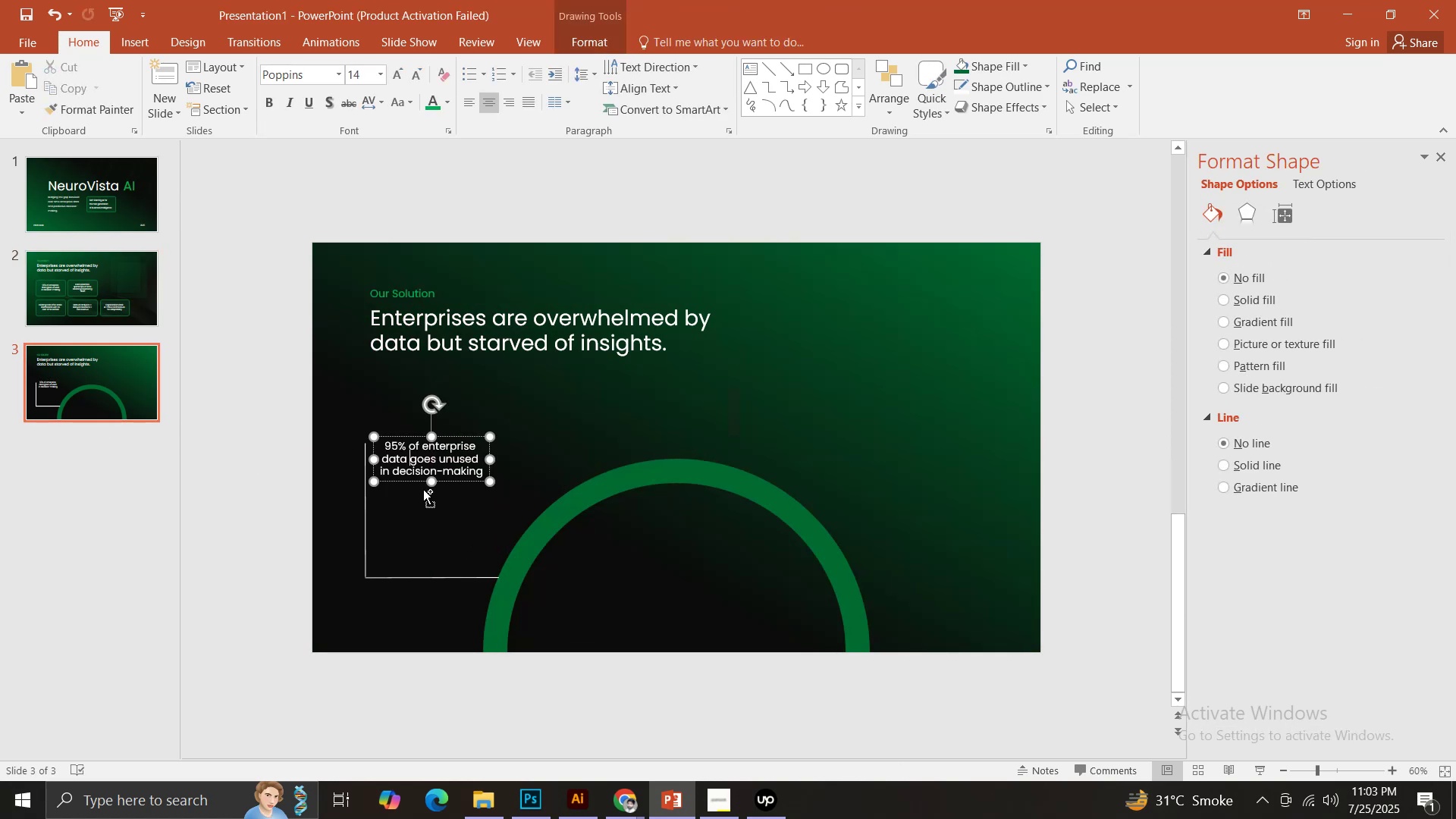 
key(Control+A)
 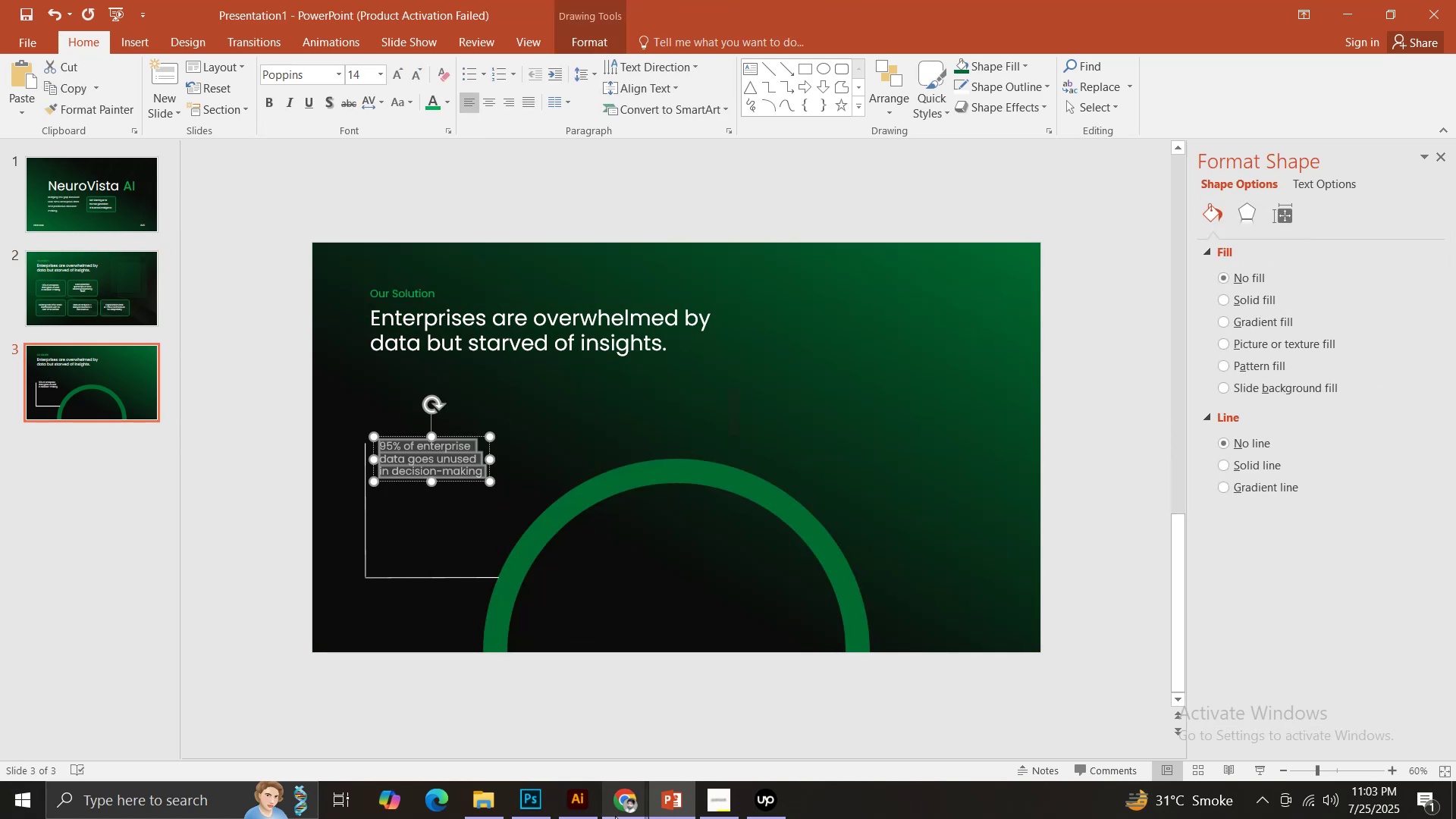 
double_click([555, 737])
 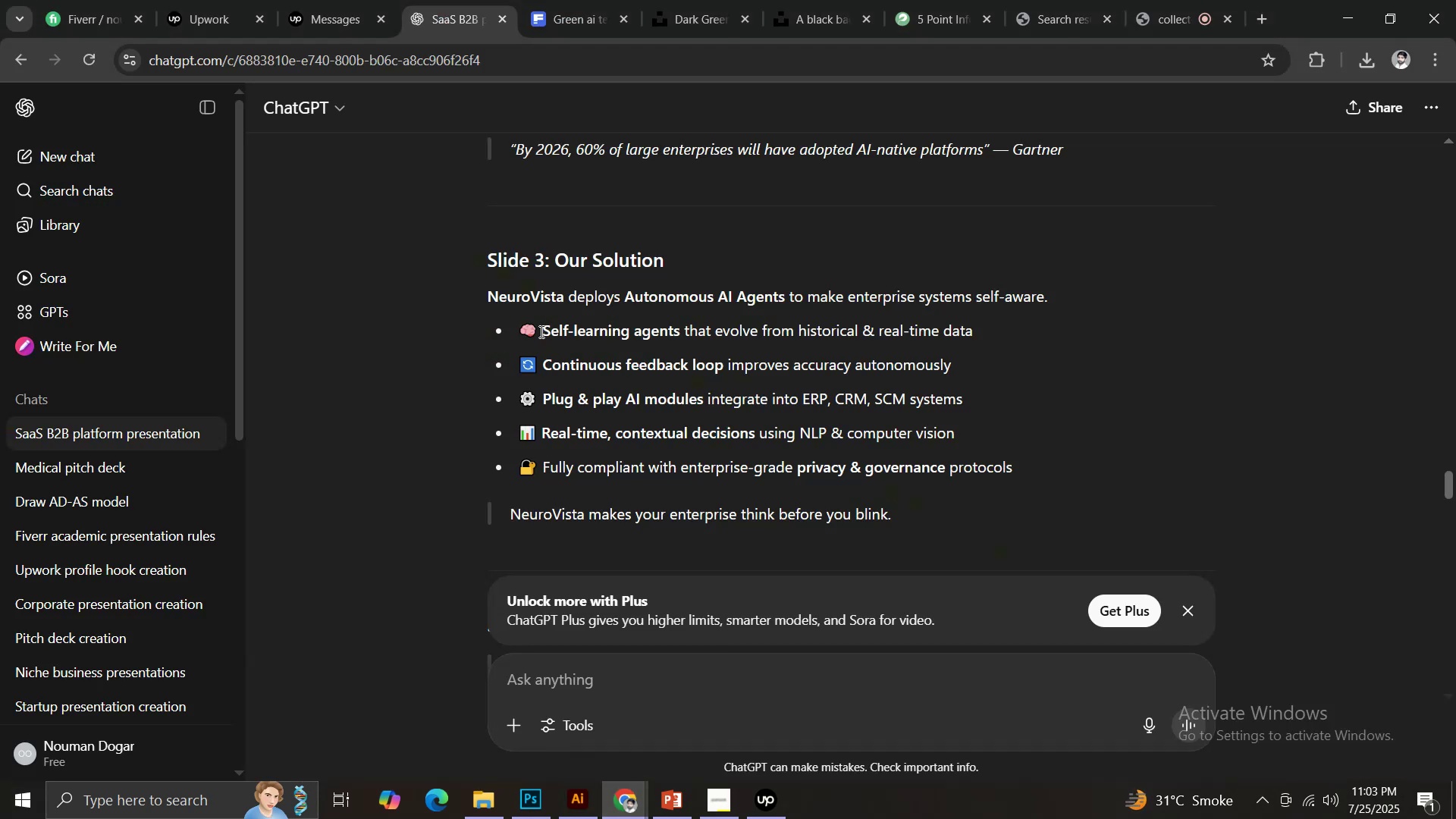 
left_click_drag(start_coordinate=[545, 328], to_coordinate=[987, 328])
 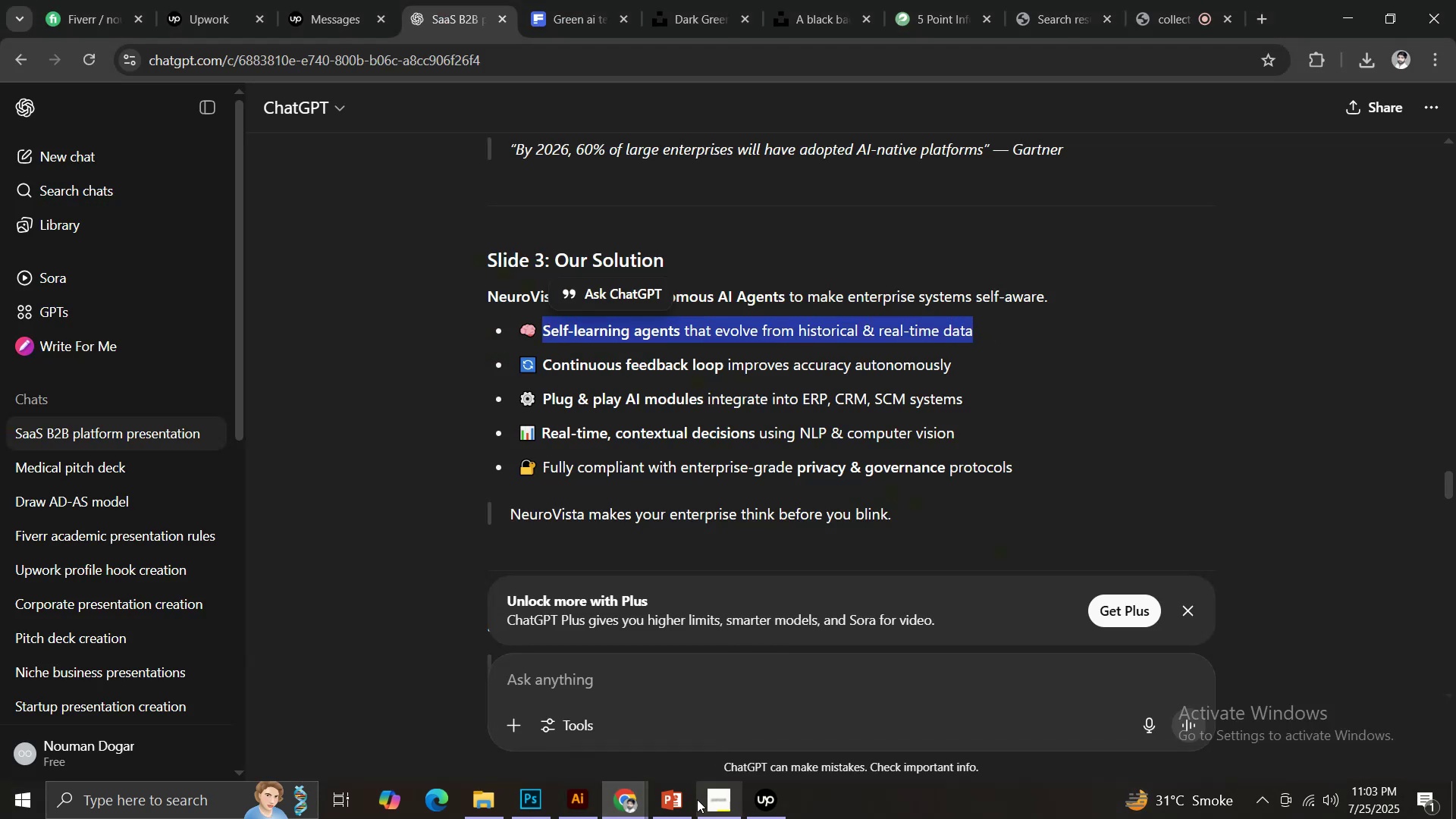 
key(Control+ControlLeft)
 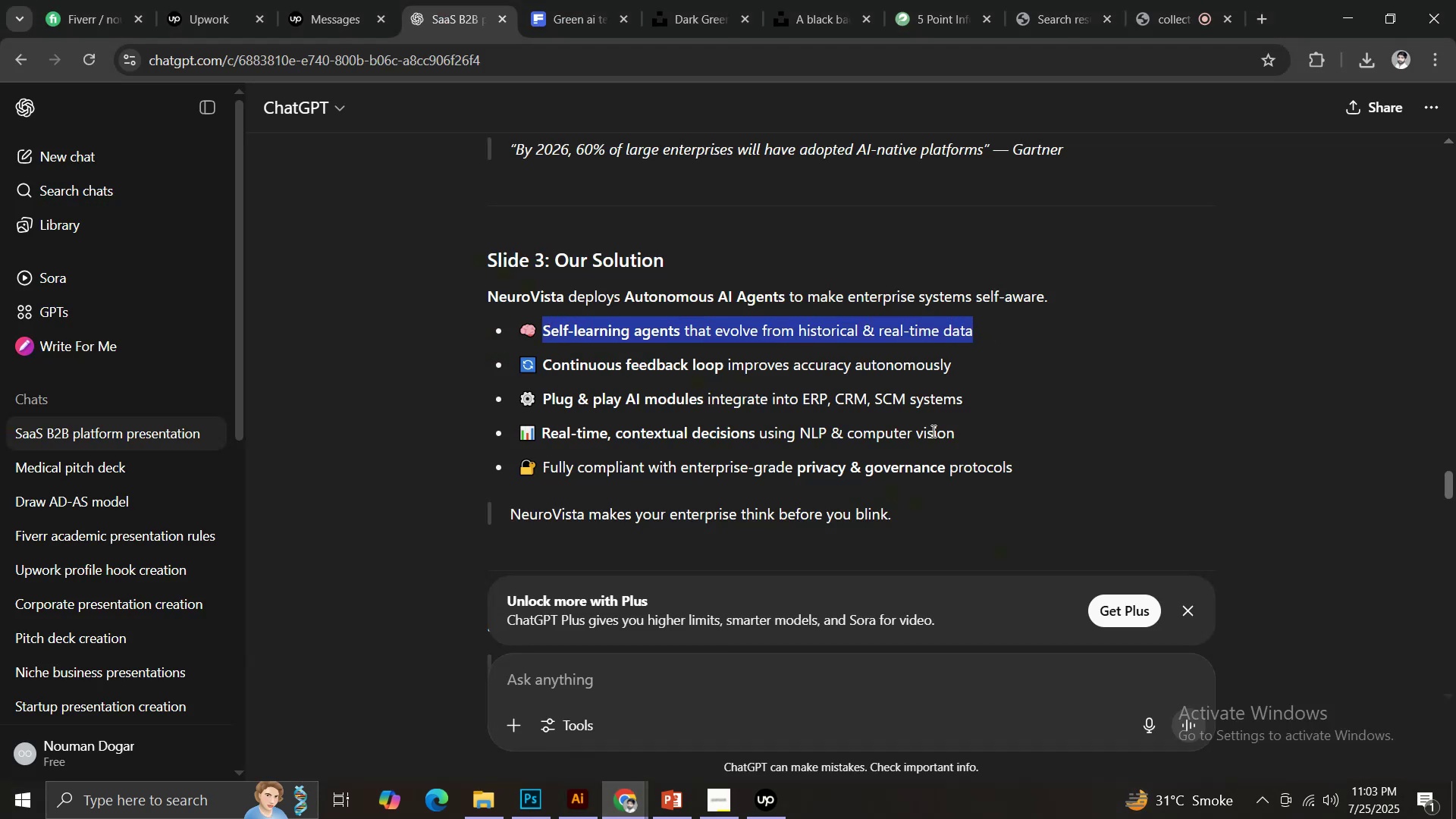 
key(Control+C)
 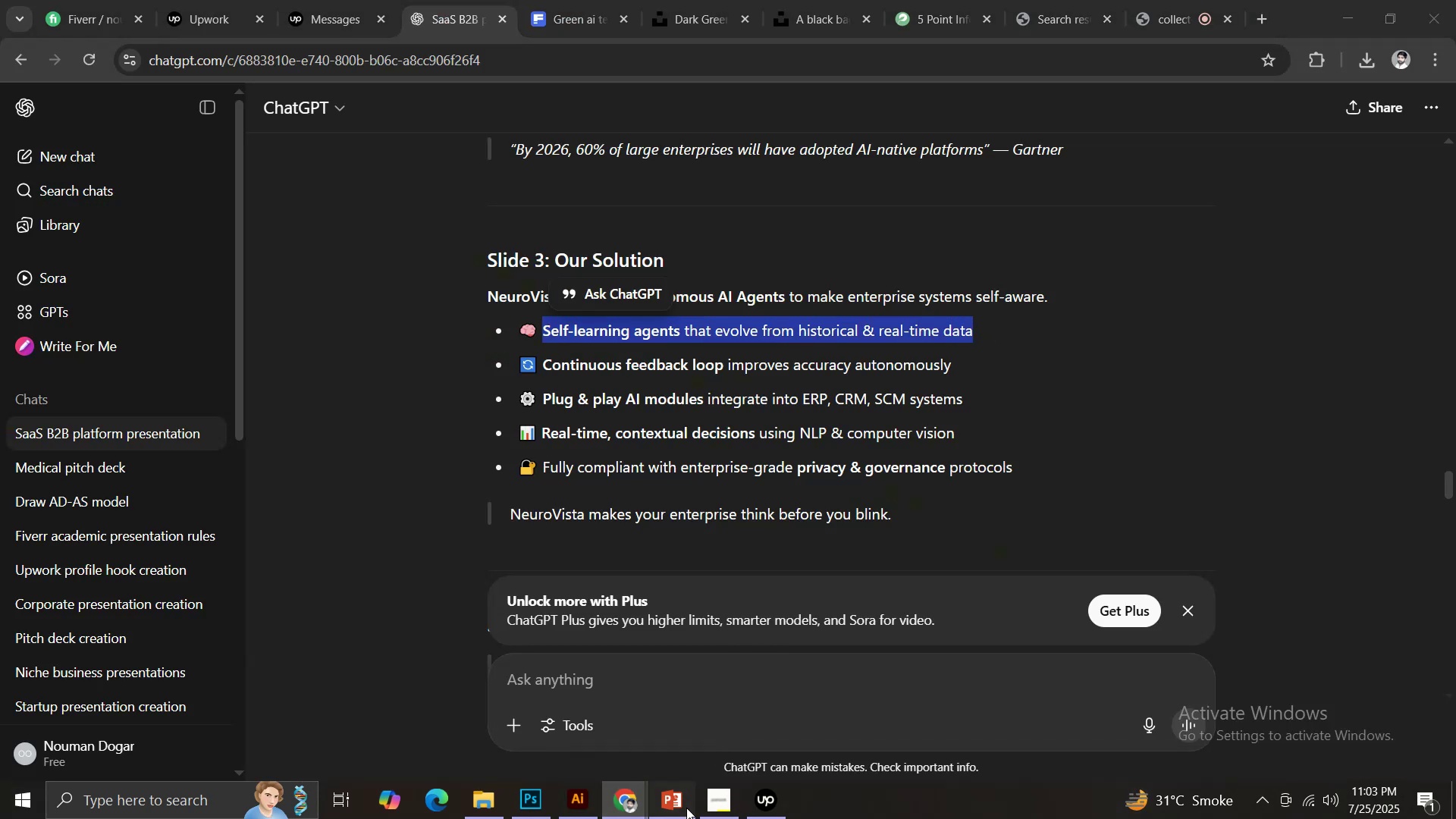 
key(Control+V)
 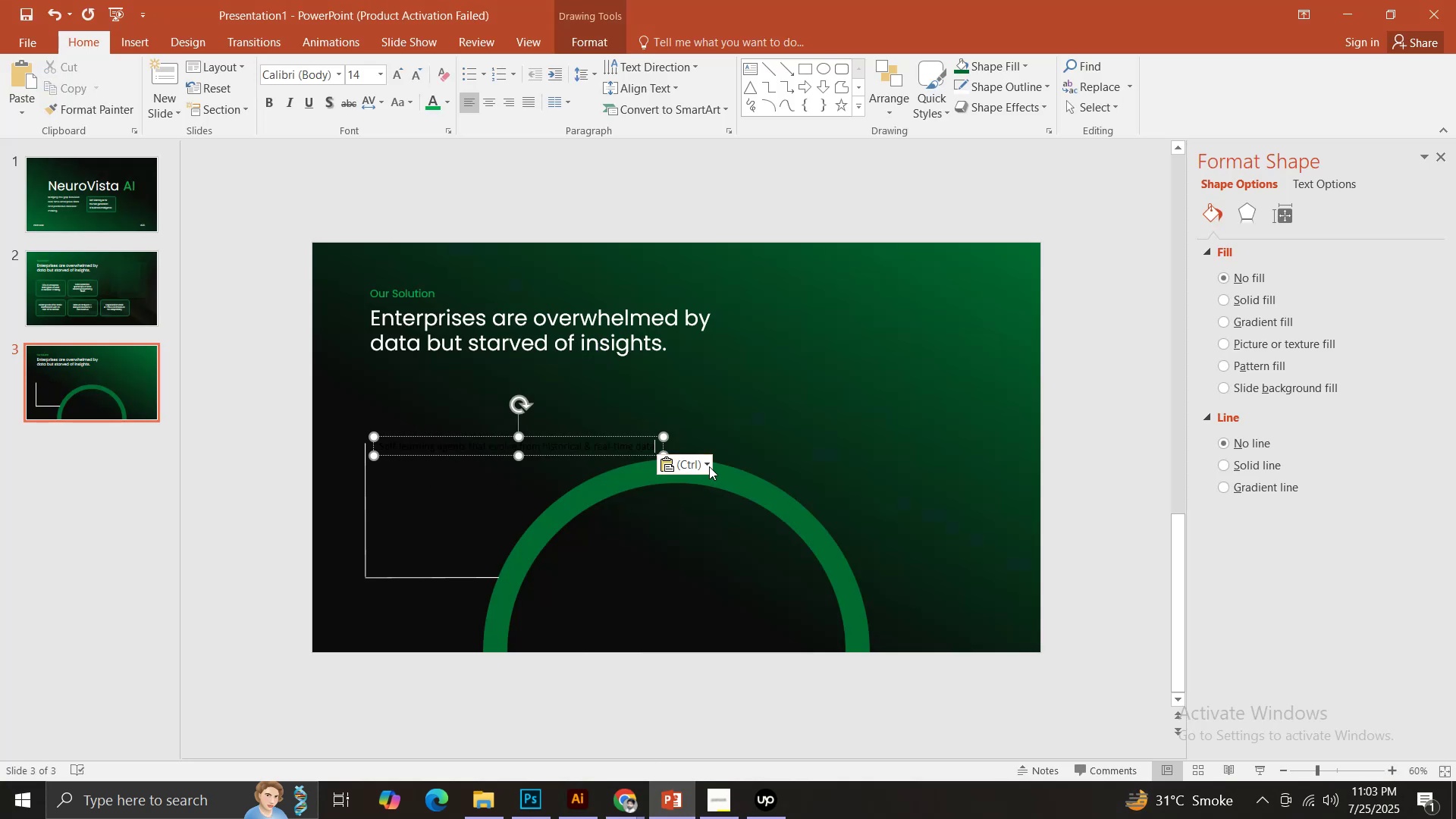 
left_click([708, 462])
 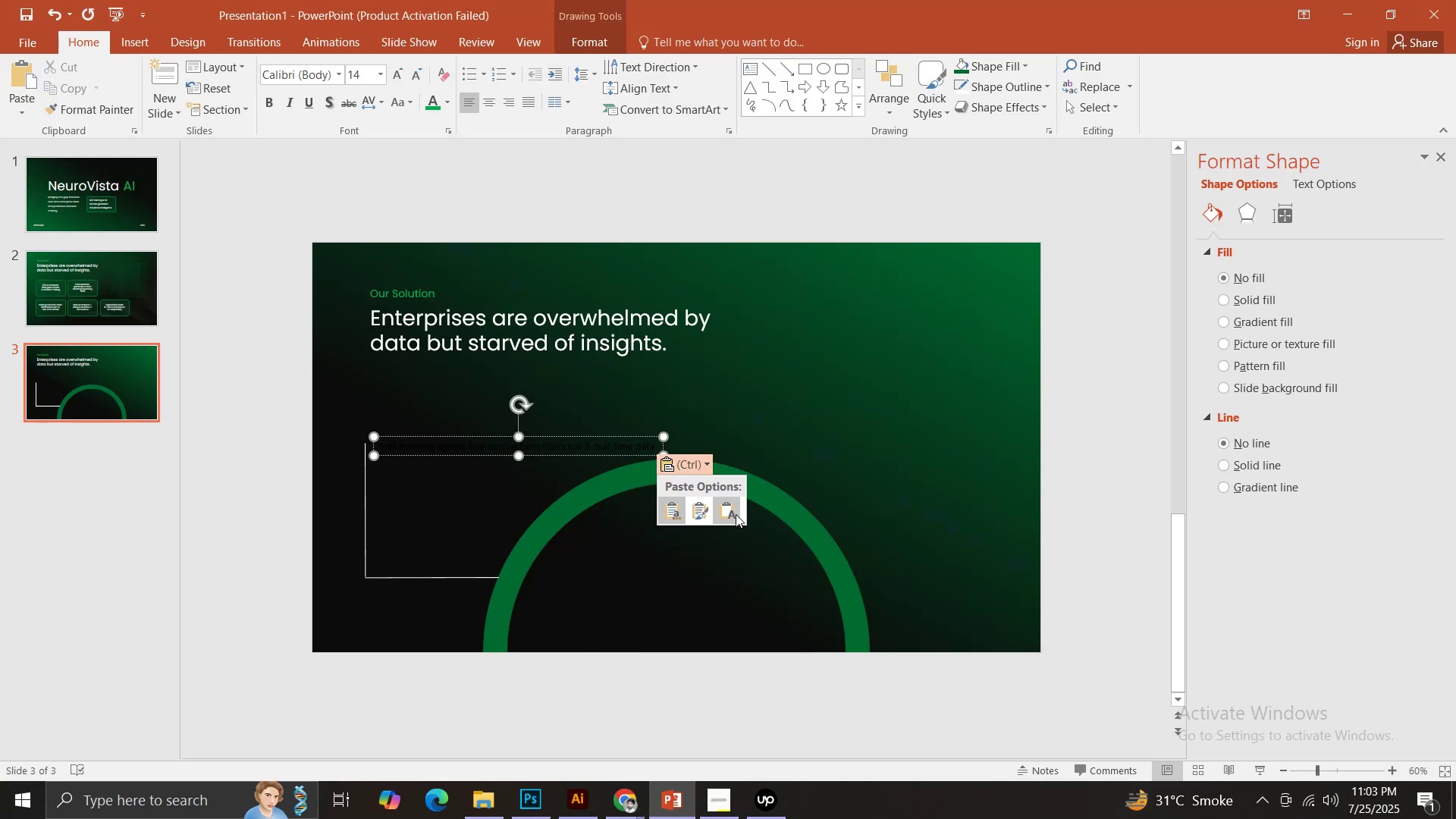 
left_click([736, 514])
 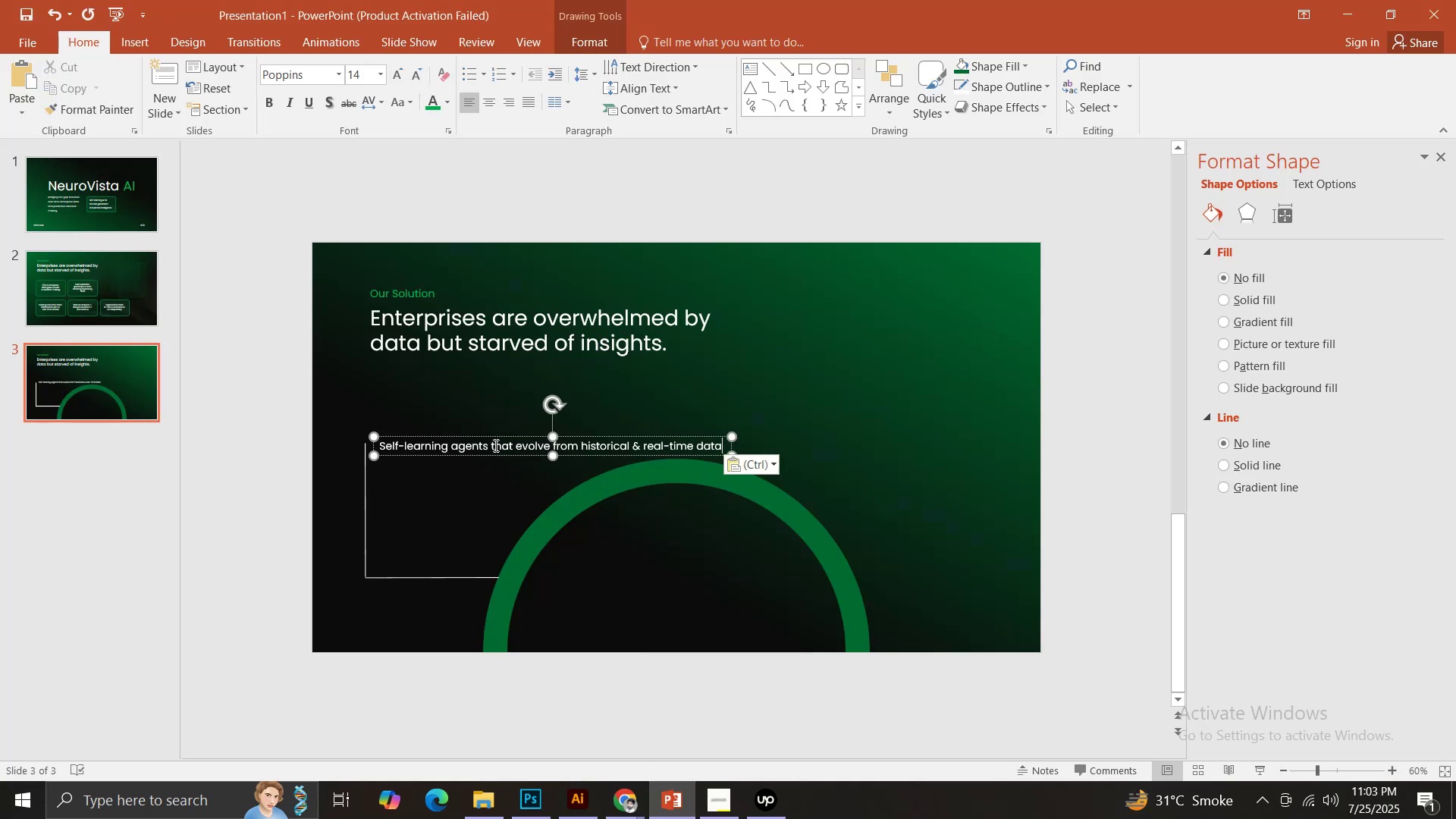 
left_click([493, 445])
 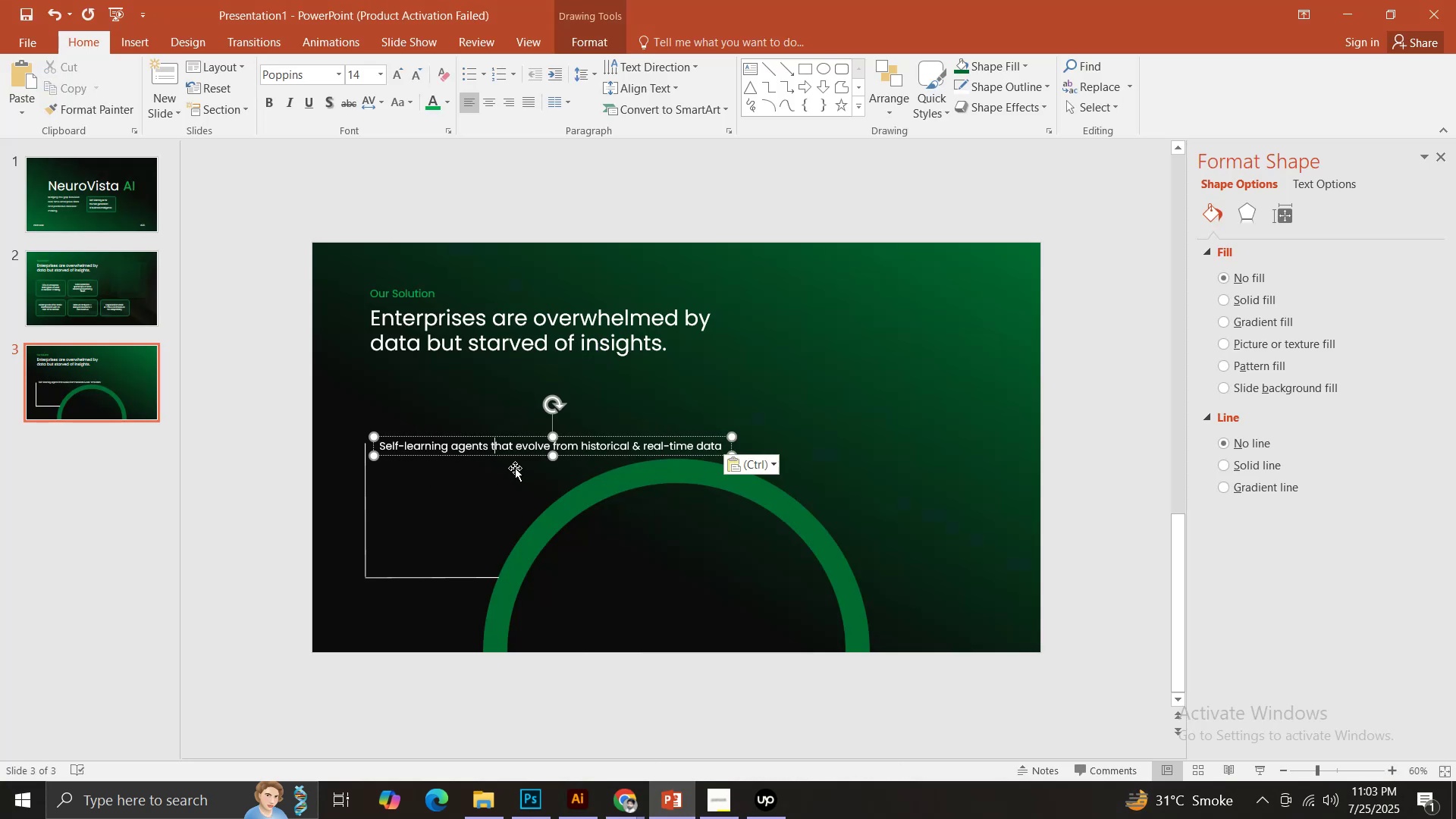 
key(ArrowLeft)
 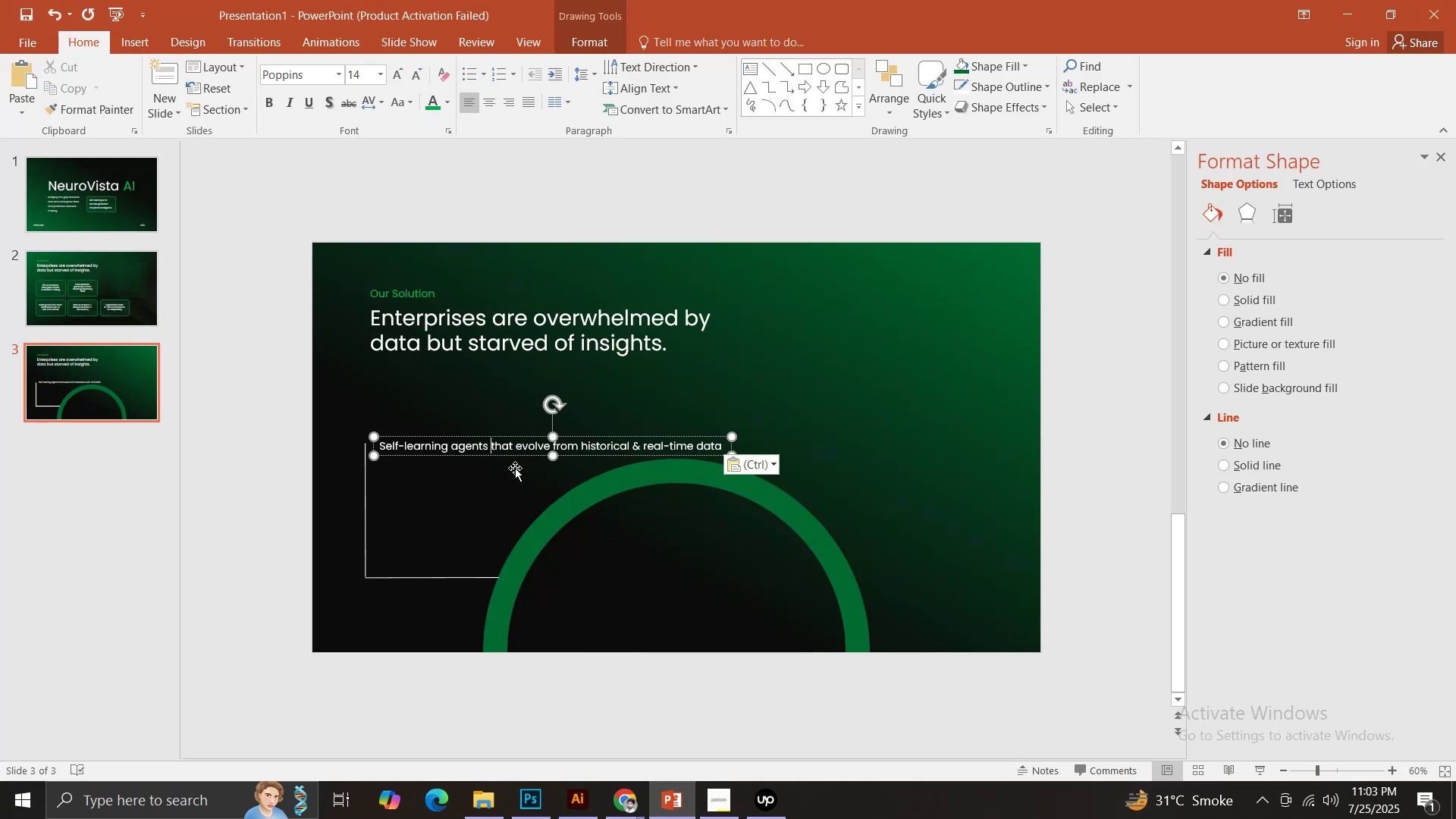 
key(Enter)
 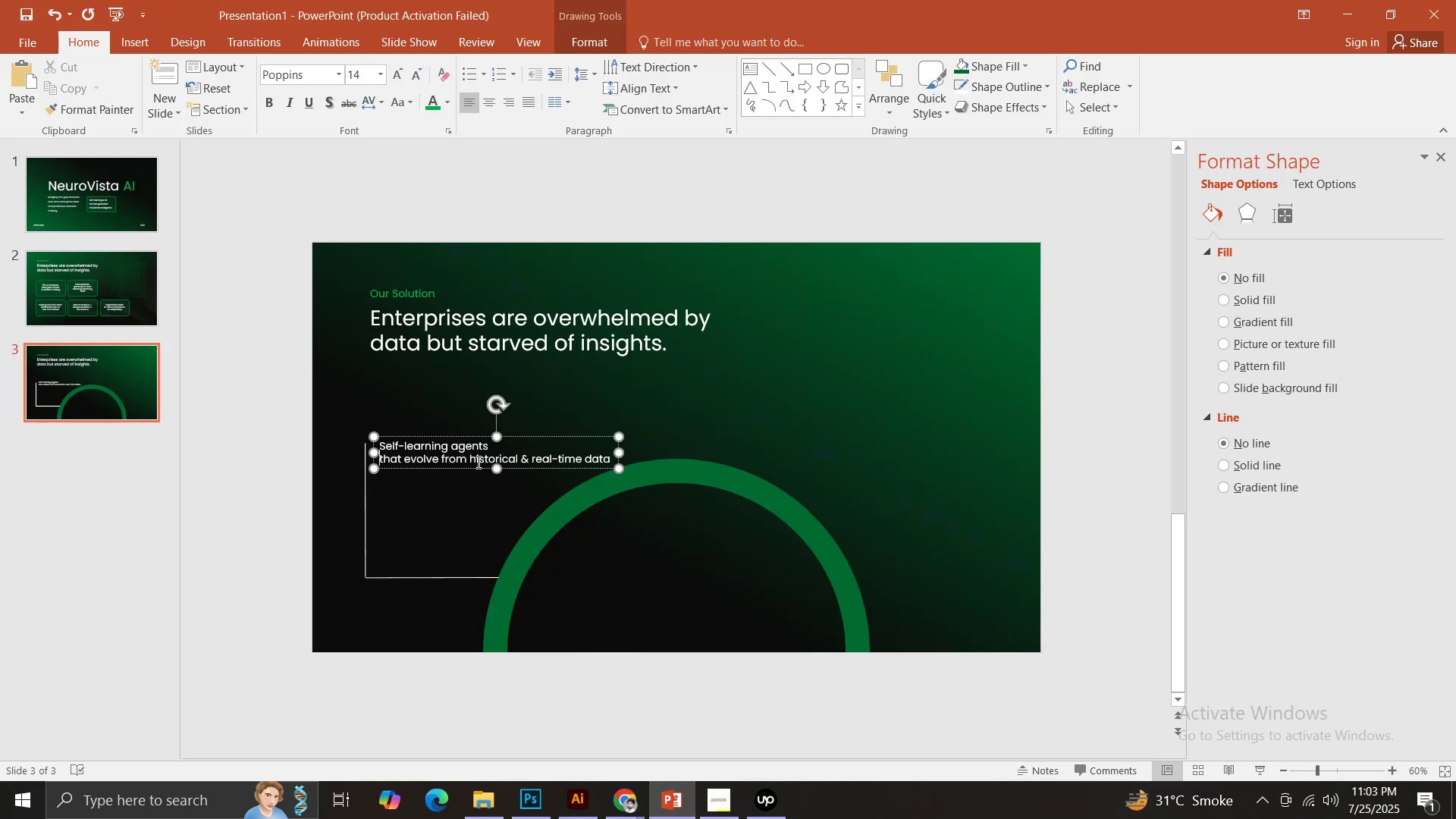 
left_click([471, 457])
 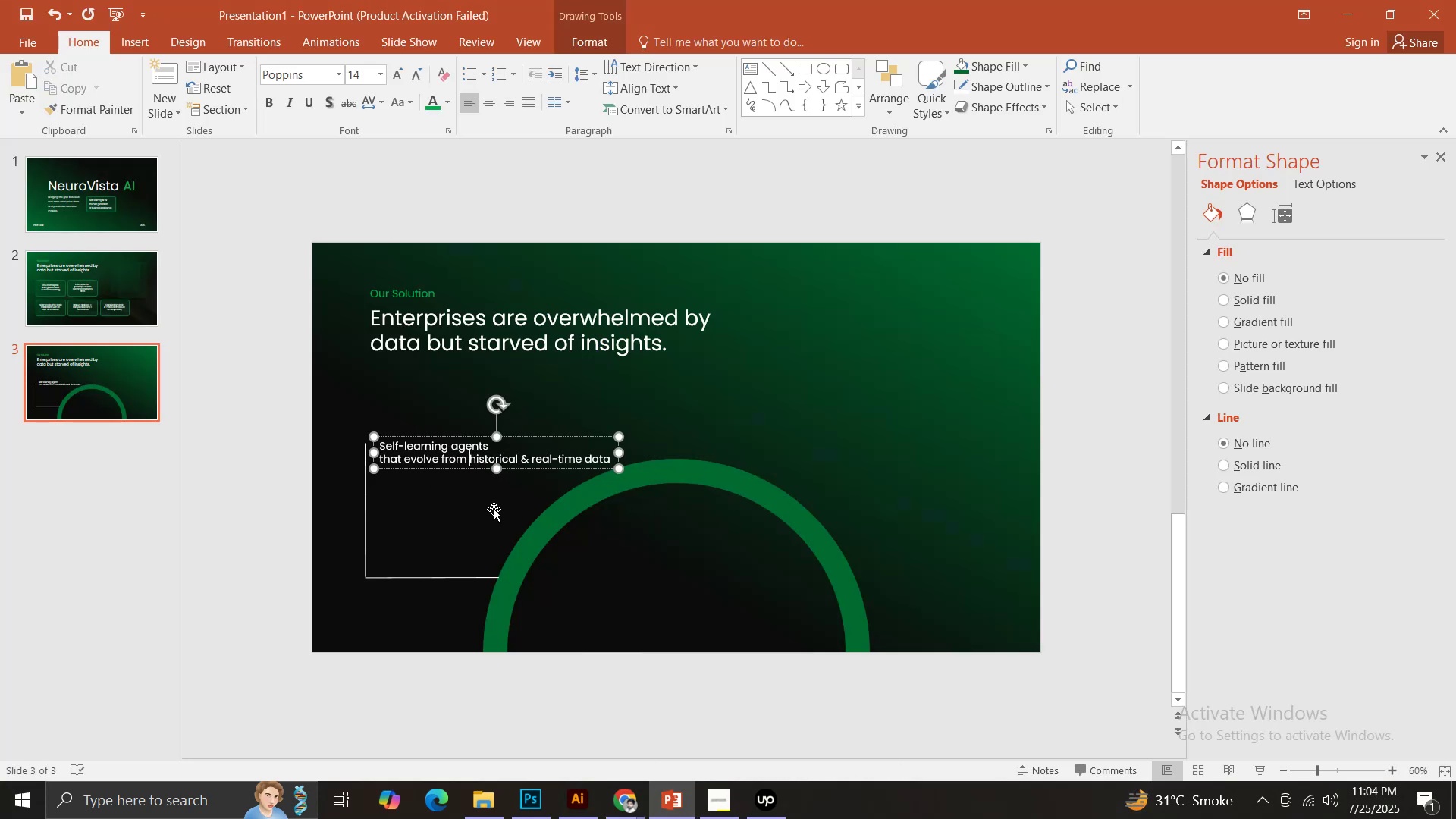 
key(Enter)
 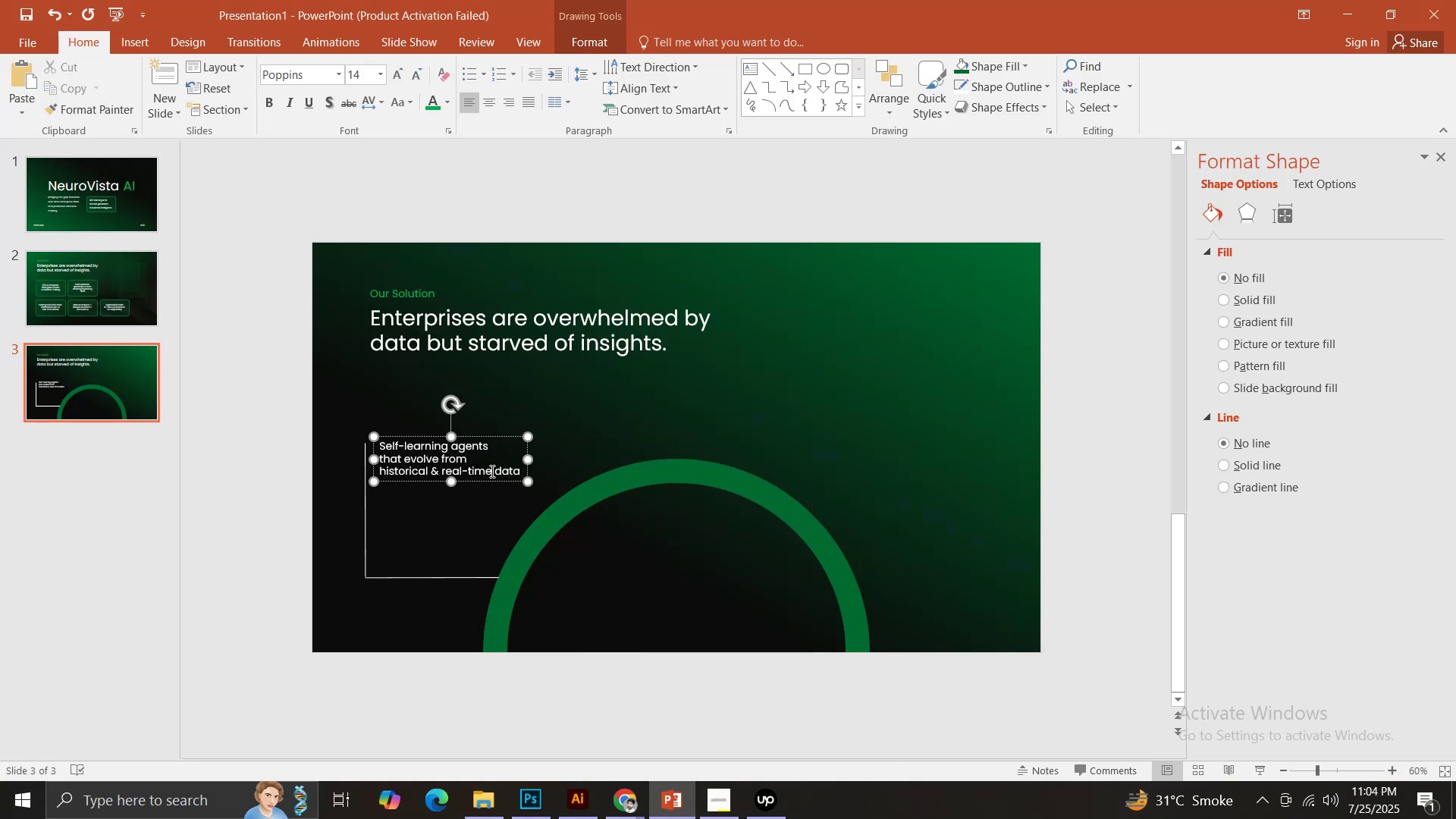 
left_click([496, 470])
 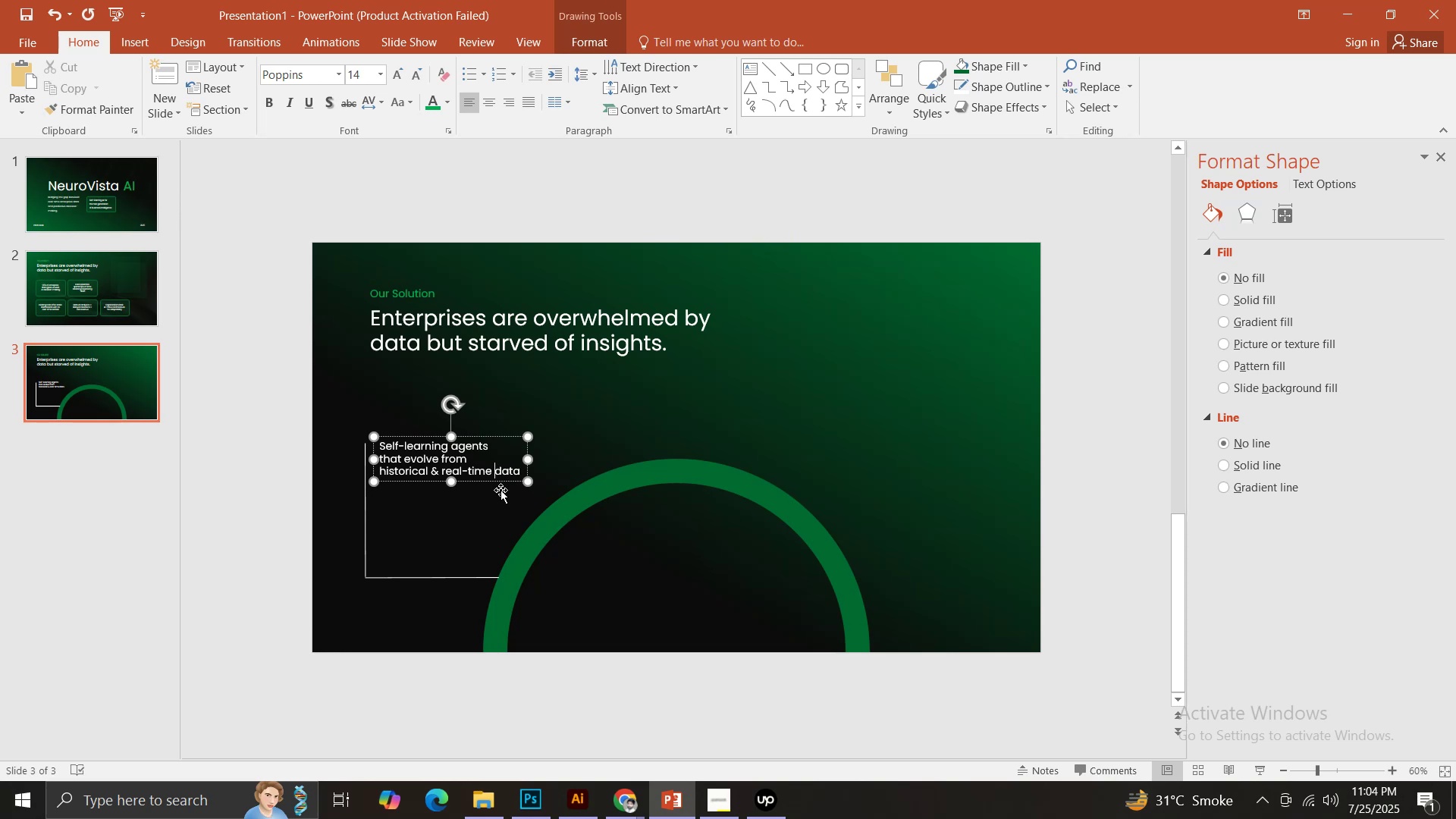 
key(Enter)
 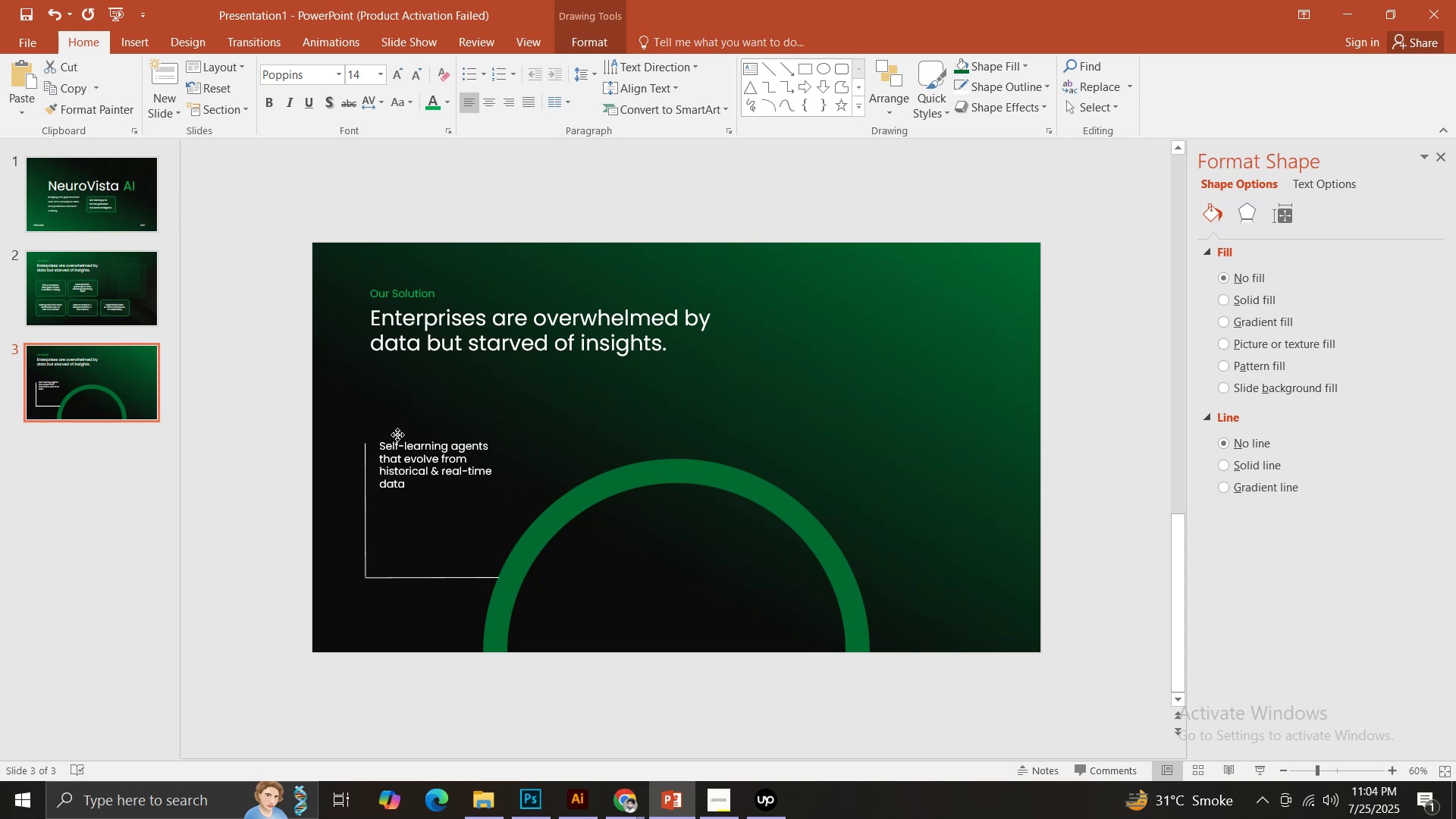 
wait(7.34)
 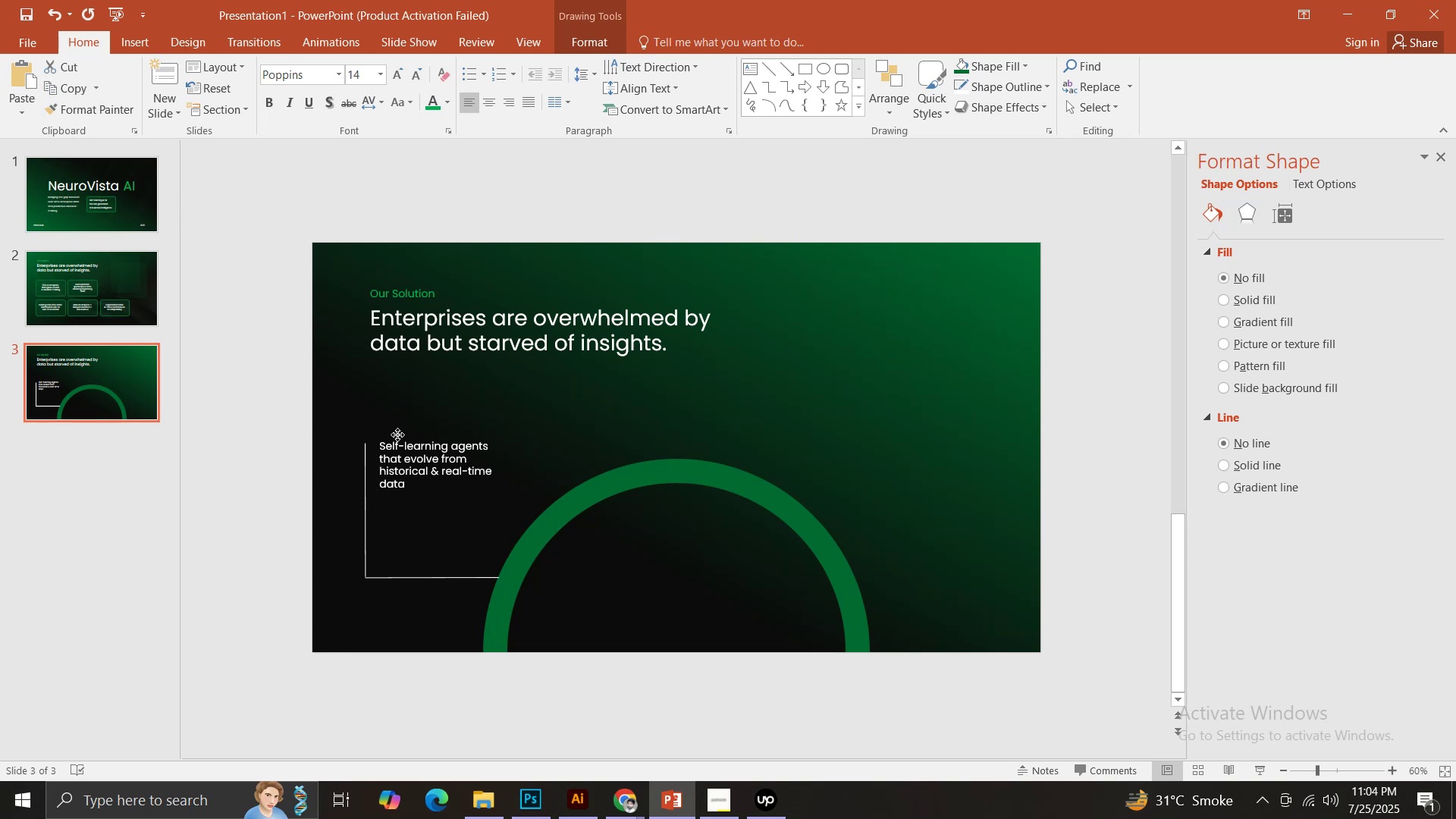 
left_click([253, 488])
 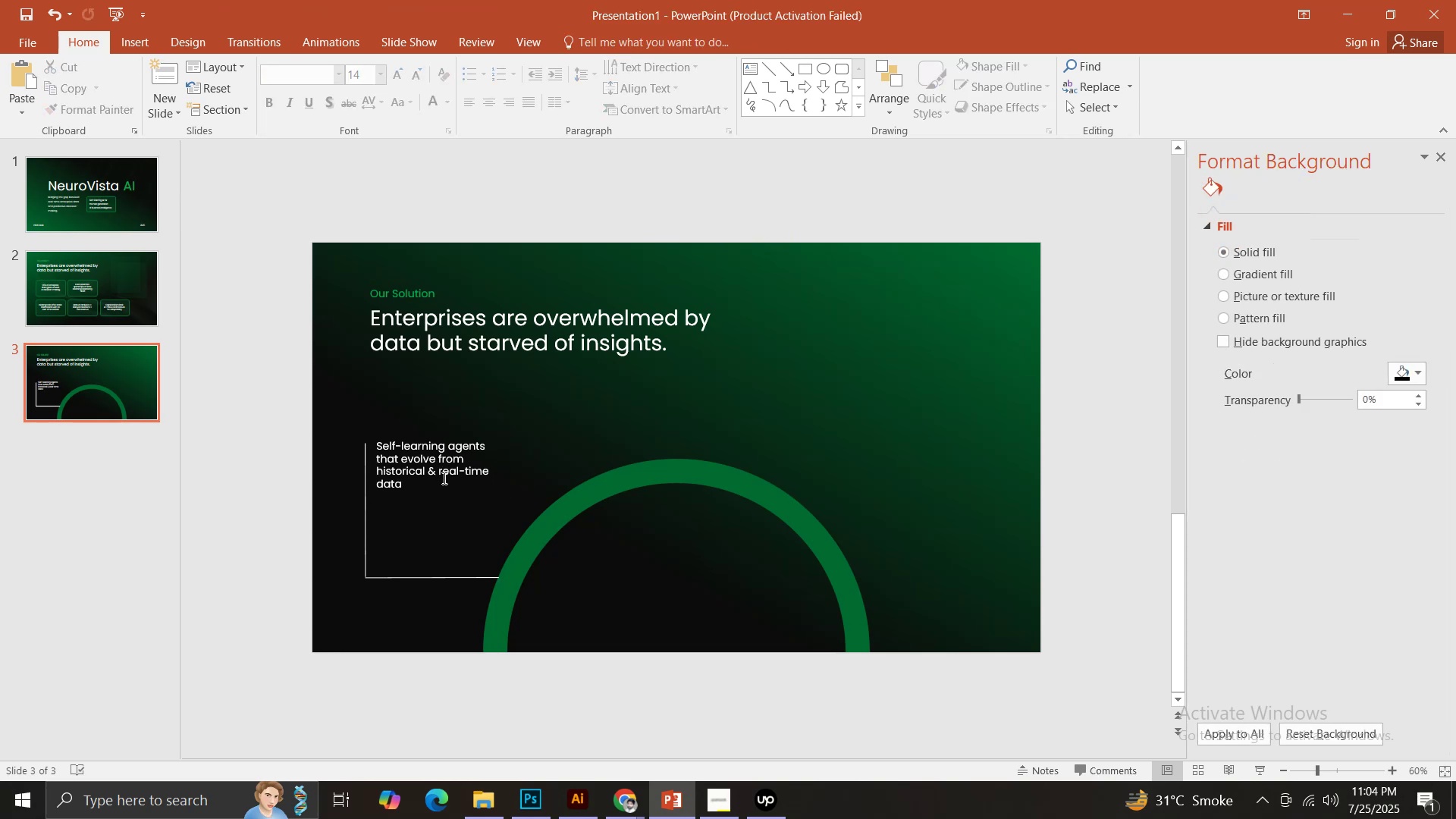 
left_click([366, 503])
 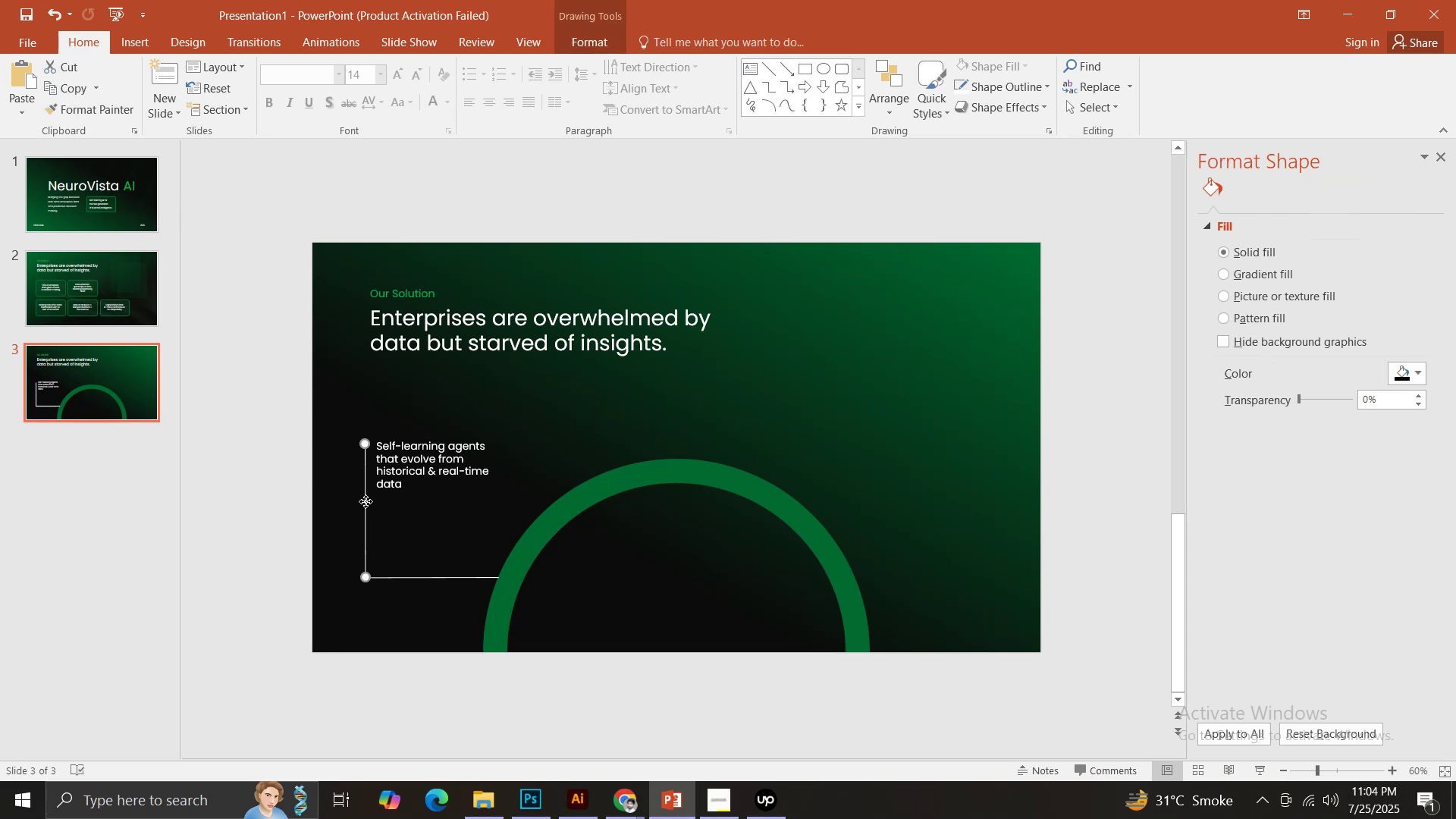 
hold_key(key=ControlLeft, duration=1.52)
left_click_drag(start_coordinate=[366, 494], to_coordinate=[526, 461])
 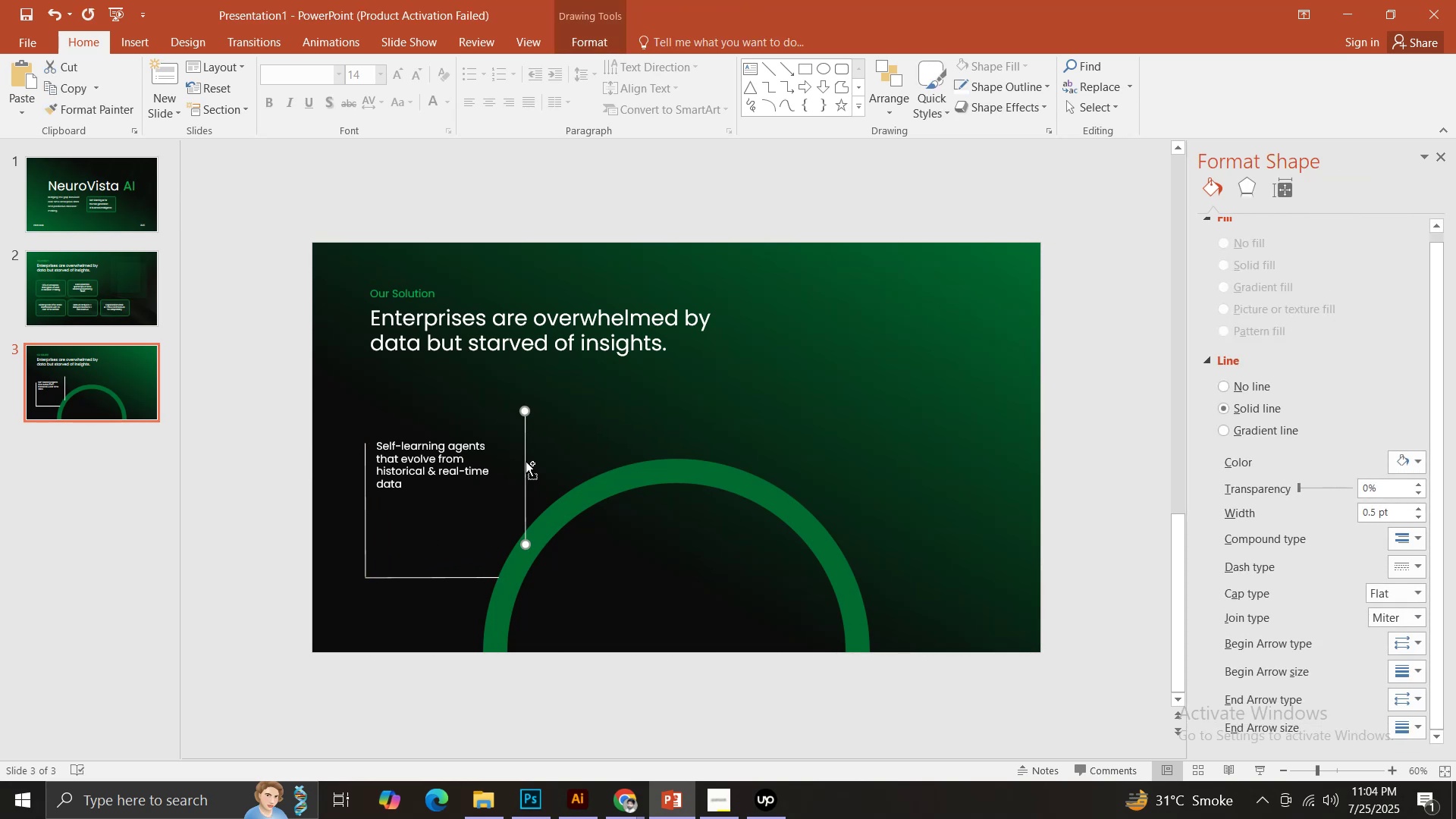 
key(Control+Shift+BracketLeft)
 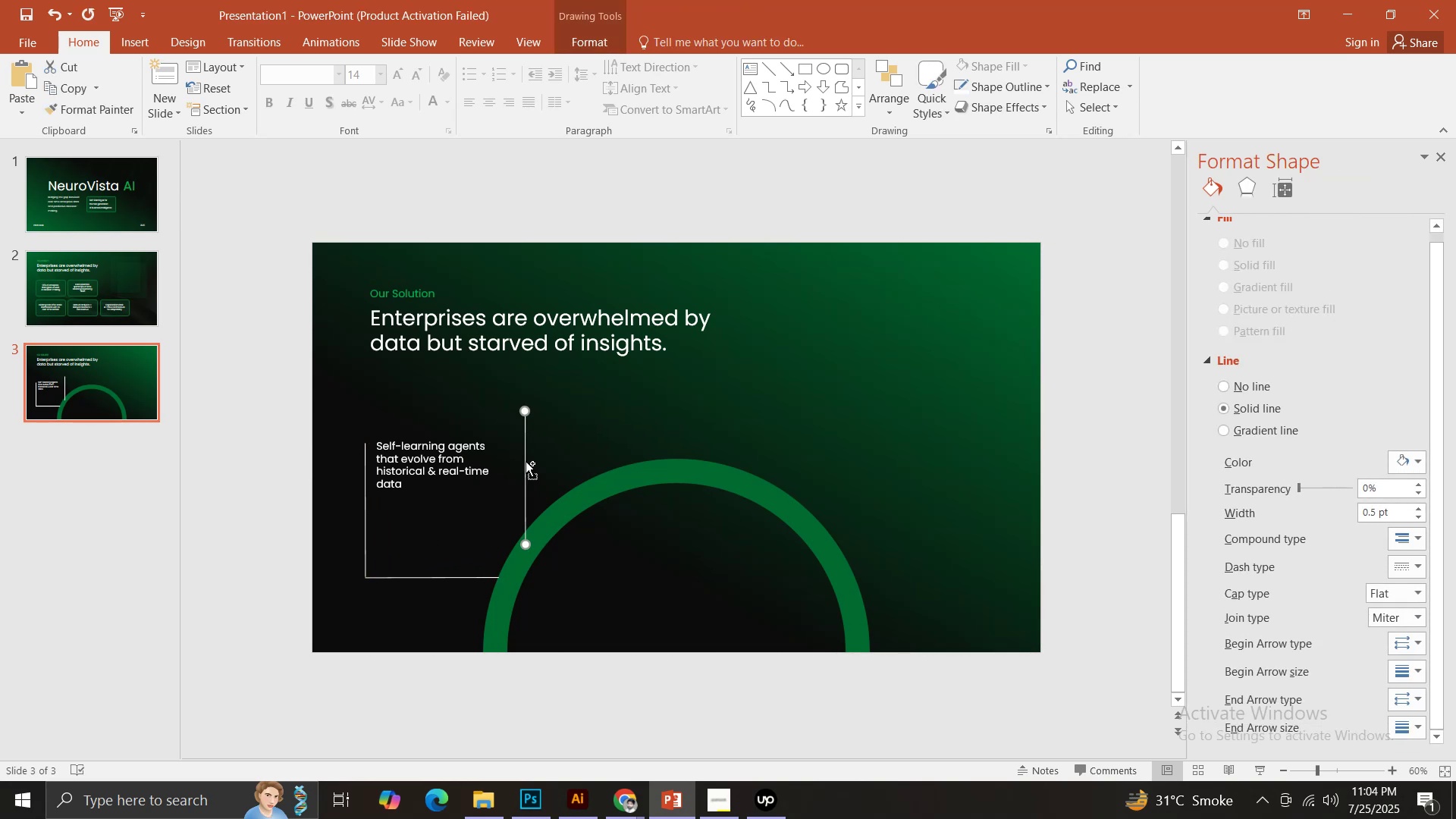 
key(Control+Shift+BracketLeft)
 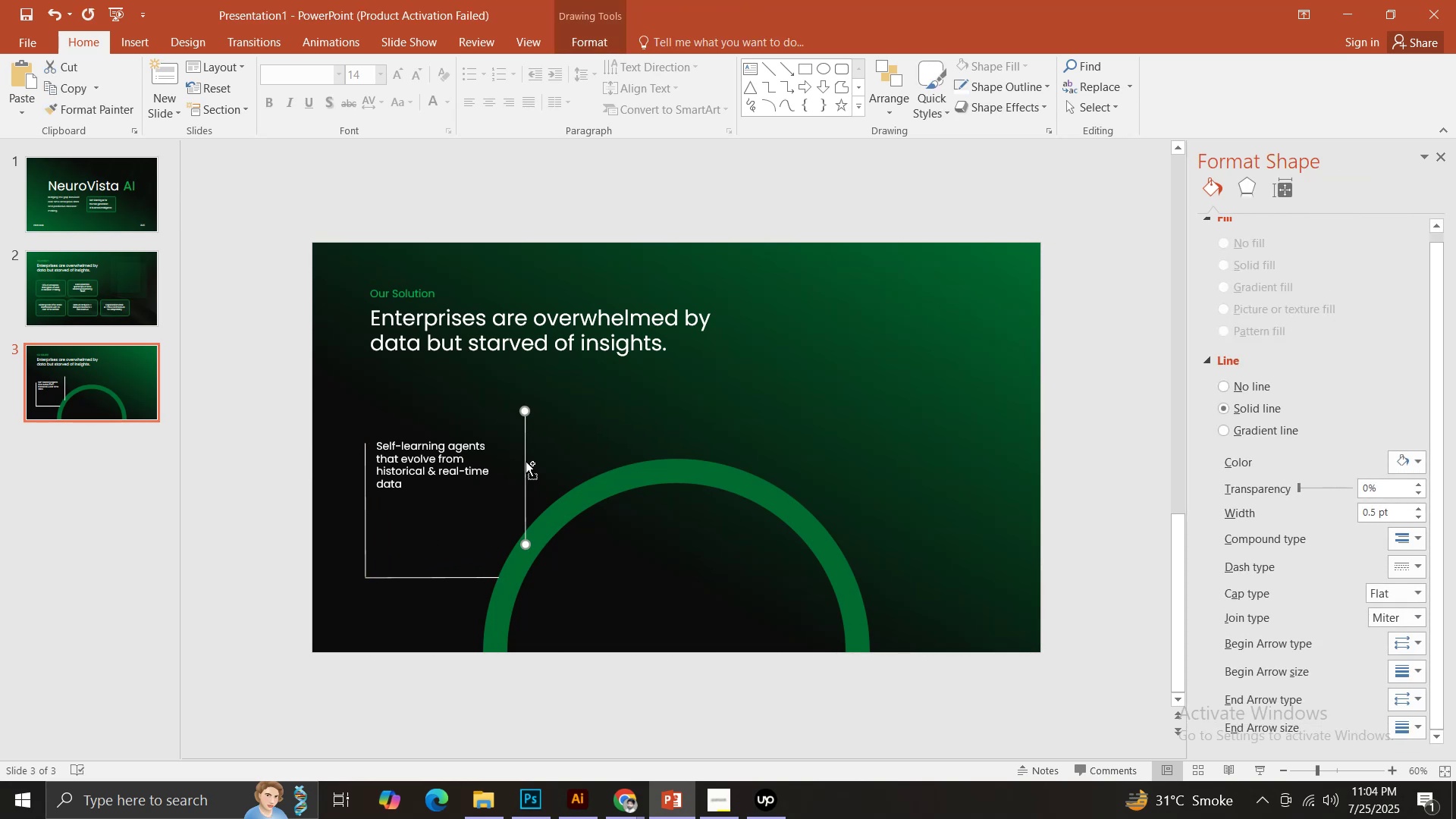 
key(Control+Shift+BracketLeft)
 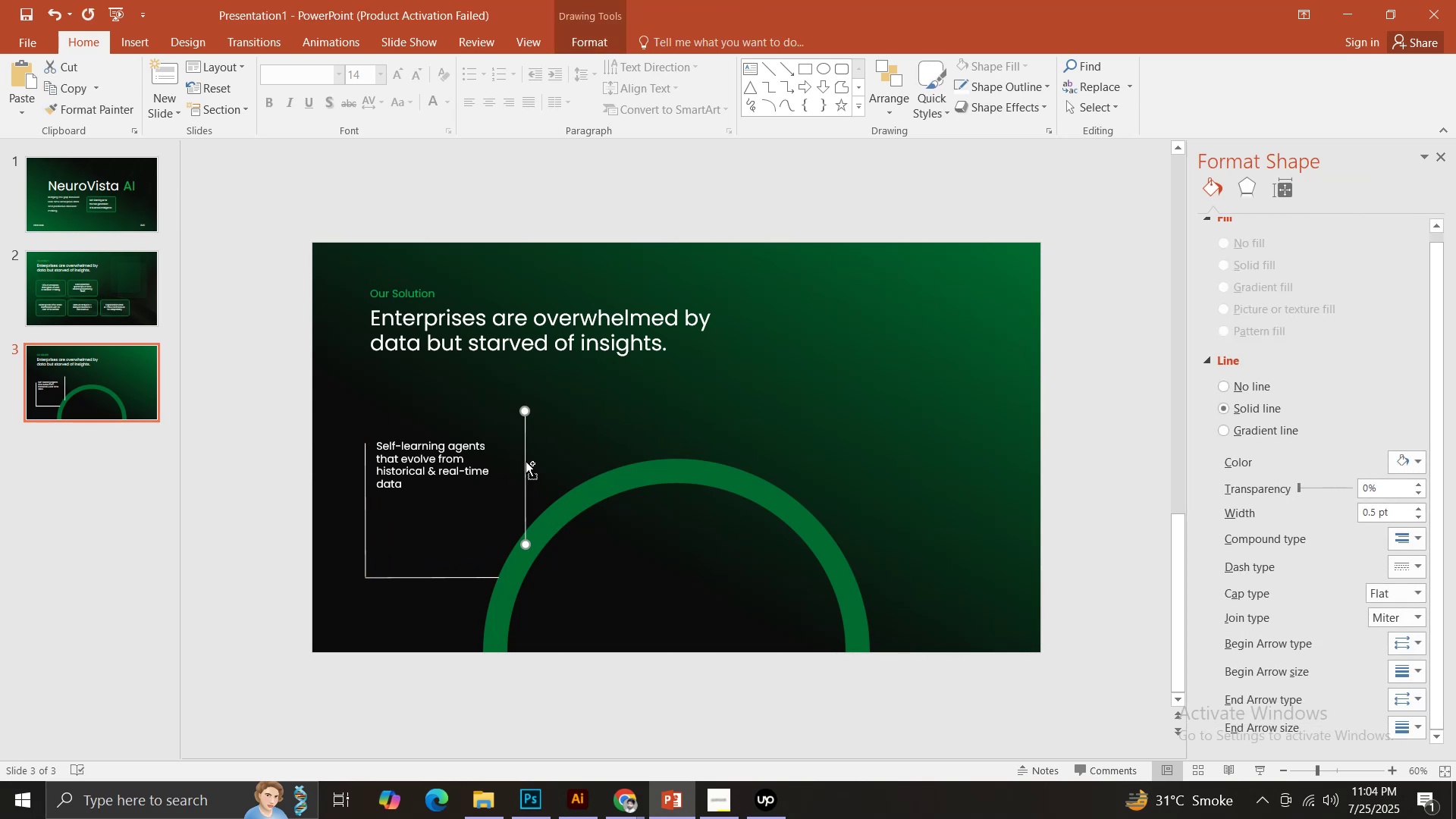 
key(Control+Shift+BracketLeft)
 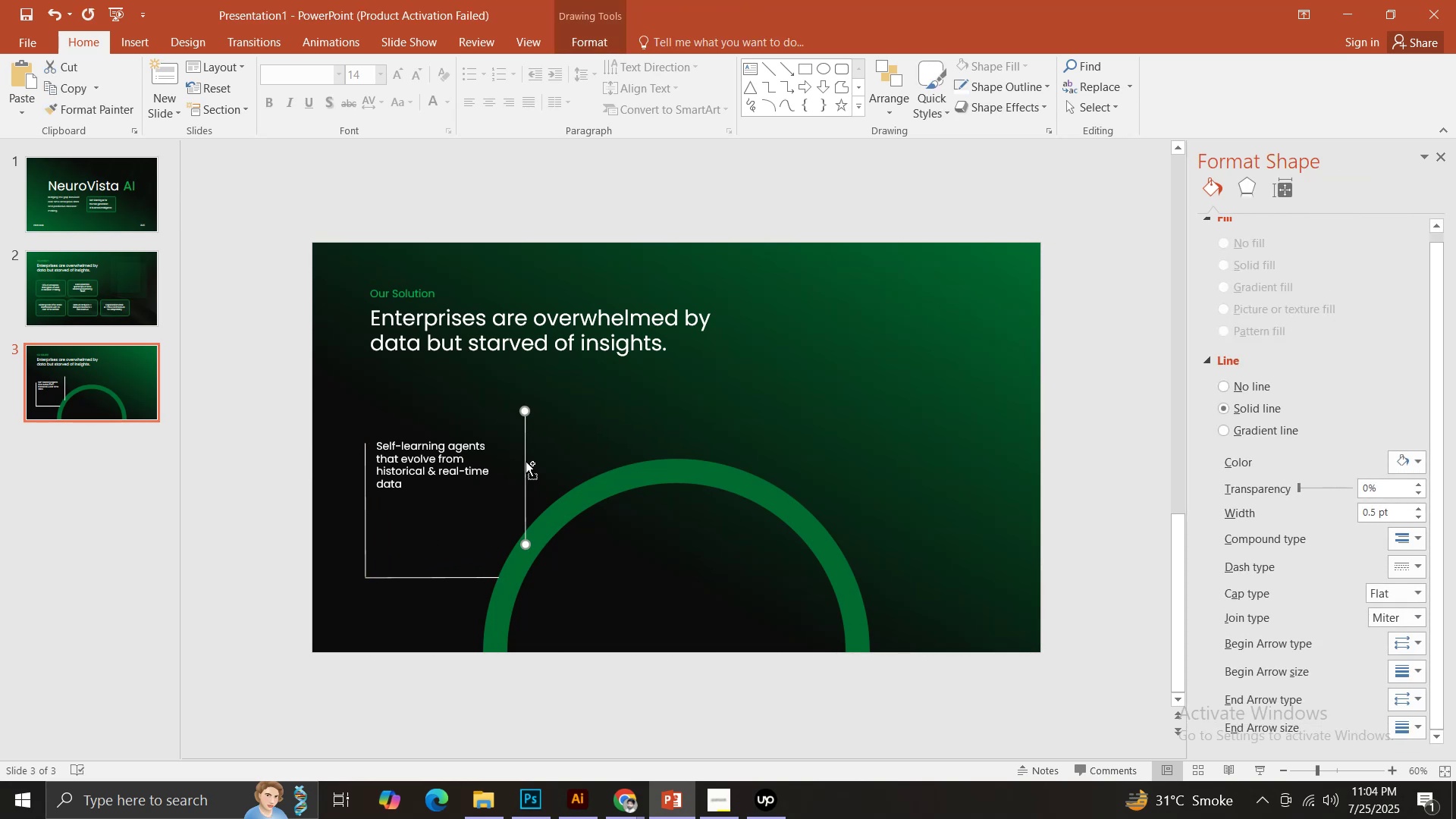 
key(Control+Shift+BracketLeft)
 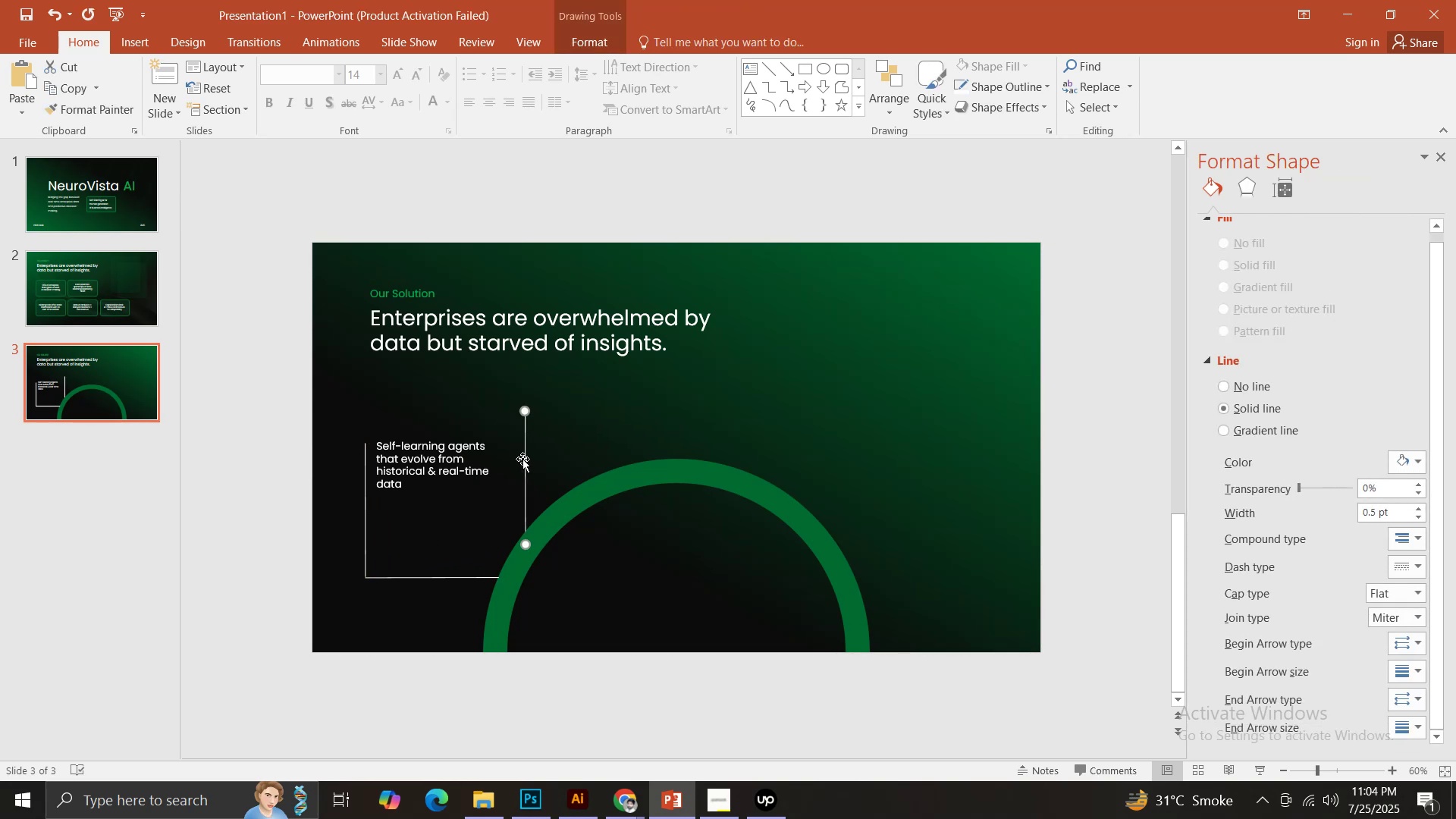 
left_click([453, 465])
 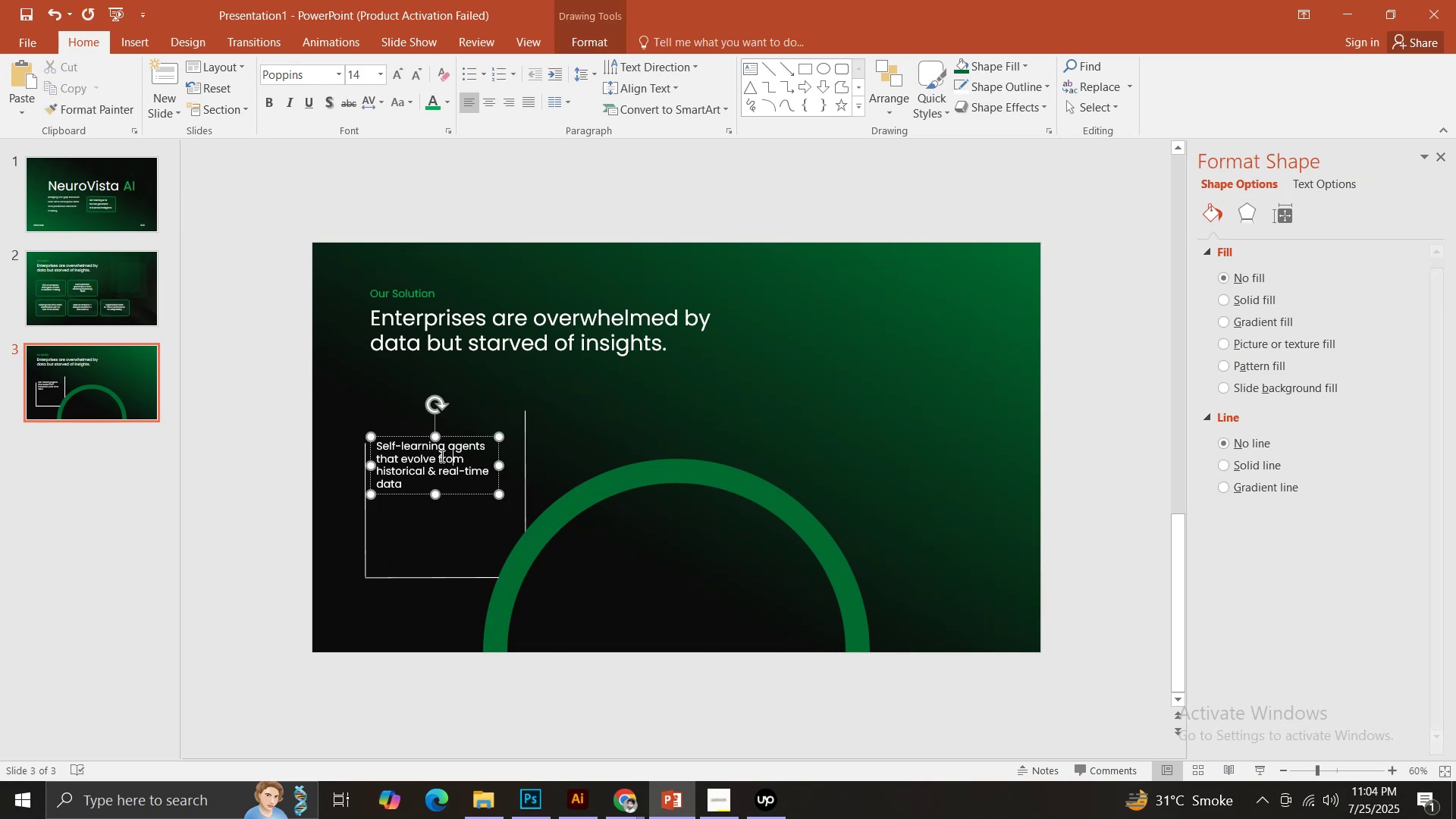 
key(Control+ControlLeft)
 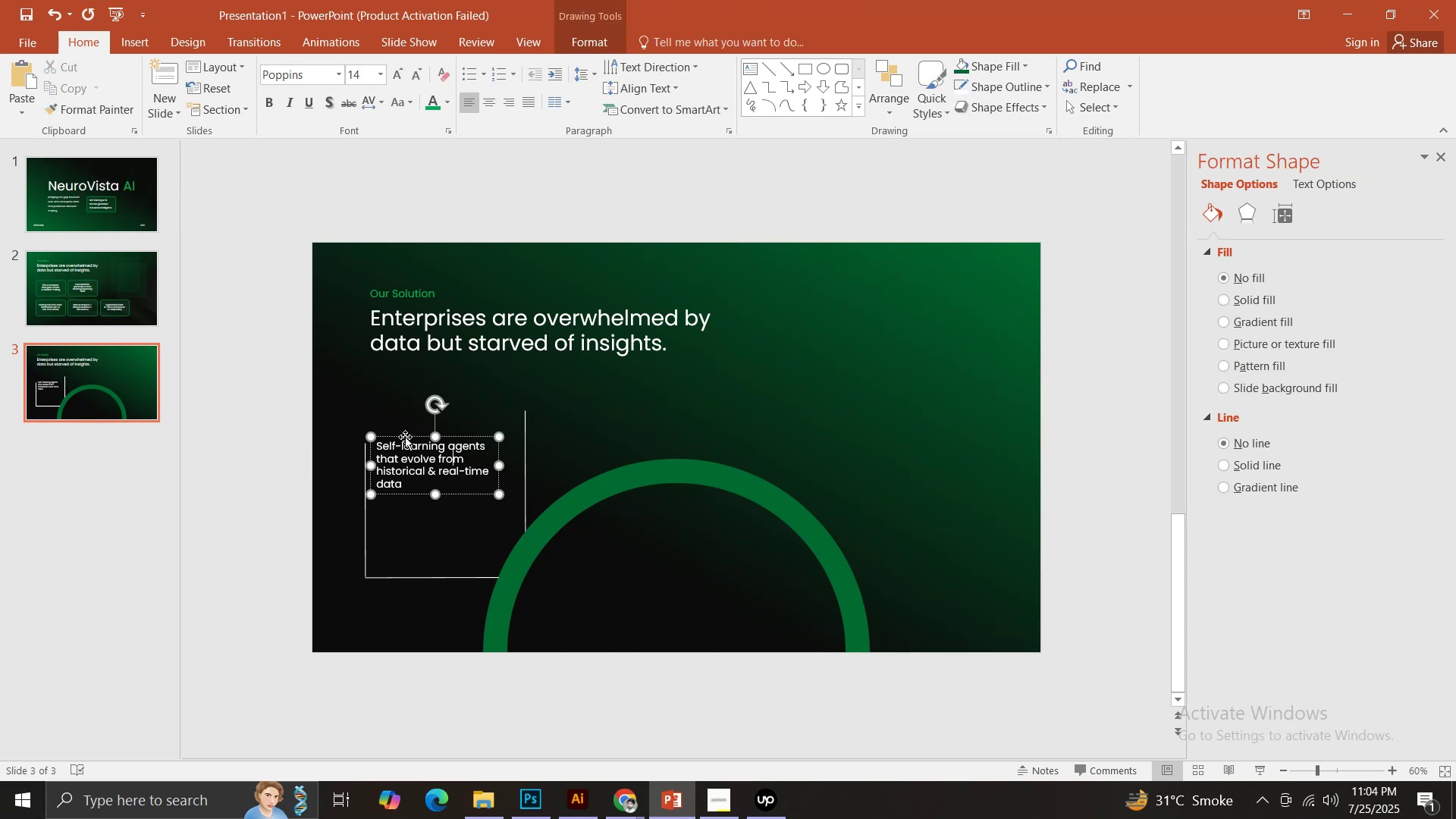 
left_click_drag(start_coordinate=[405, 437], to_coordinate=[495, 416])
 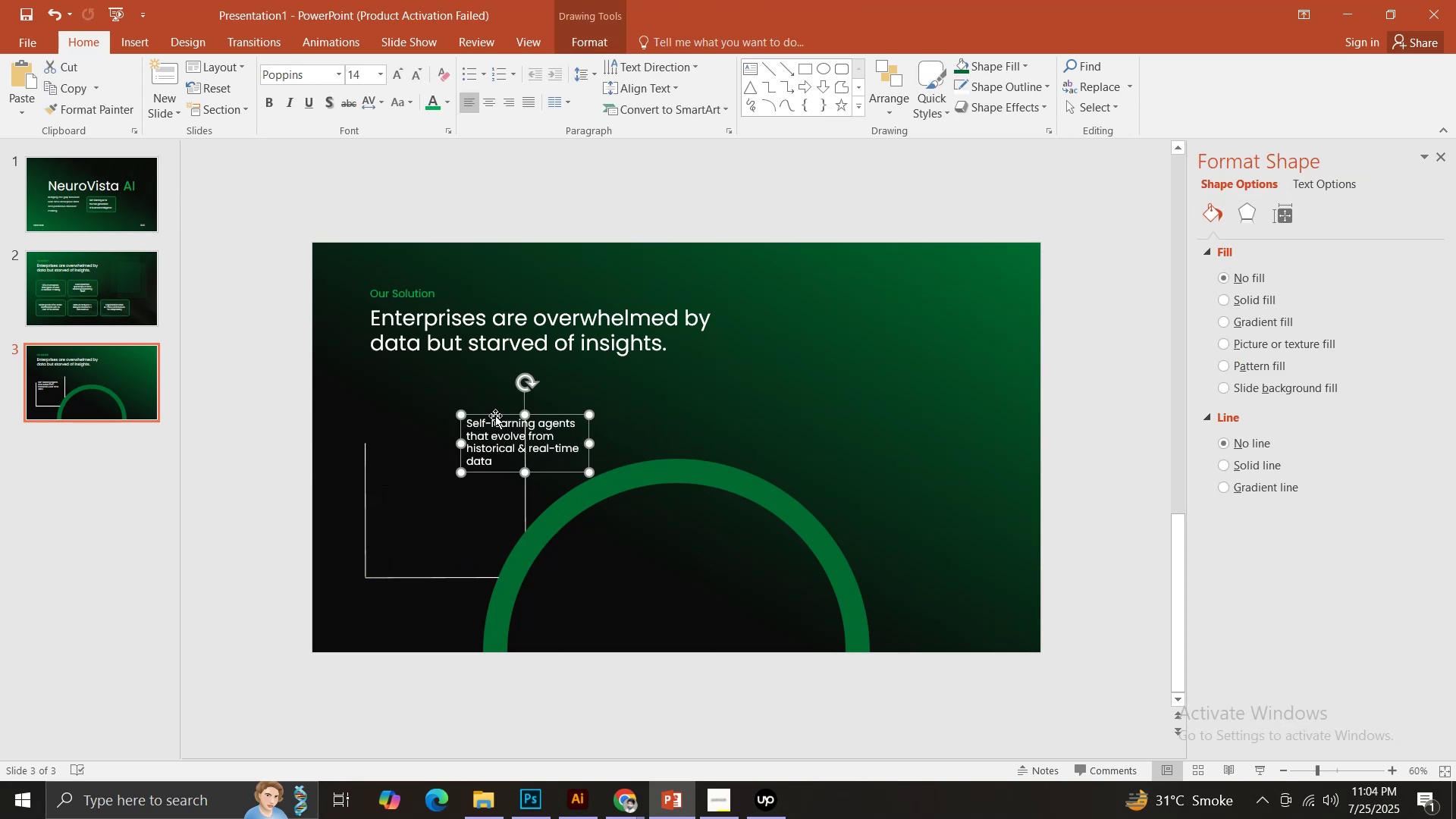 
key(Control+ControlLeft)
 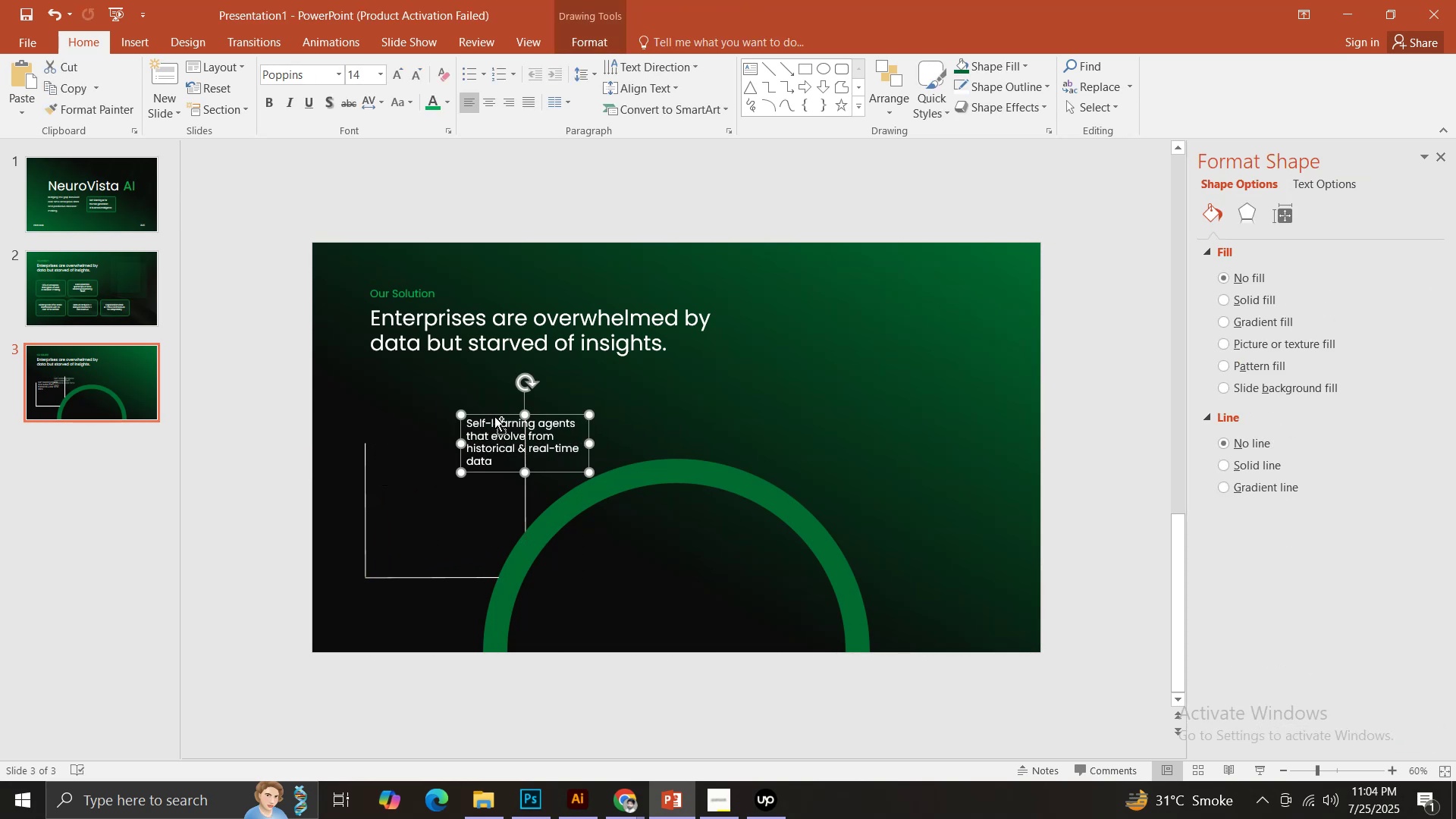 
key(Control+Z)
 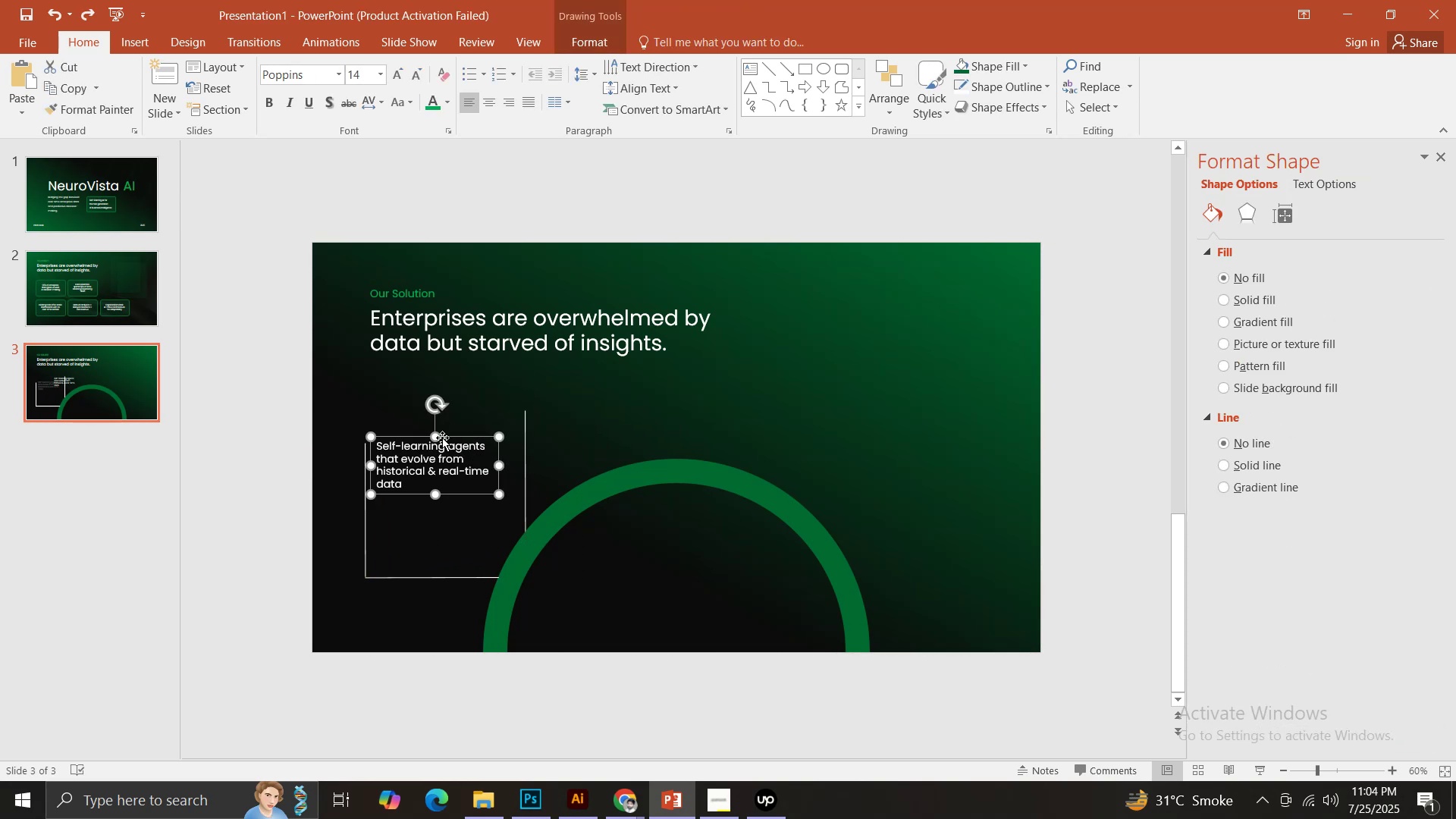 
hold_key(key=ControlLeft, duration=0.98)
left_click([404, 436])
 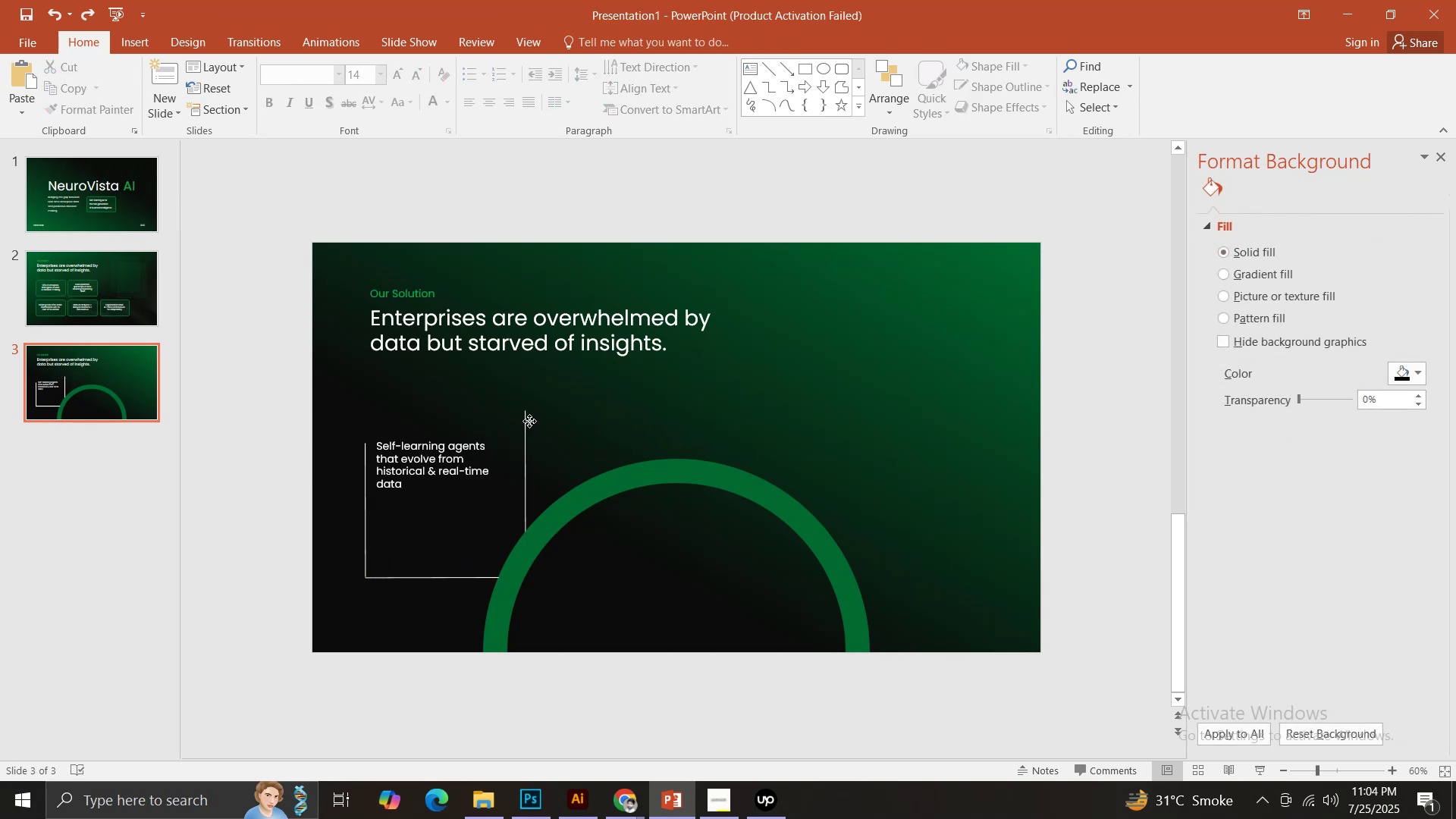 
left_click([529, 421])
 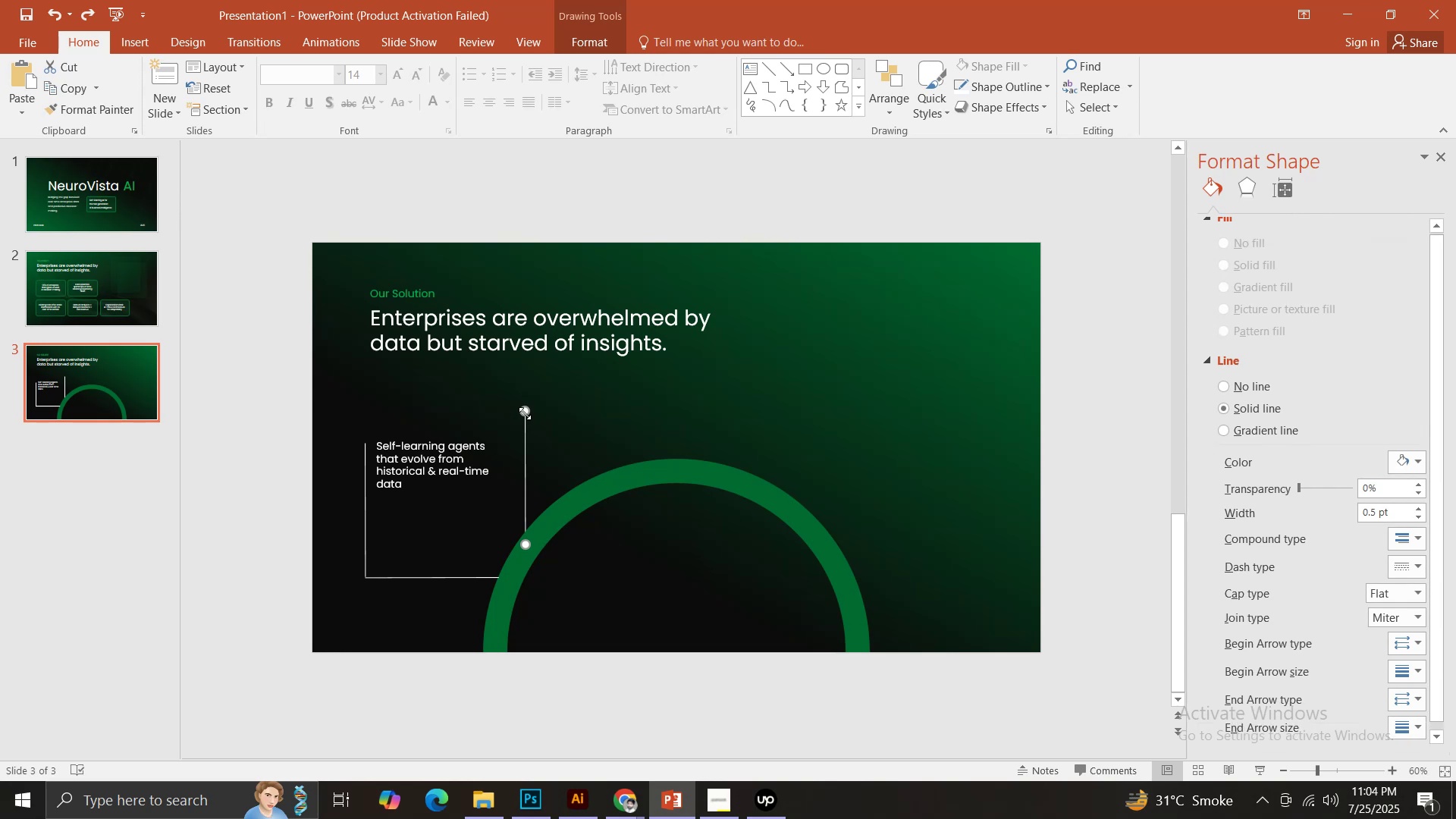 
hold_key(key=ShiftLeft, duration=1.06)
left_click_drag(start_coordinate=[523, 413], to_coordinate=[522, 433])
 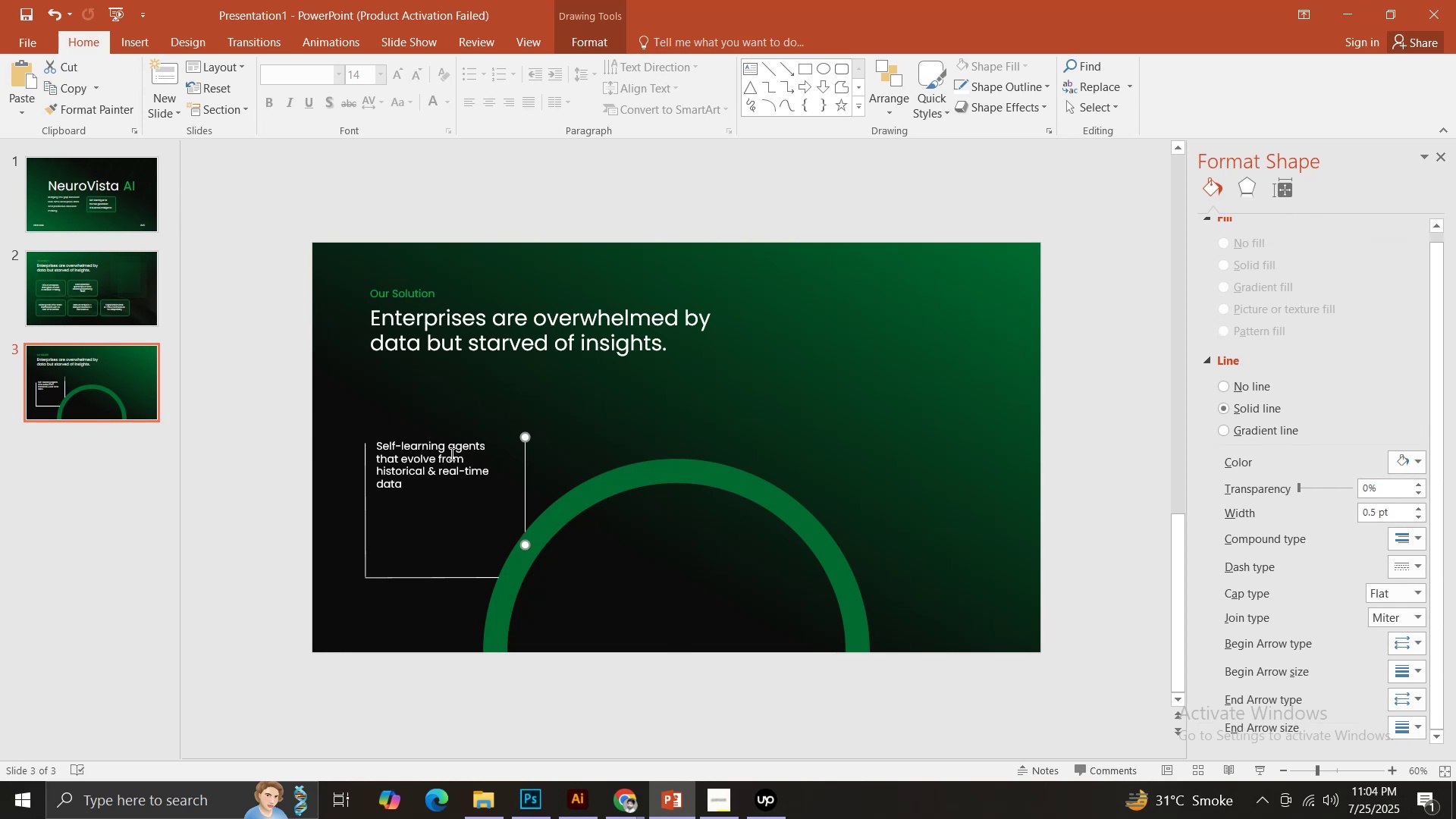 
left_click([450, 453])
 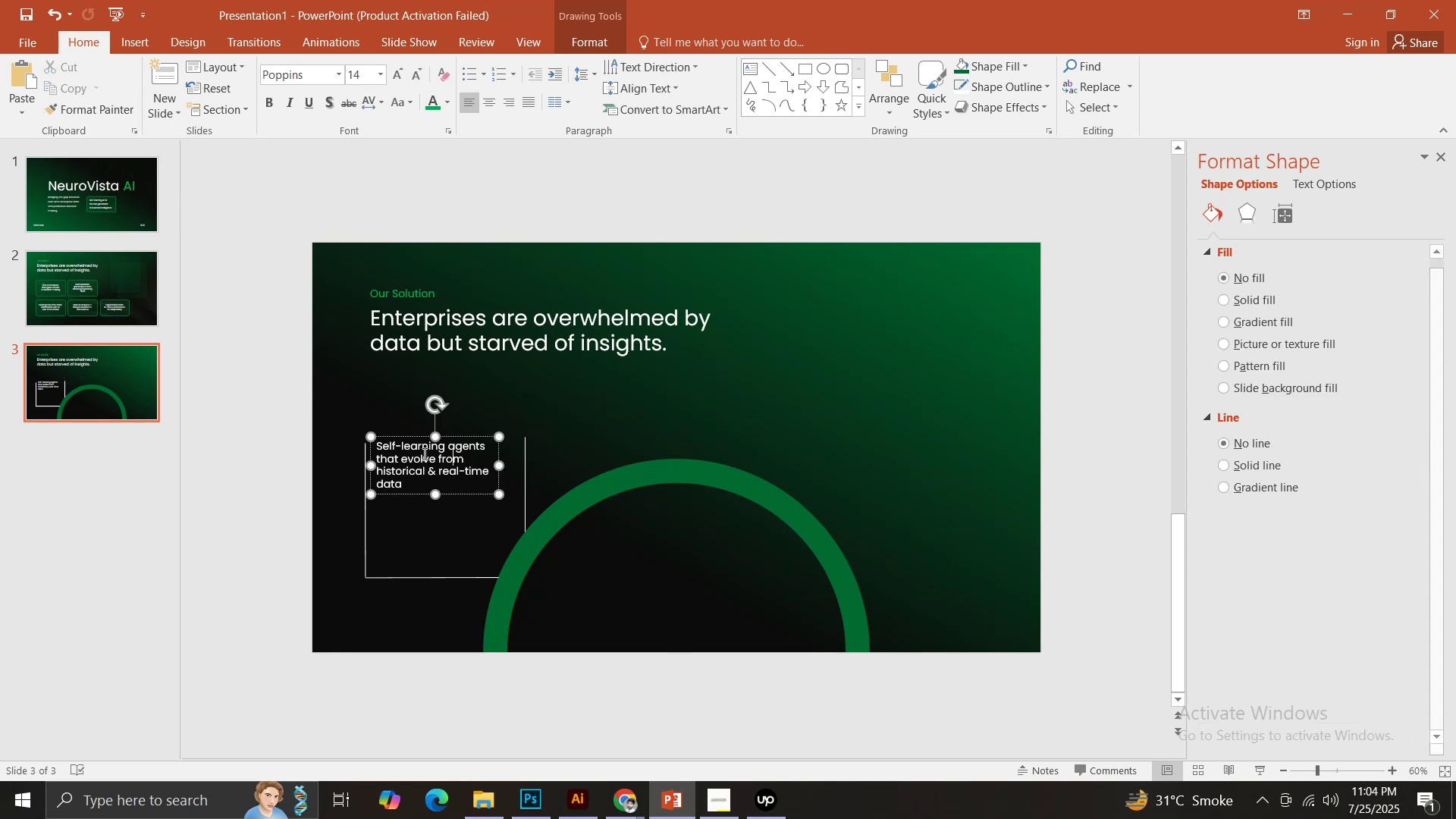 
hold_key(key=ControlLeft, duration=1.12)
left_click_drag(start_coordinate=[406, 432], to_coordinate=[491, 393])
 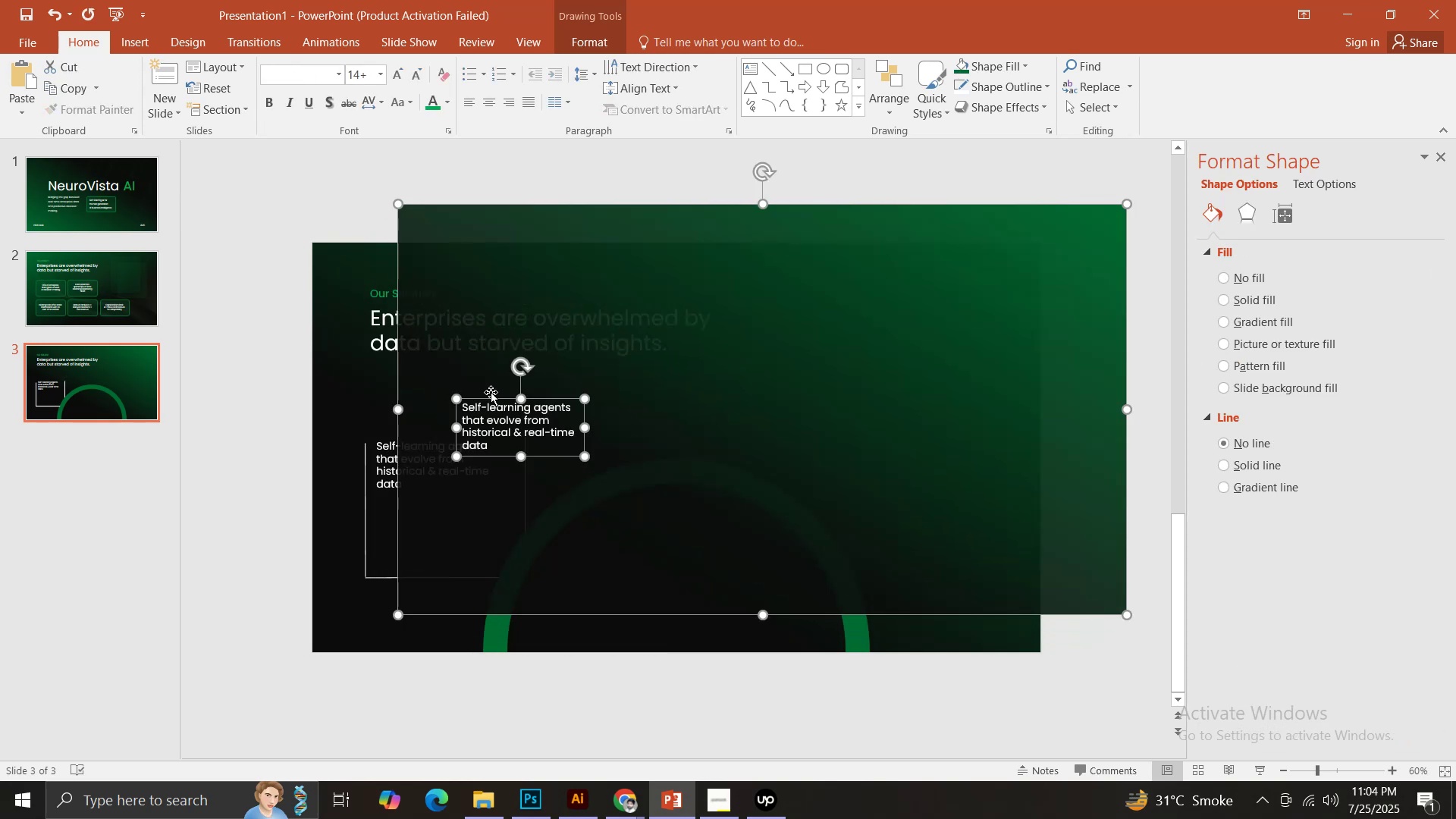 
key(Control+ControlLeft)
 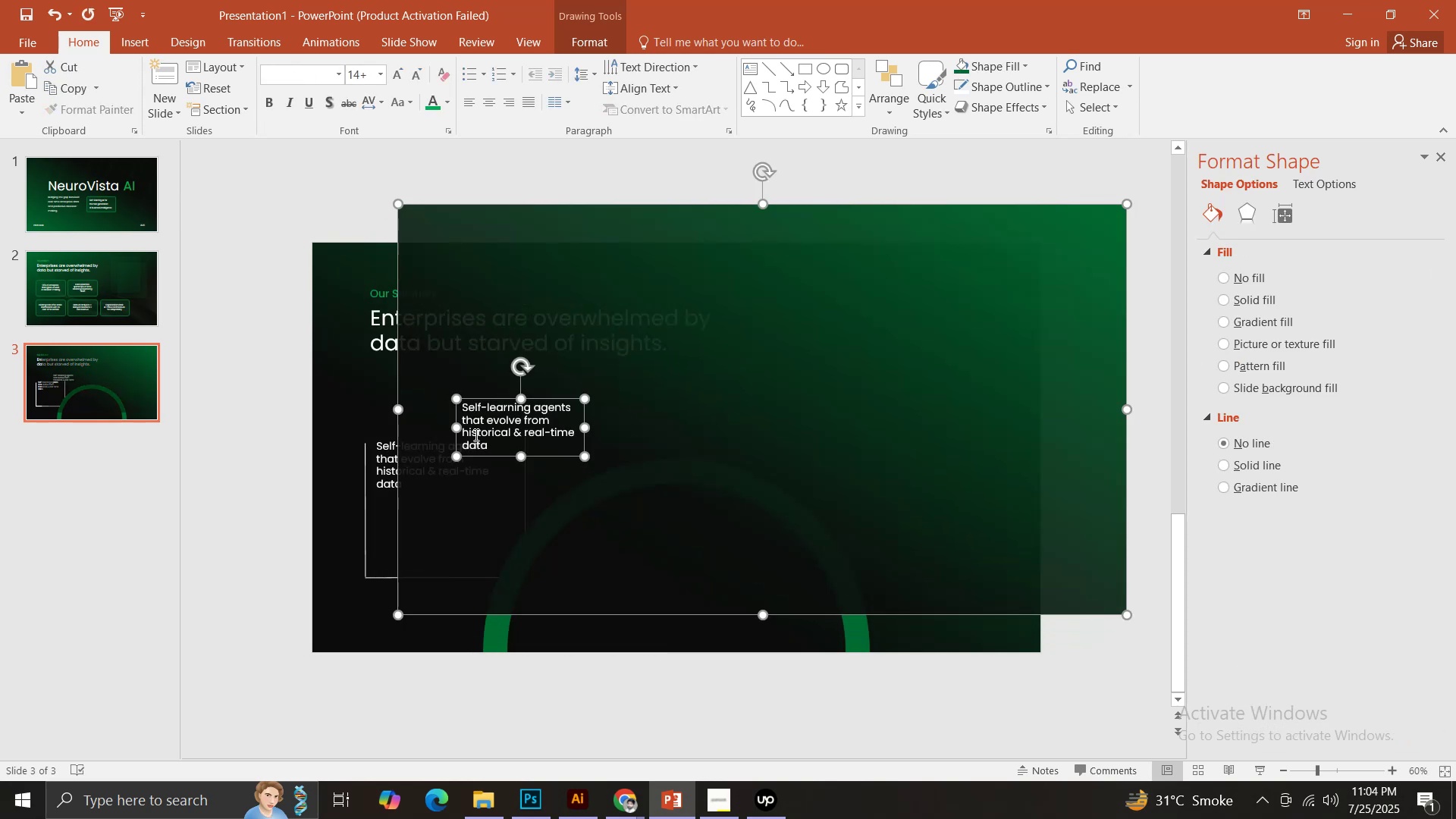 
key(Control+Z)
 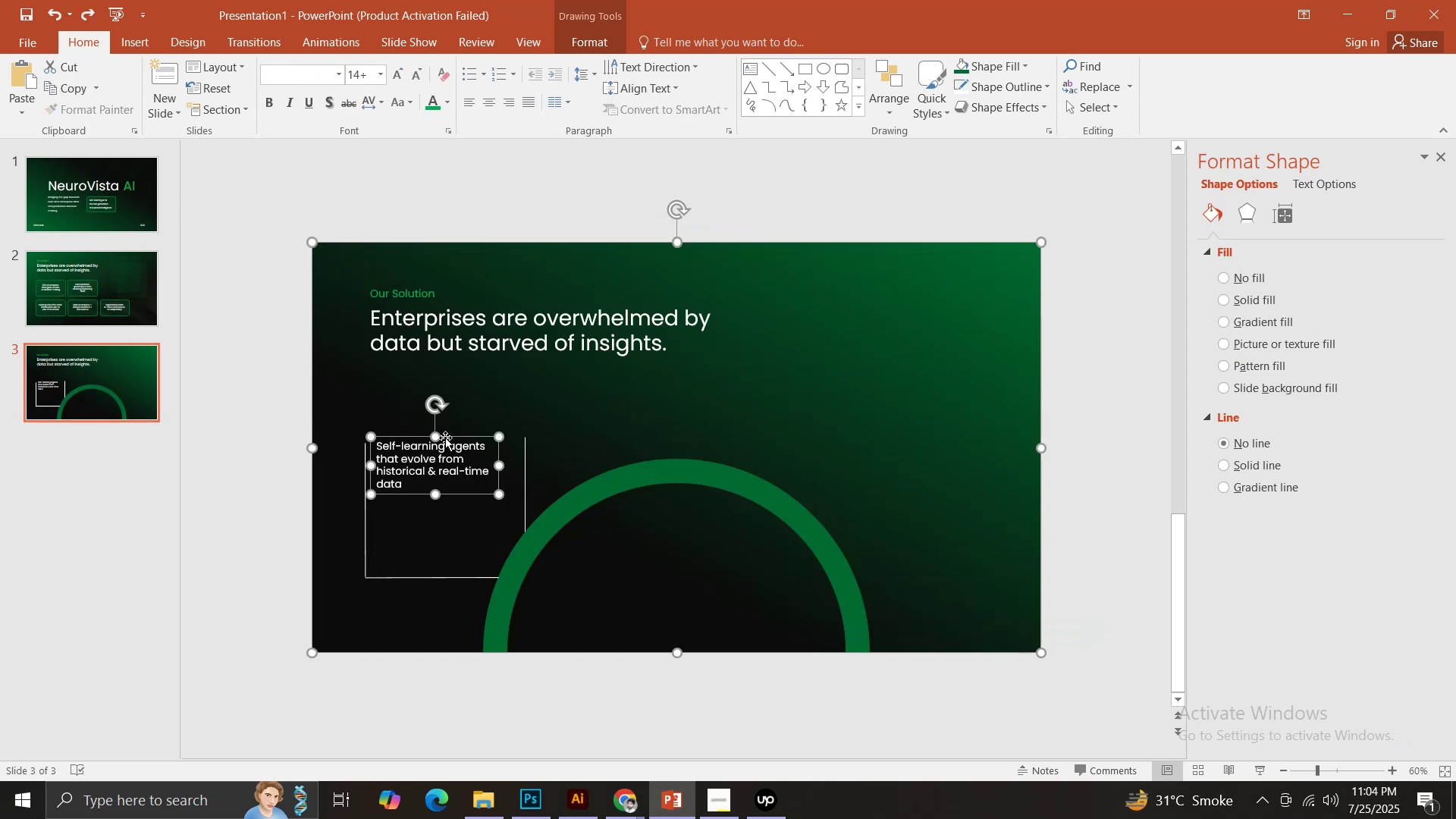 
double_click([445, 438])
 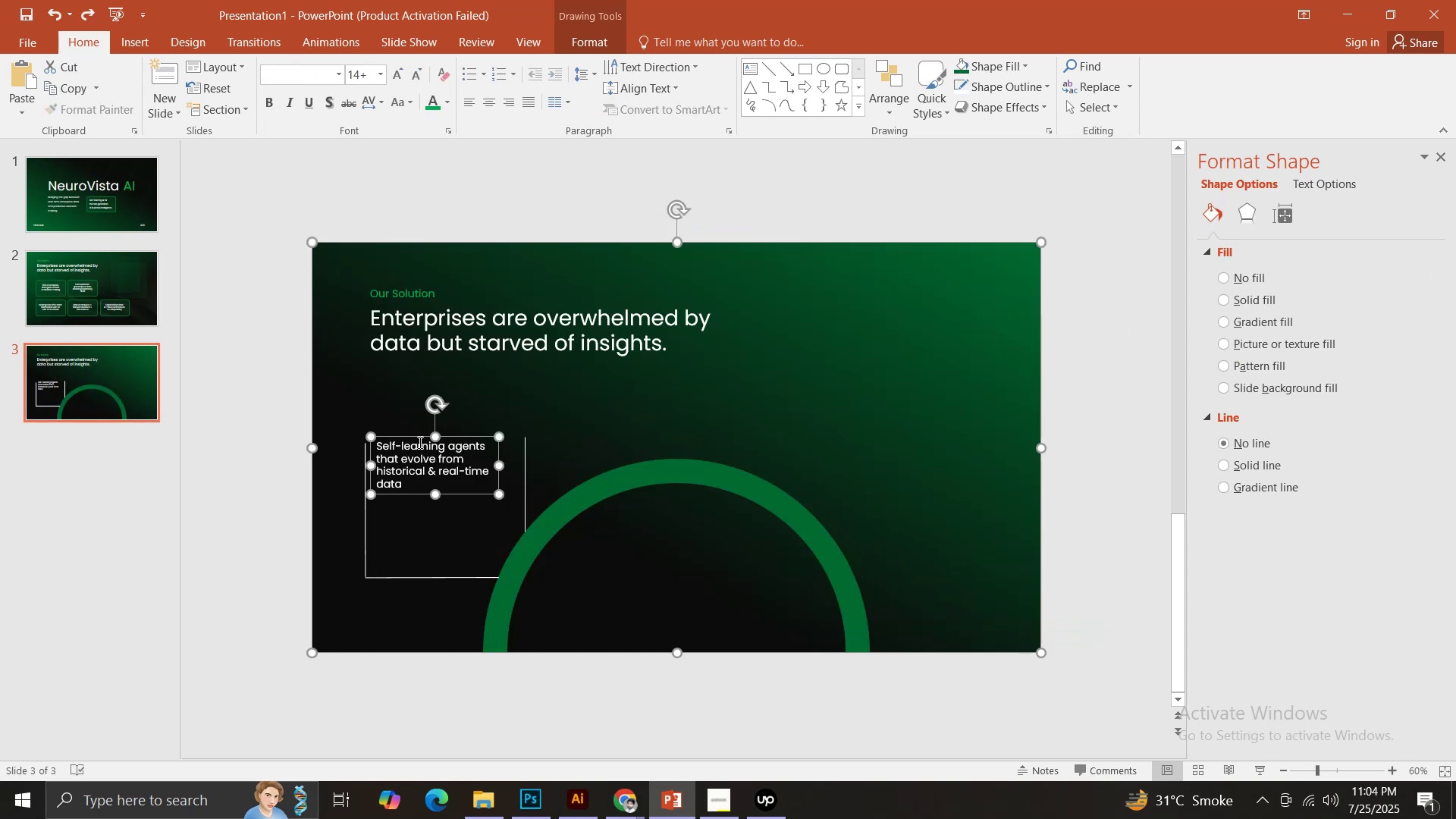 
hold_key(key=ControlLeft, duration=0.38)
 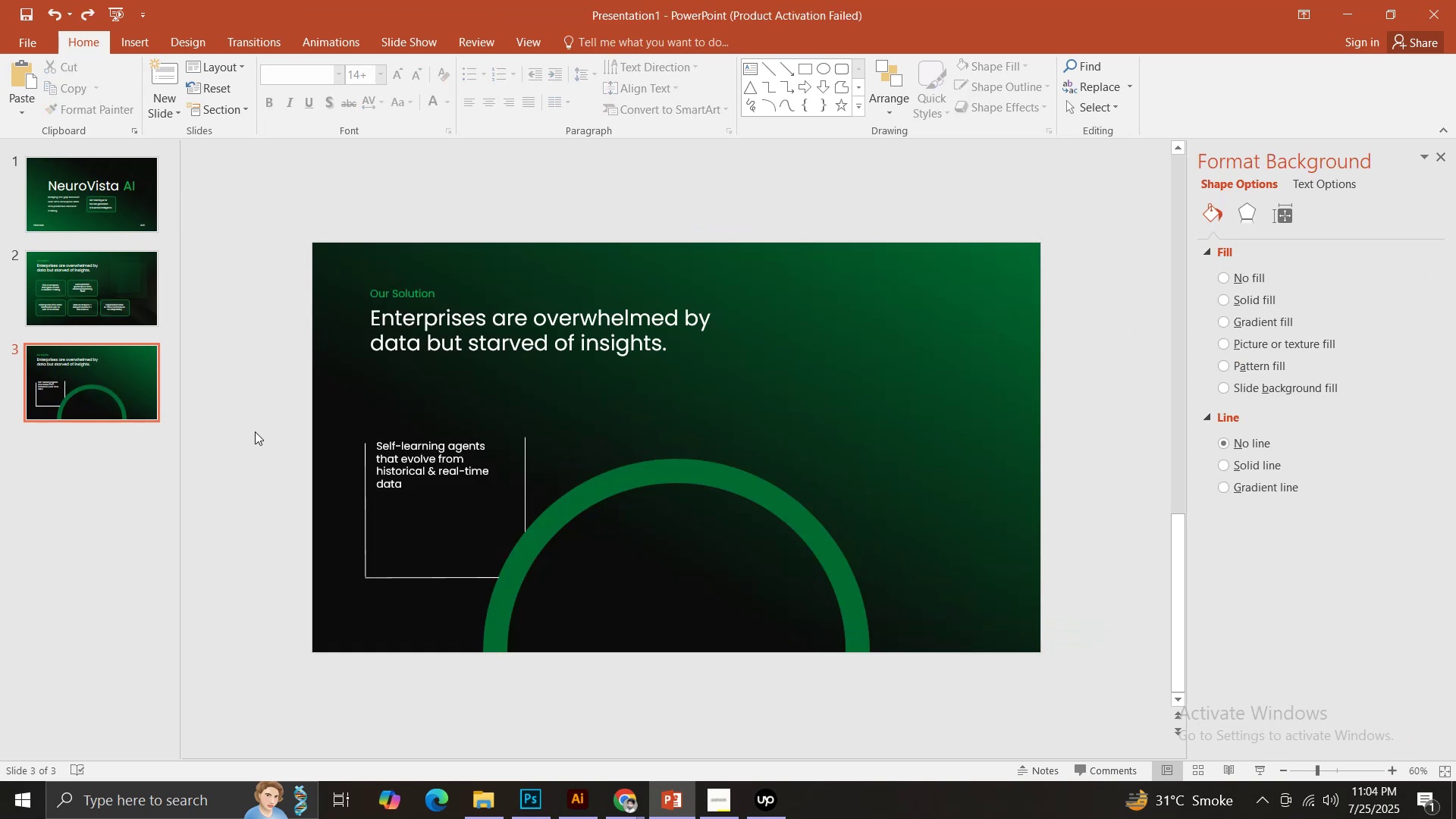 
key(Control+ControlLeft)
 